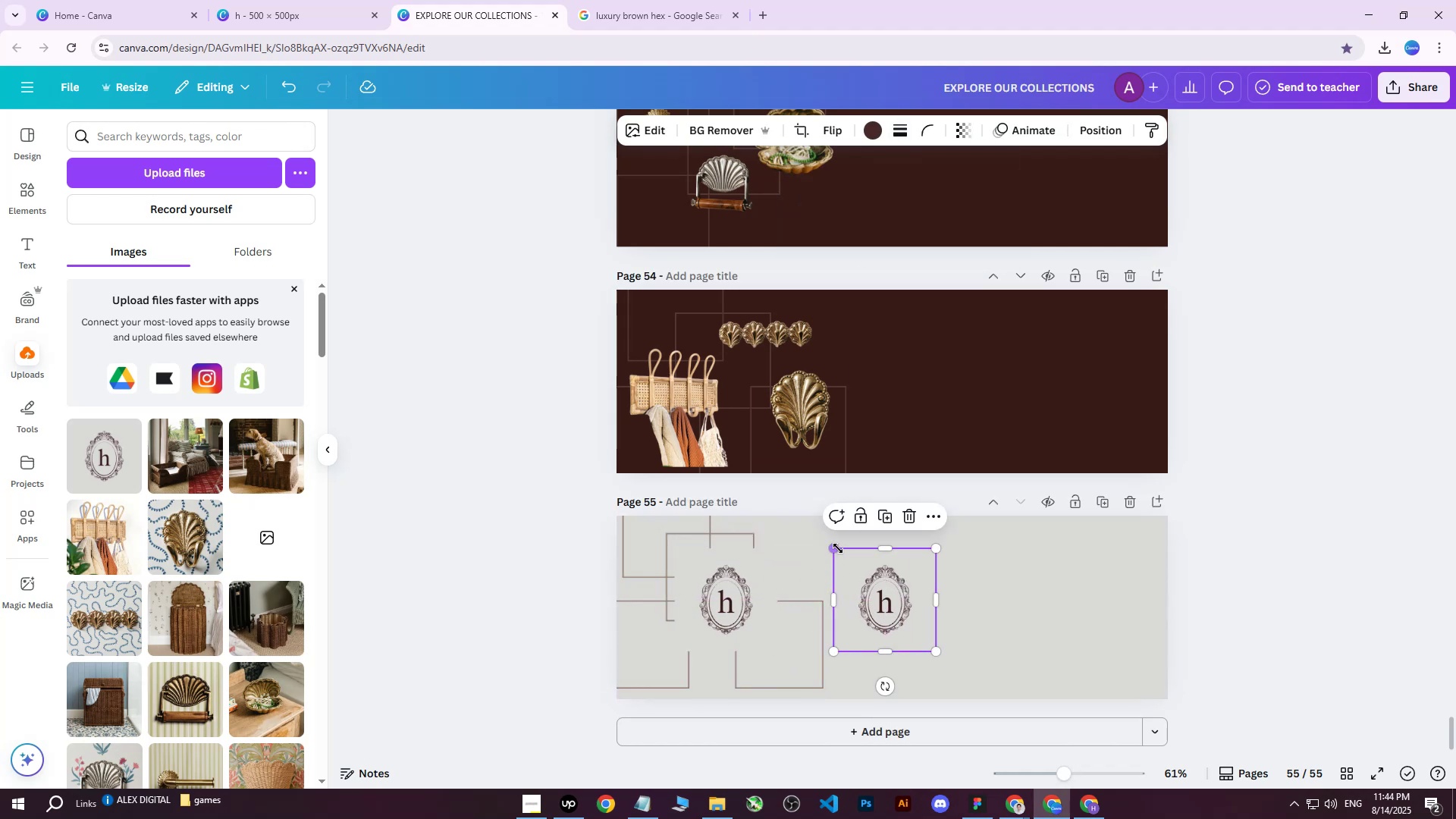 
left_click_drag(start_coordinate=[837, 548], to_coordinate=[438, 324])
 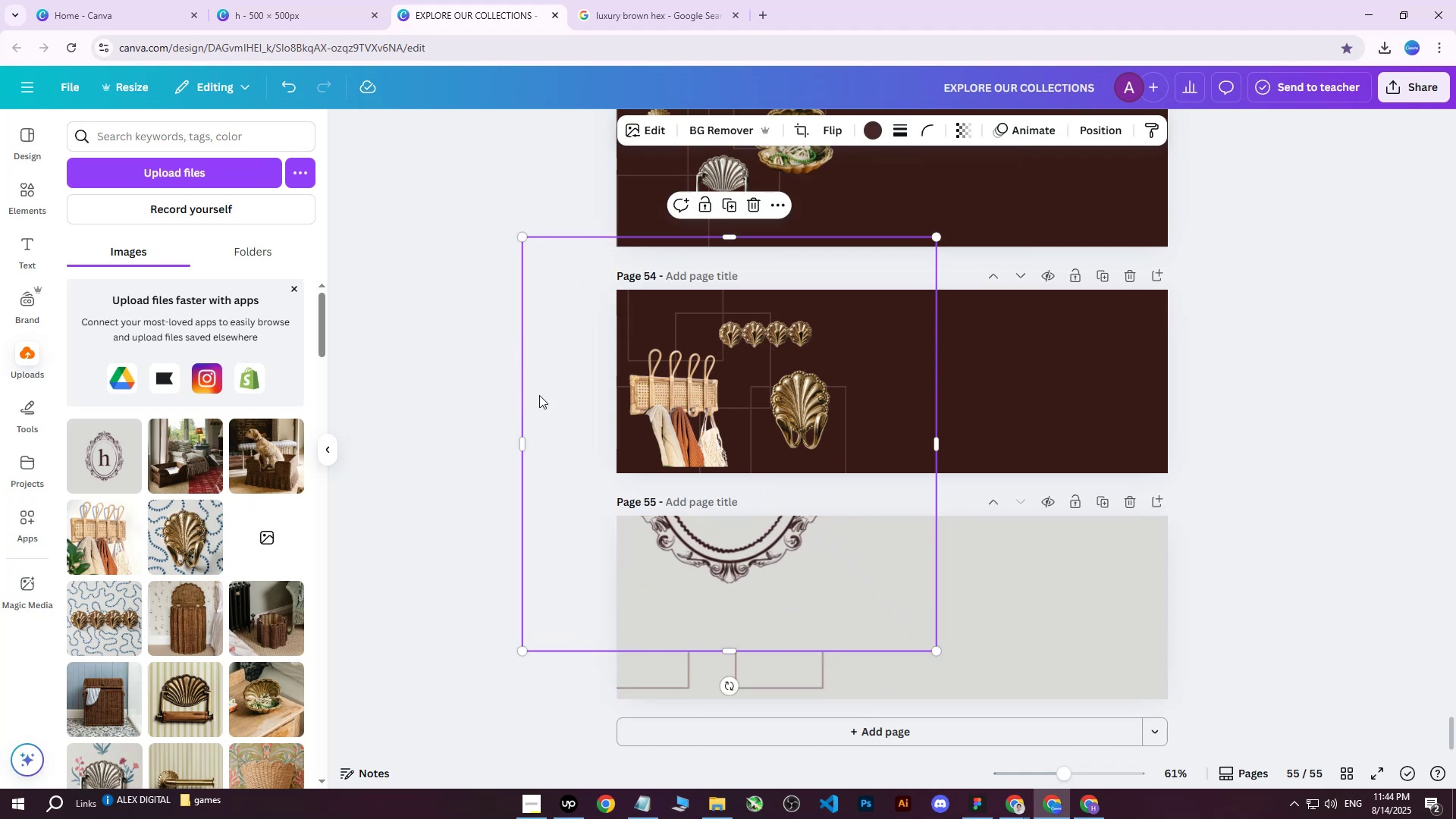 
left_click_drag(start_coordinate=[723, 498], to_coordinate=[913, 673])
 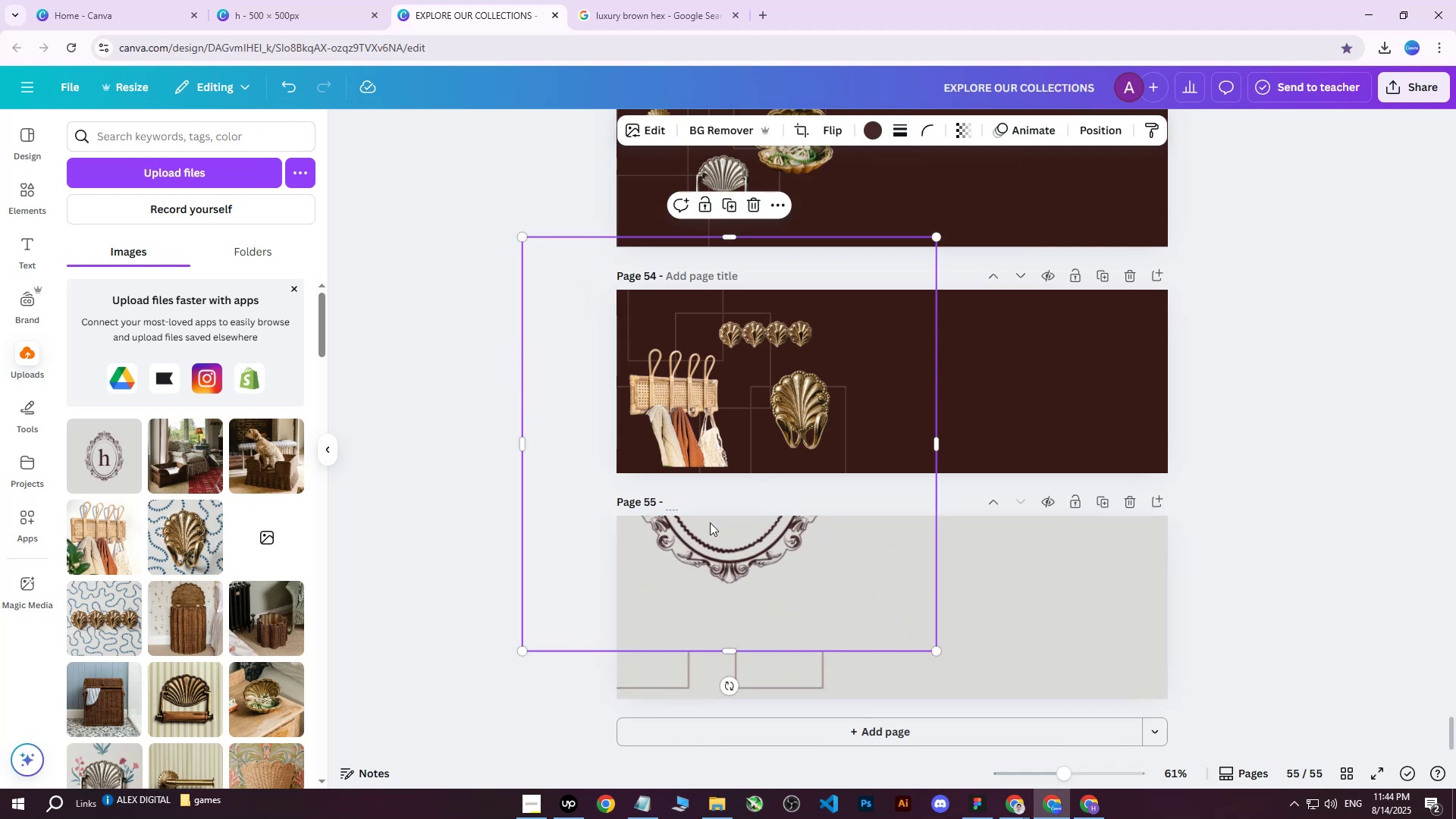 
left_click([710, 522])
 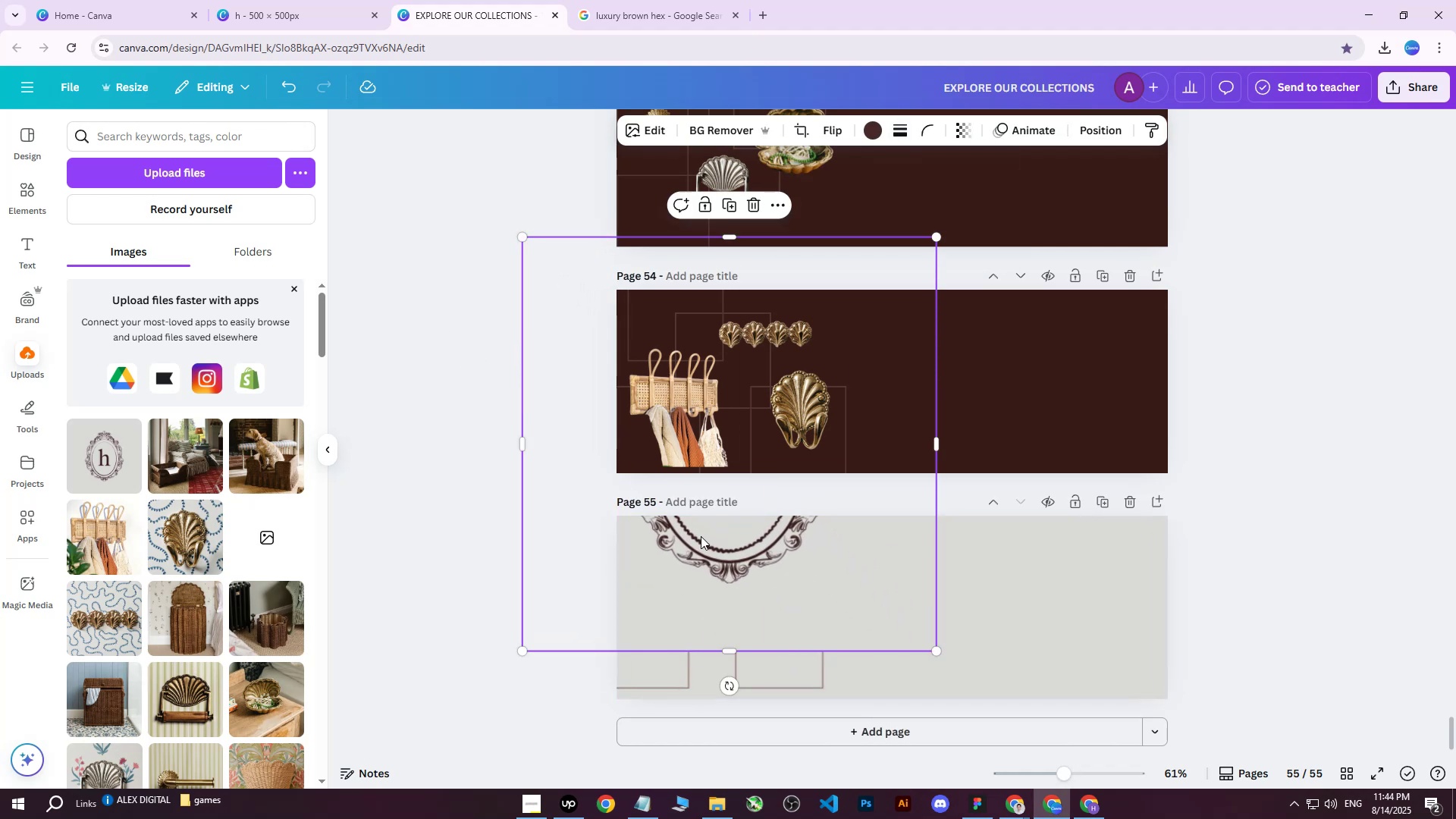 
left_click_drag(start_coordinate=[698, 541], to_coordinate=[698, 551])
 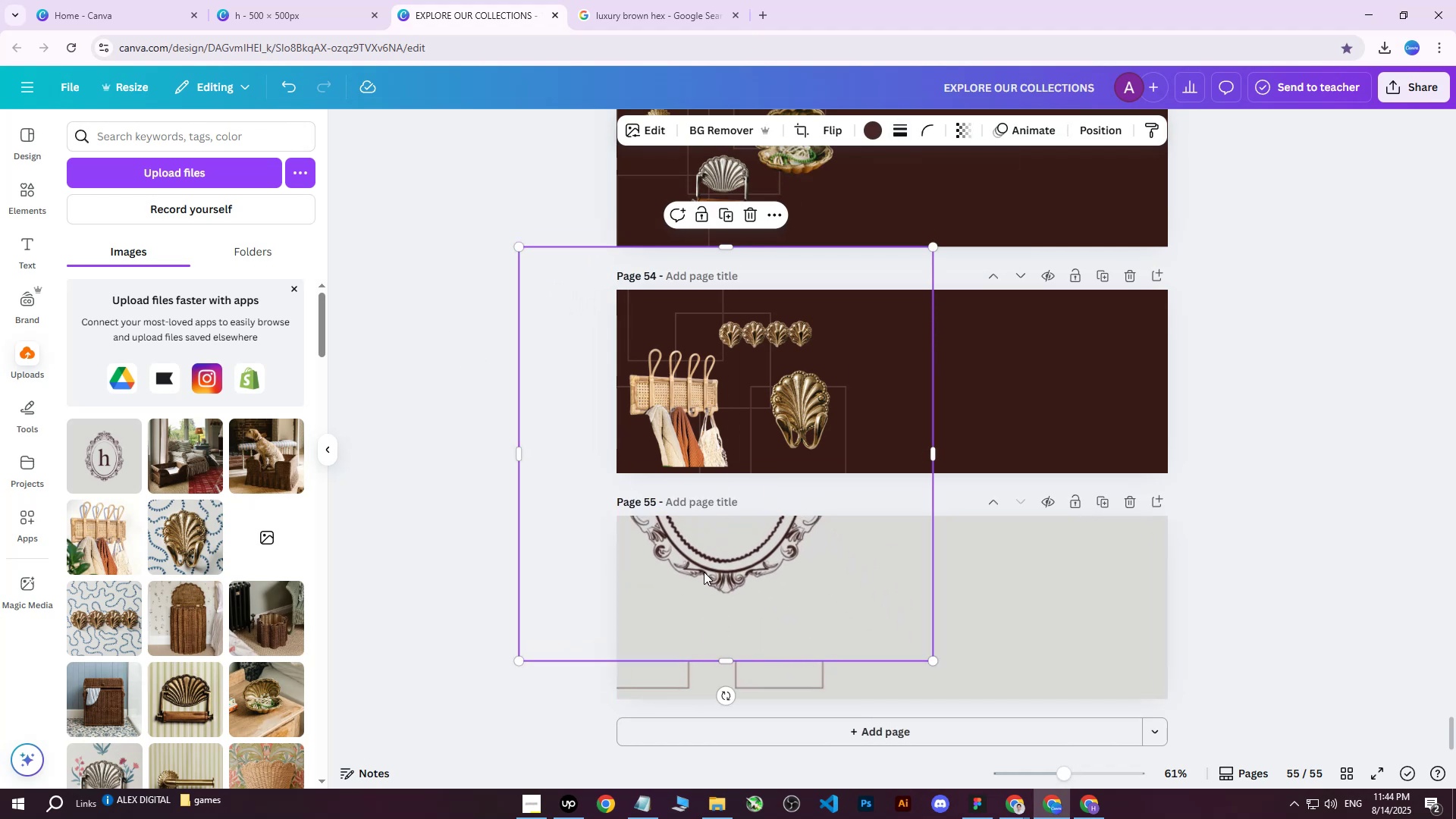 
left_click_drag(start_coordinate=[713, 561], to_coordinate=[767, 694])
 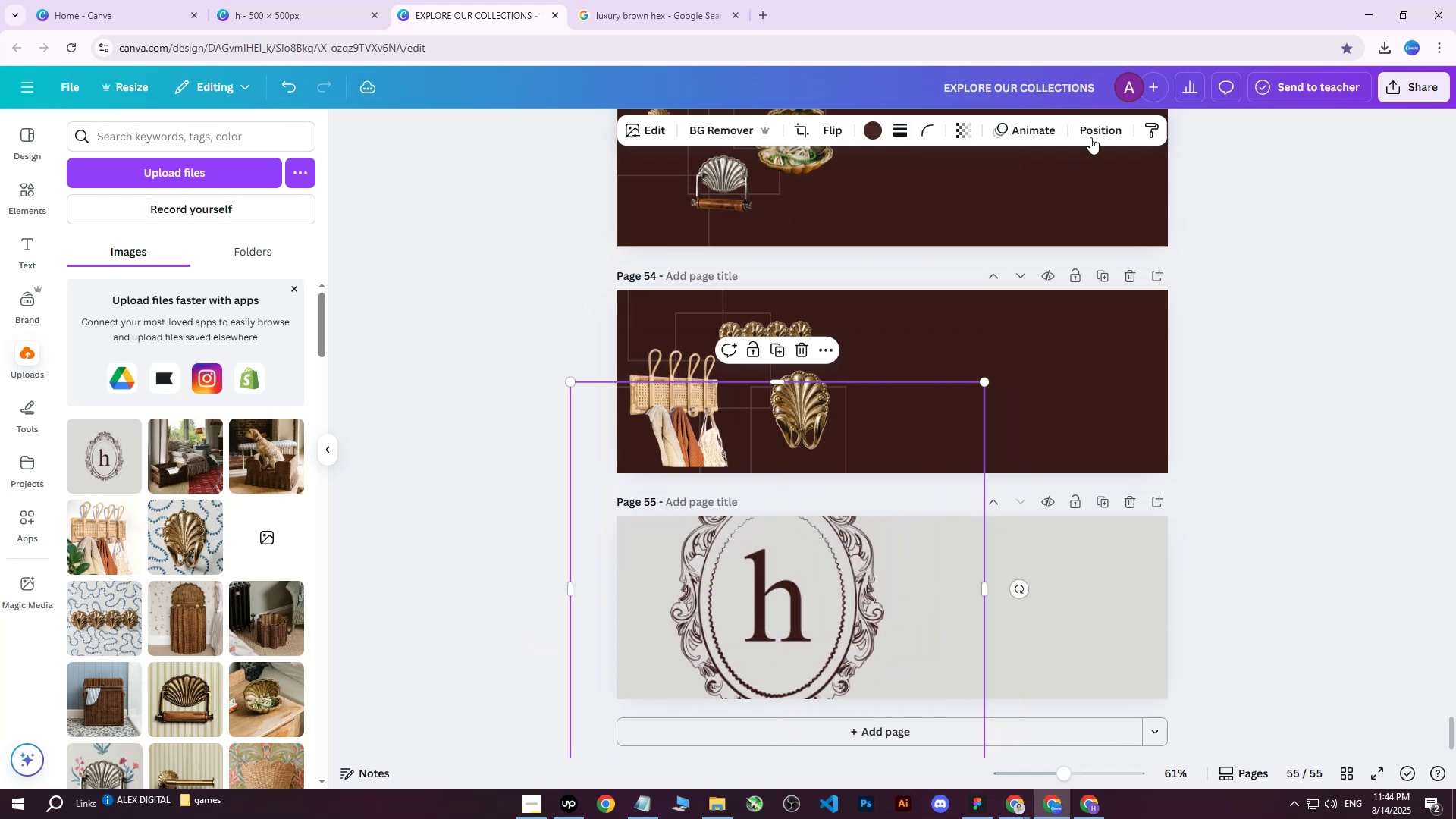 
left_click([1100, 123])
 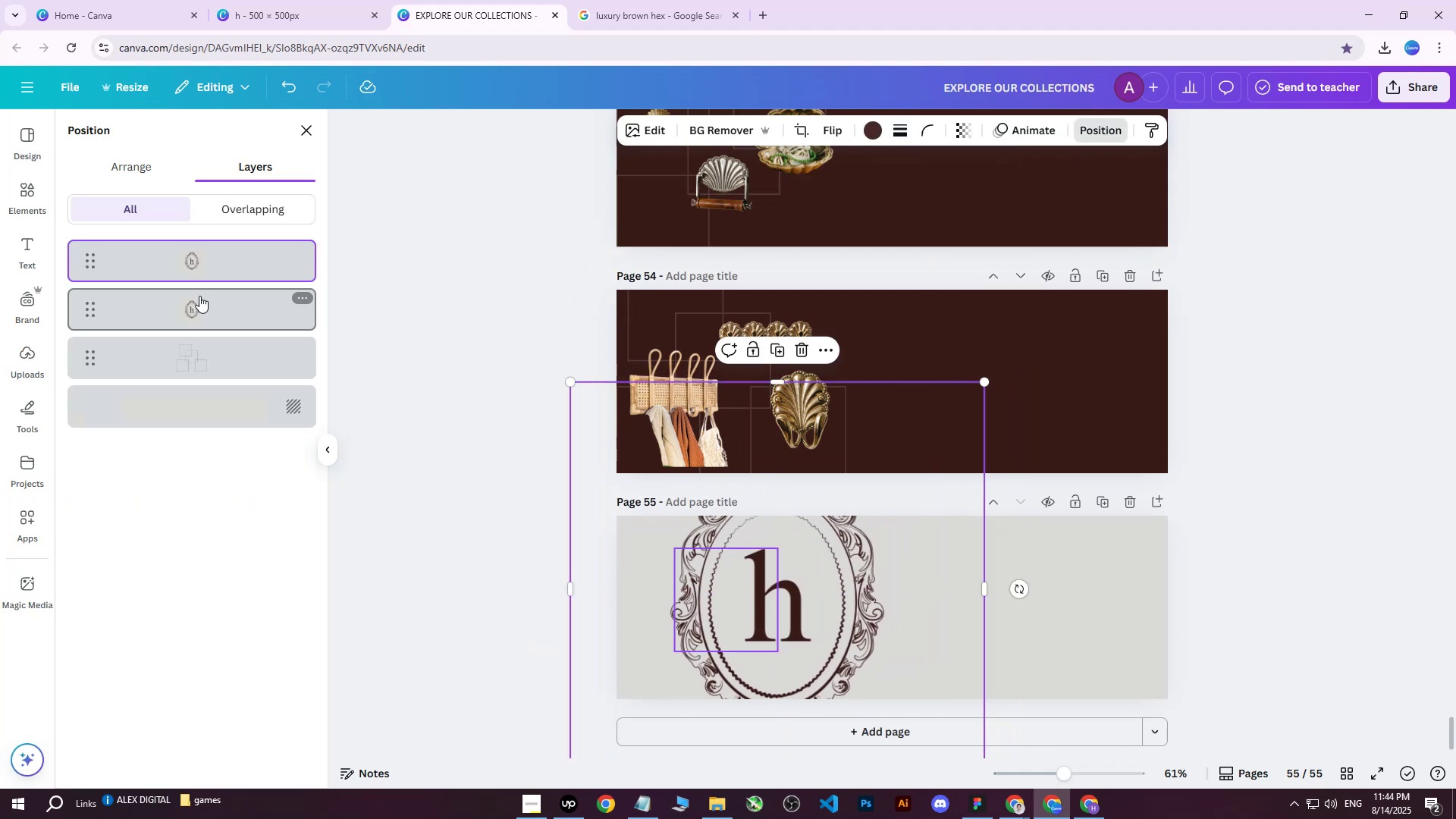 
left_click_drag(start_coordinate=[193, 265], to_coordinate=[206, 385])
 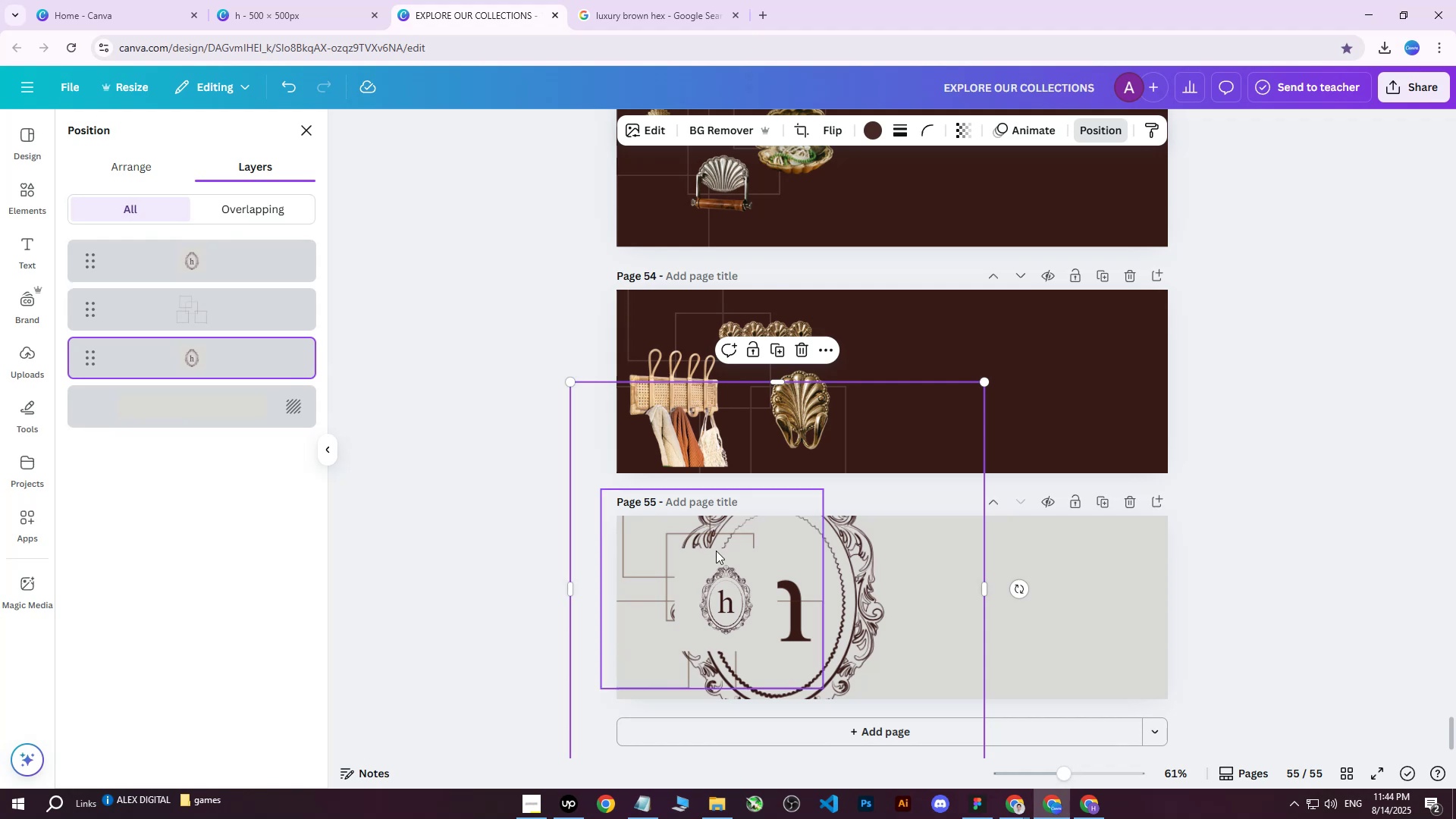 
left_click_drag(start_coordinate=[844, 544], to_coordinate=[792, 549])
 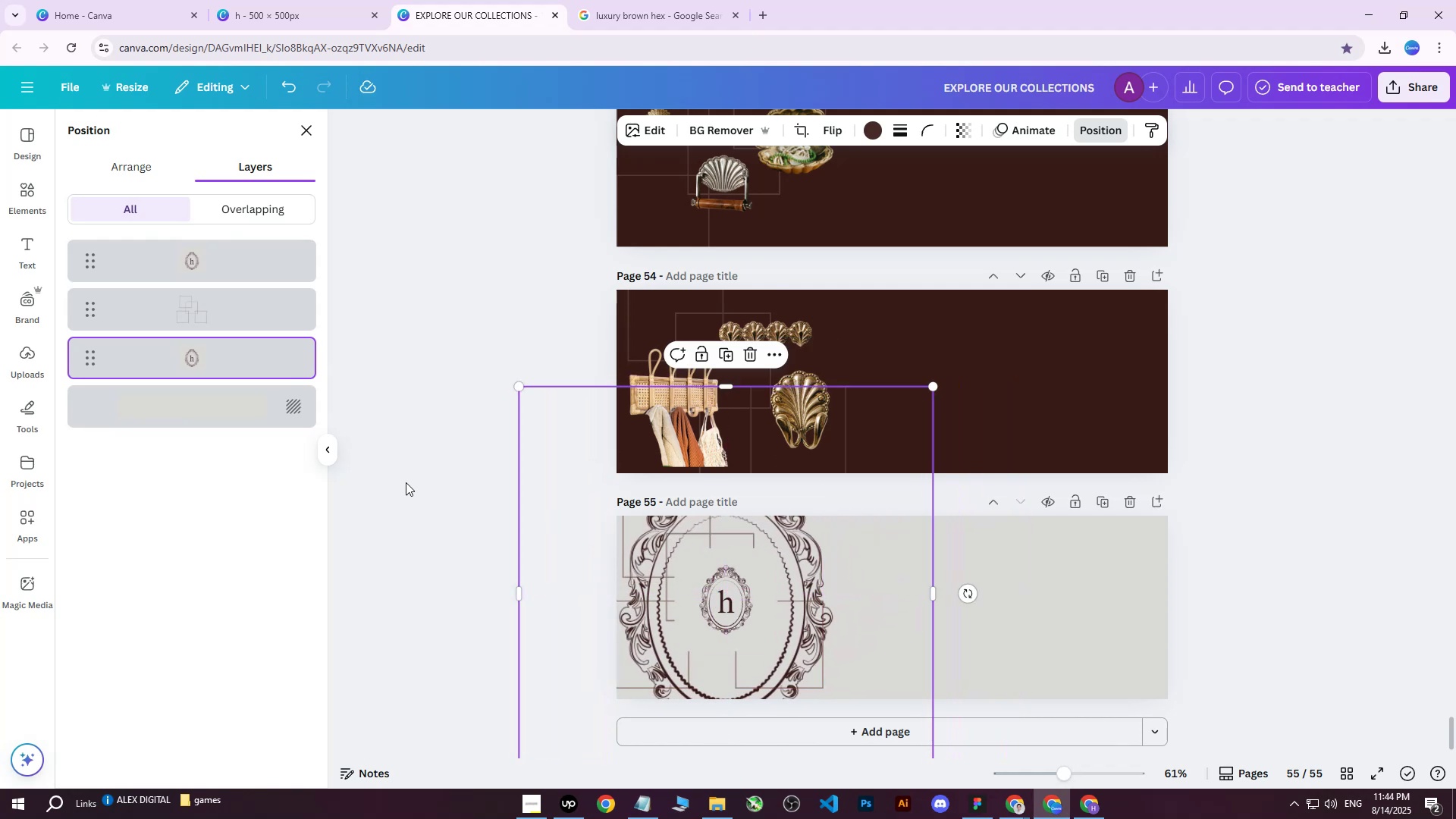 
left_click([414, 479])
 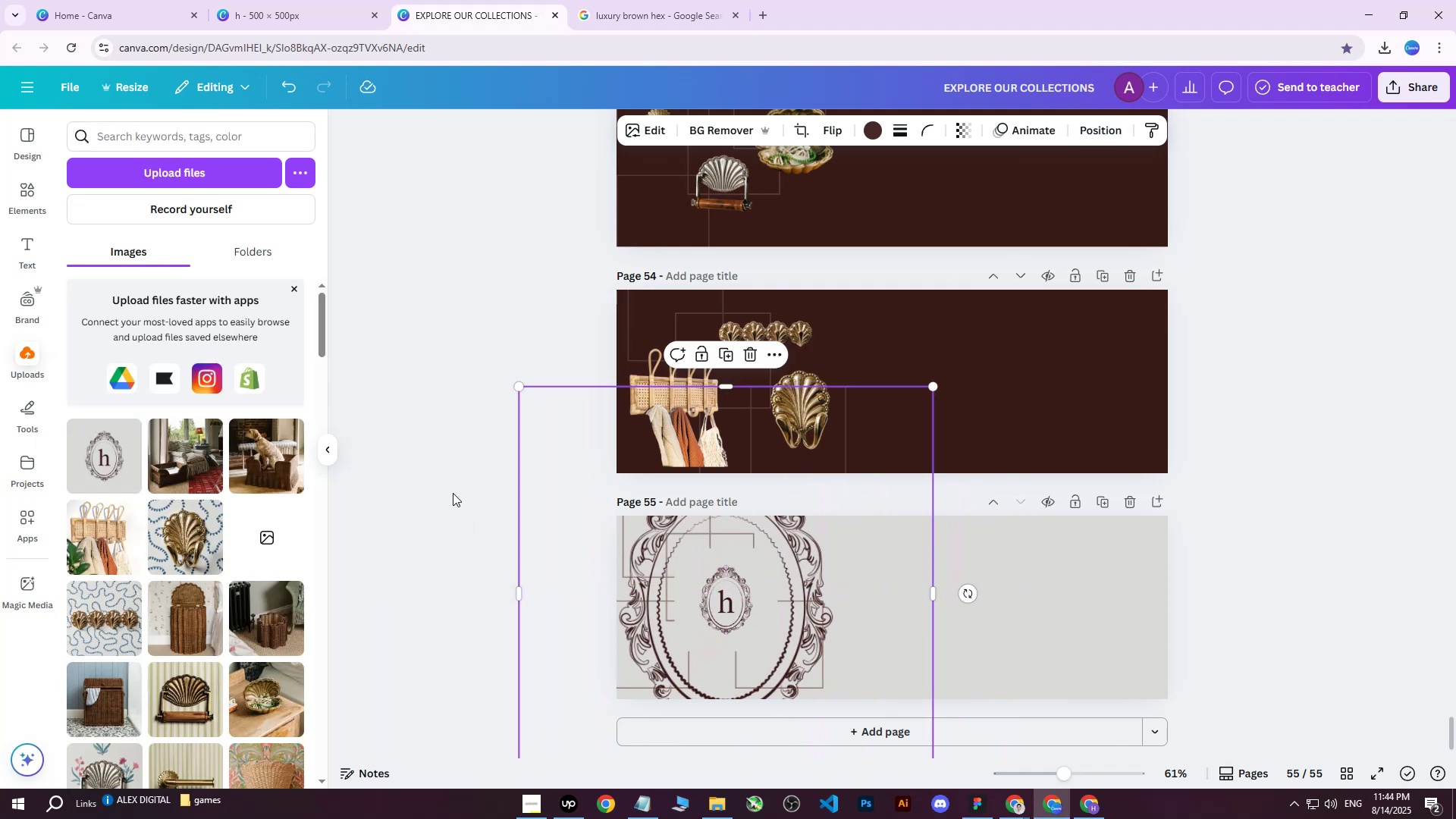 
left_click([463, 496])
 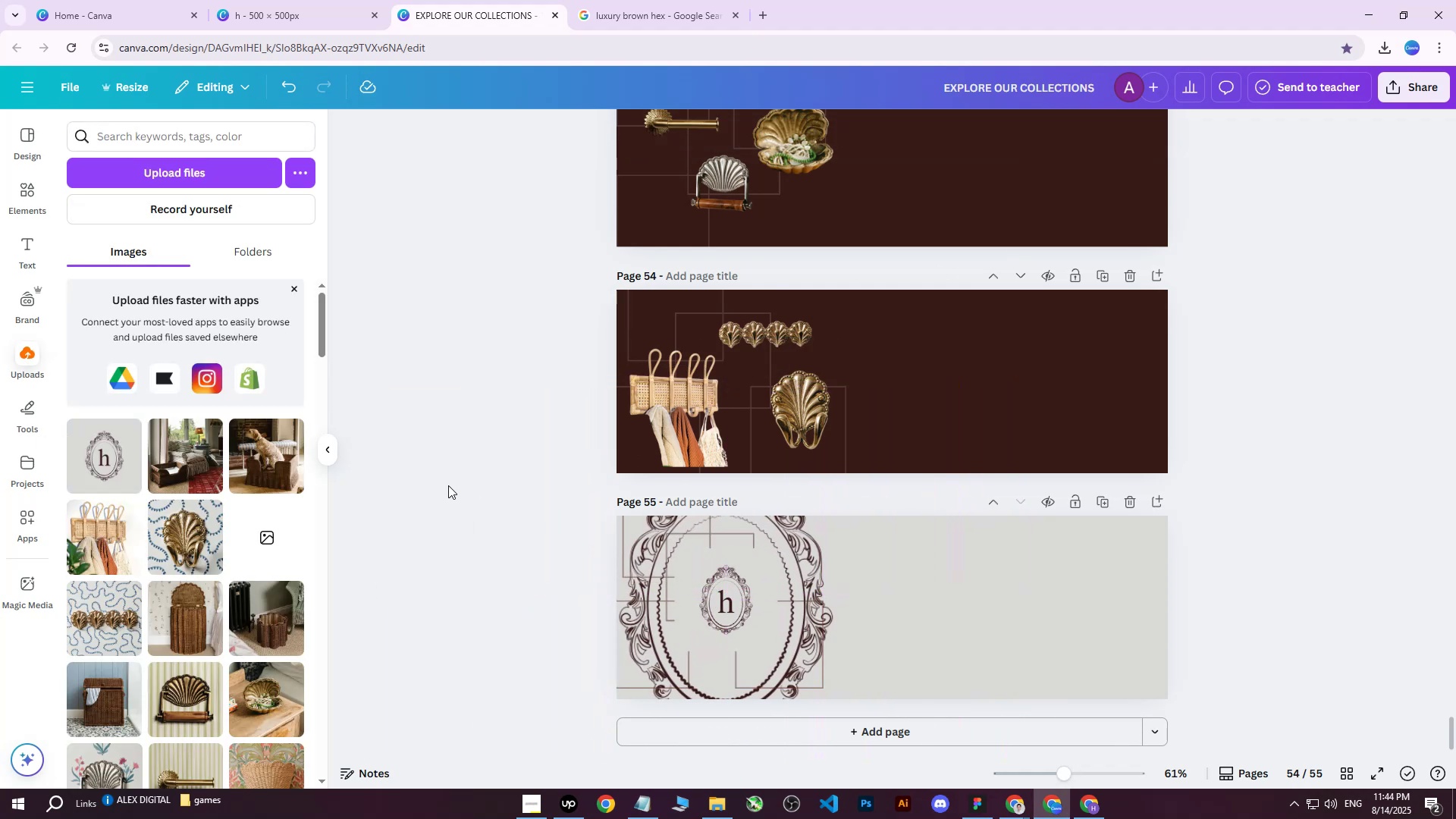 
scroll: coordinate [451, 482], scroll_direction: down, amount: 3.0
 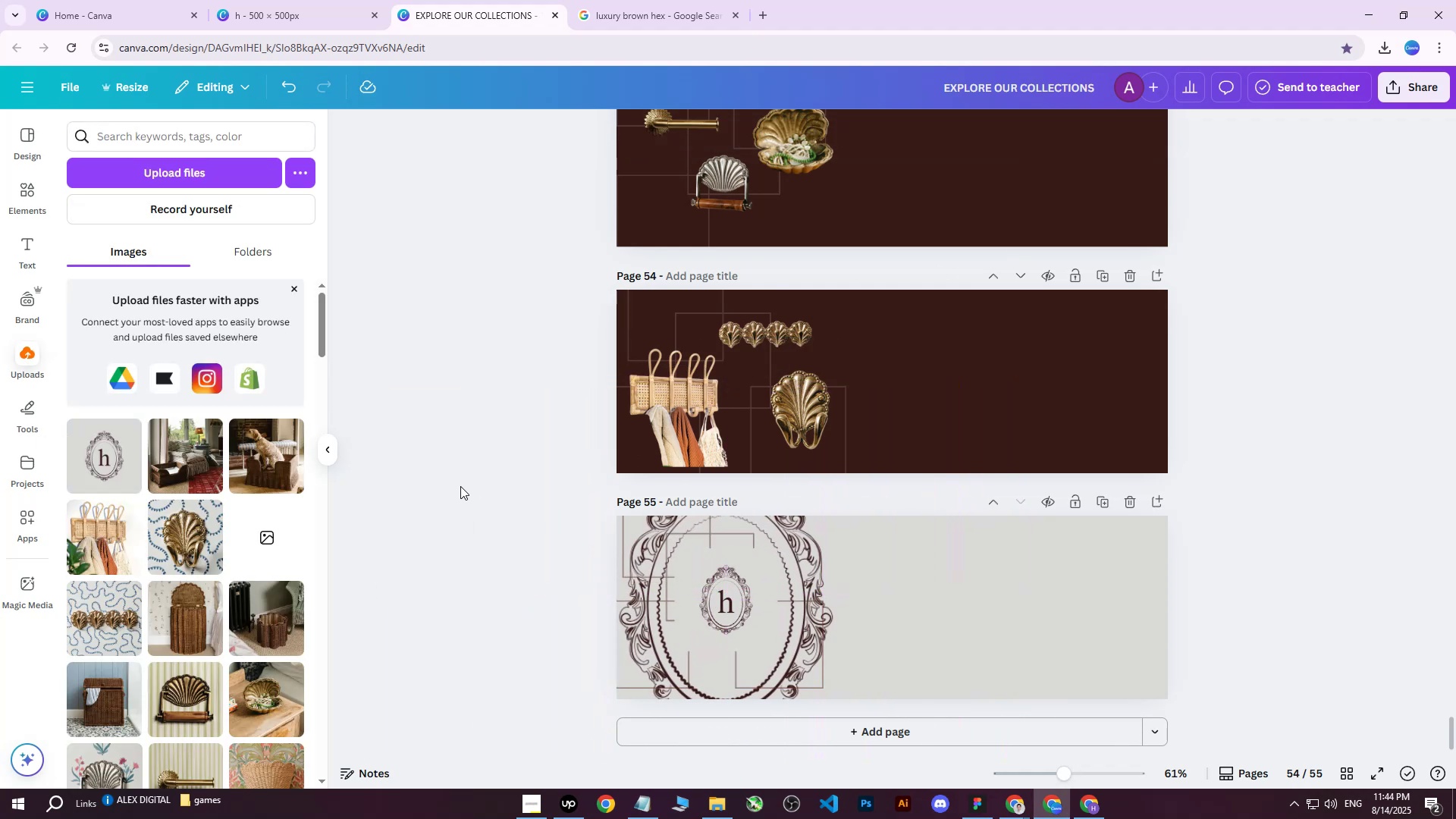 
key(Control+ControlLeft)
 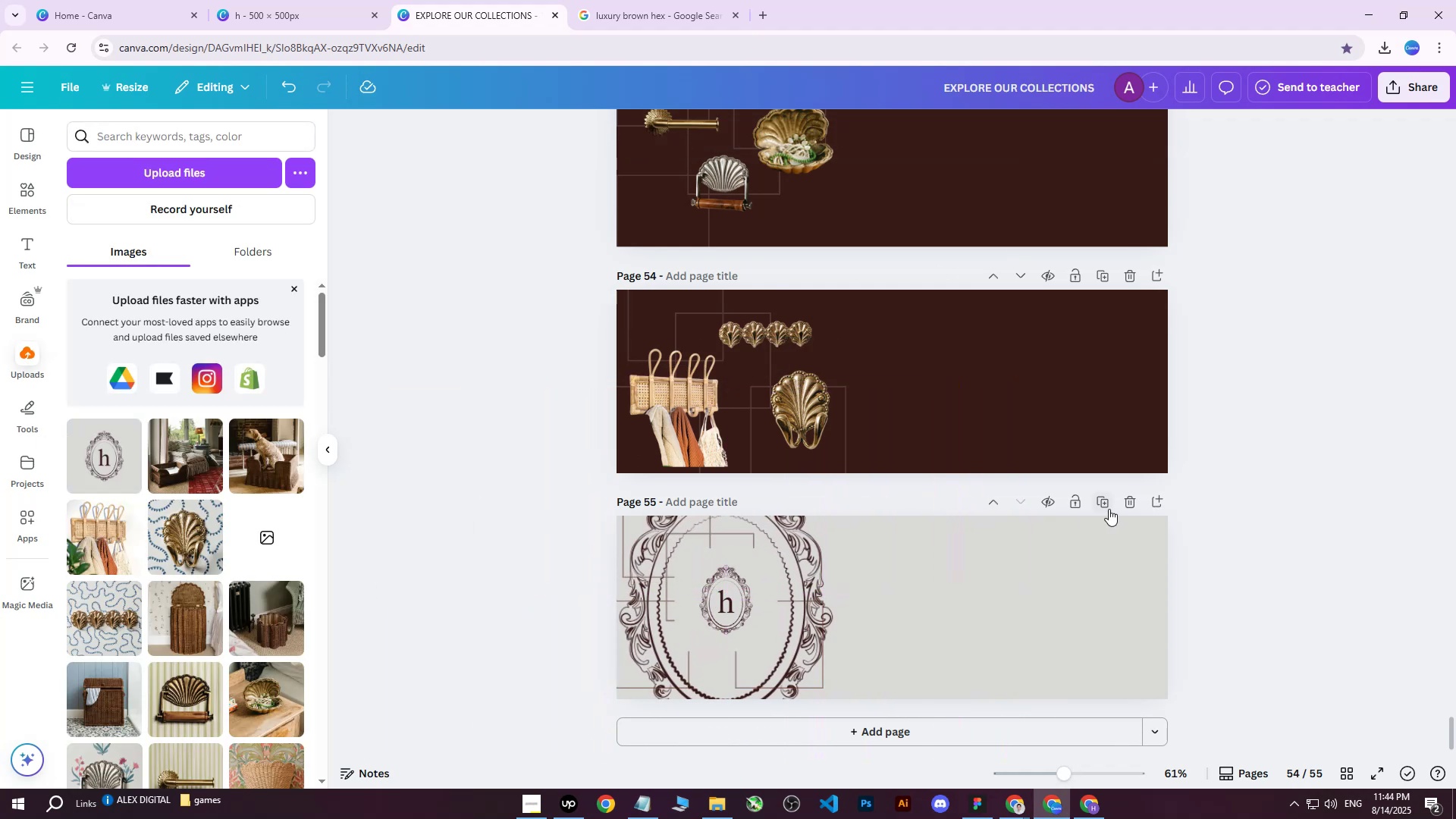 
left_click([1098, 501])
 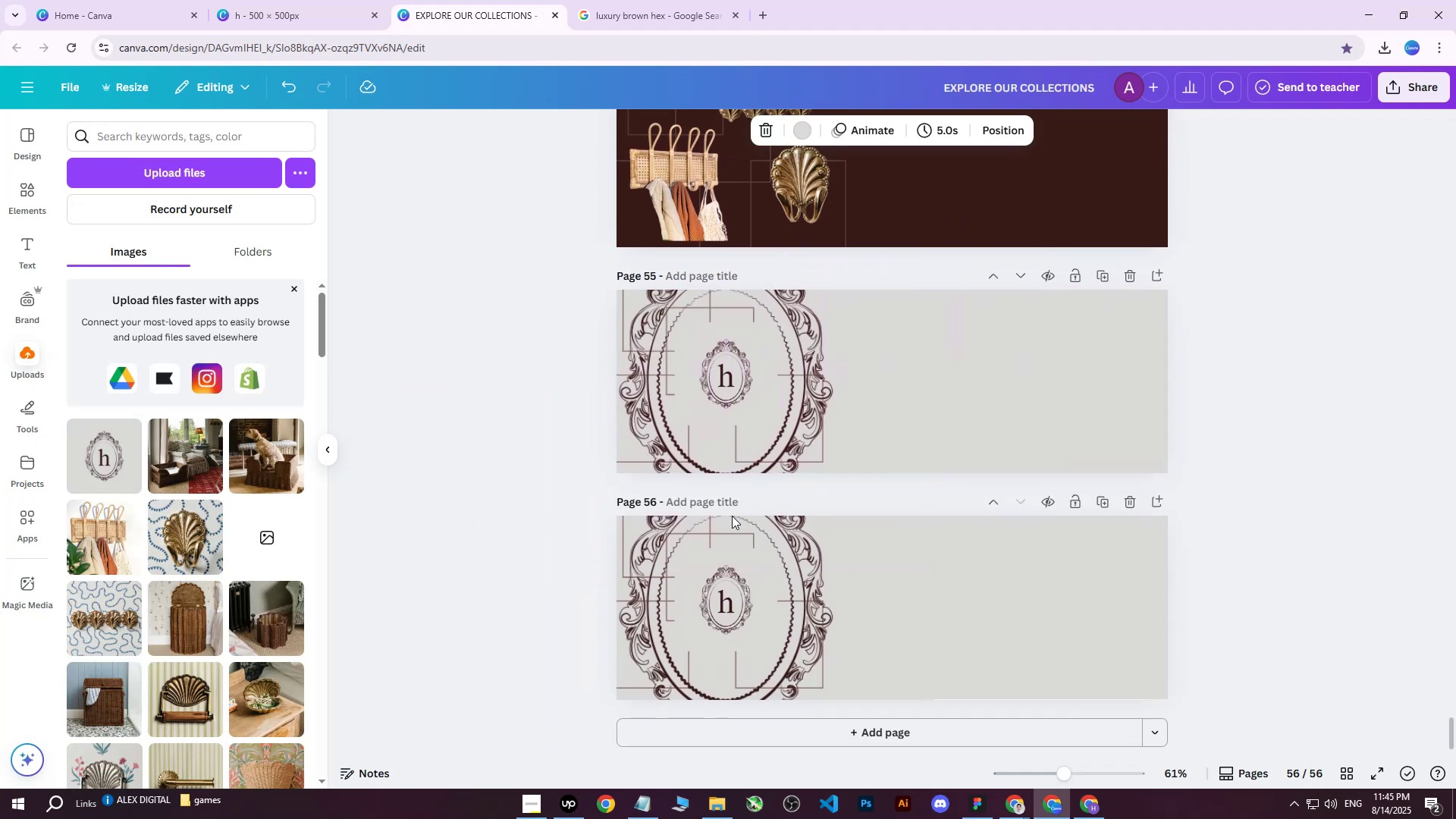 
left_click([719, 560])
 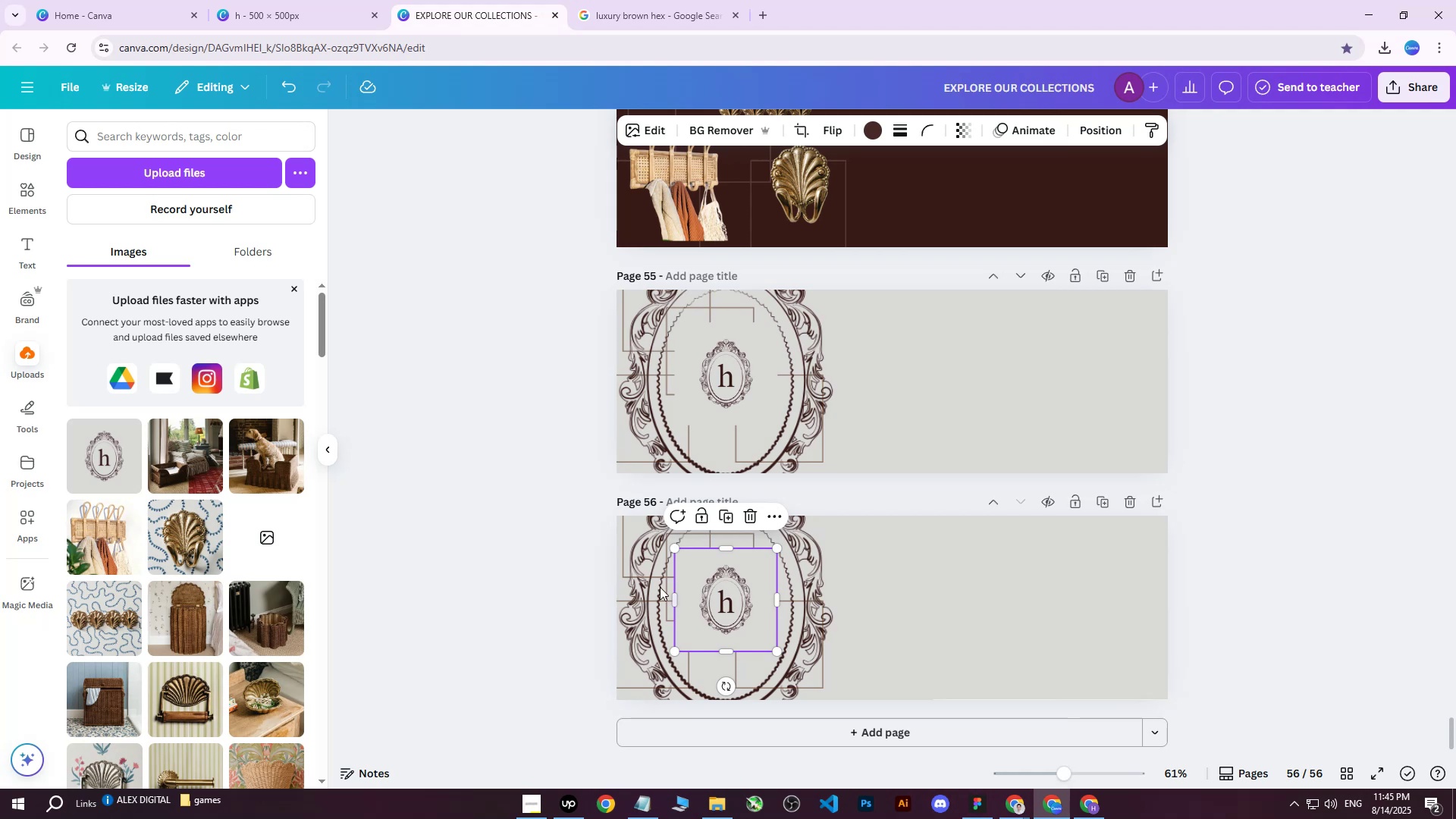 
left_click([646, 584])
 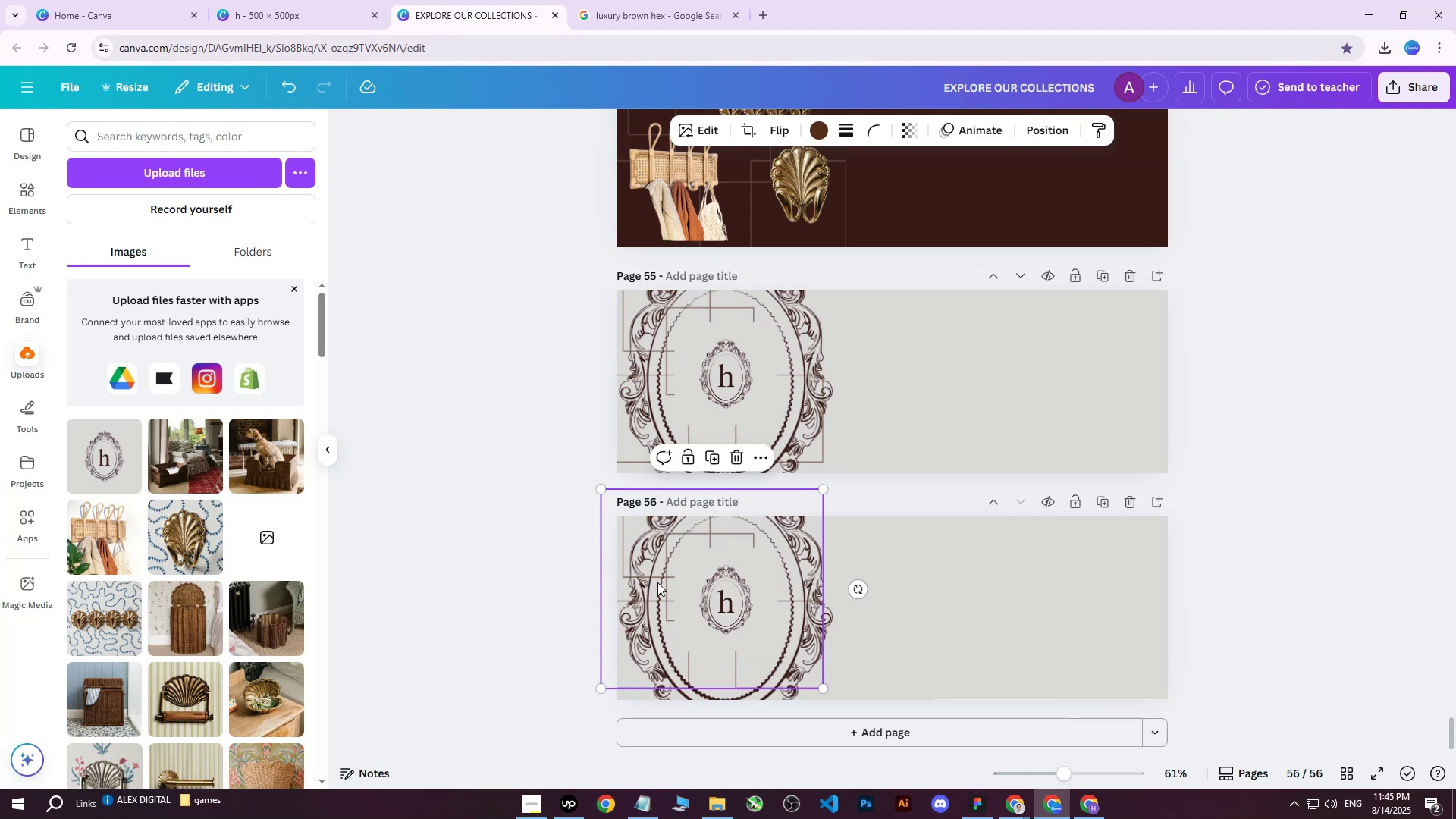 
left_click_drag(start_coordinate=[695, 585], to_coordinate=[808, 592])
 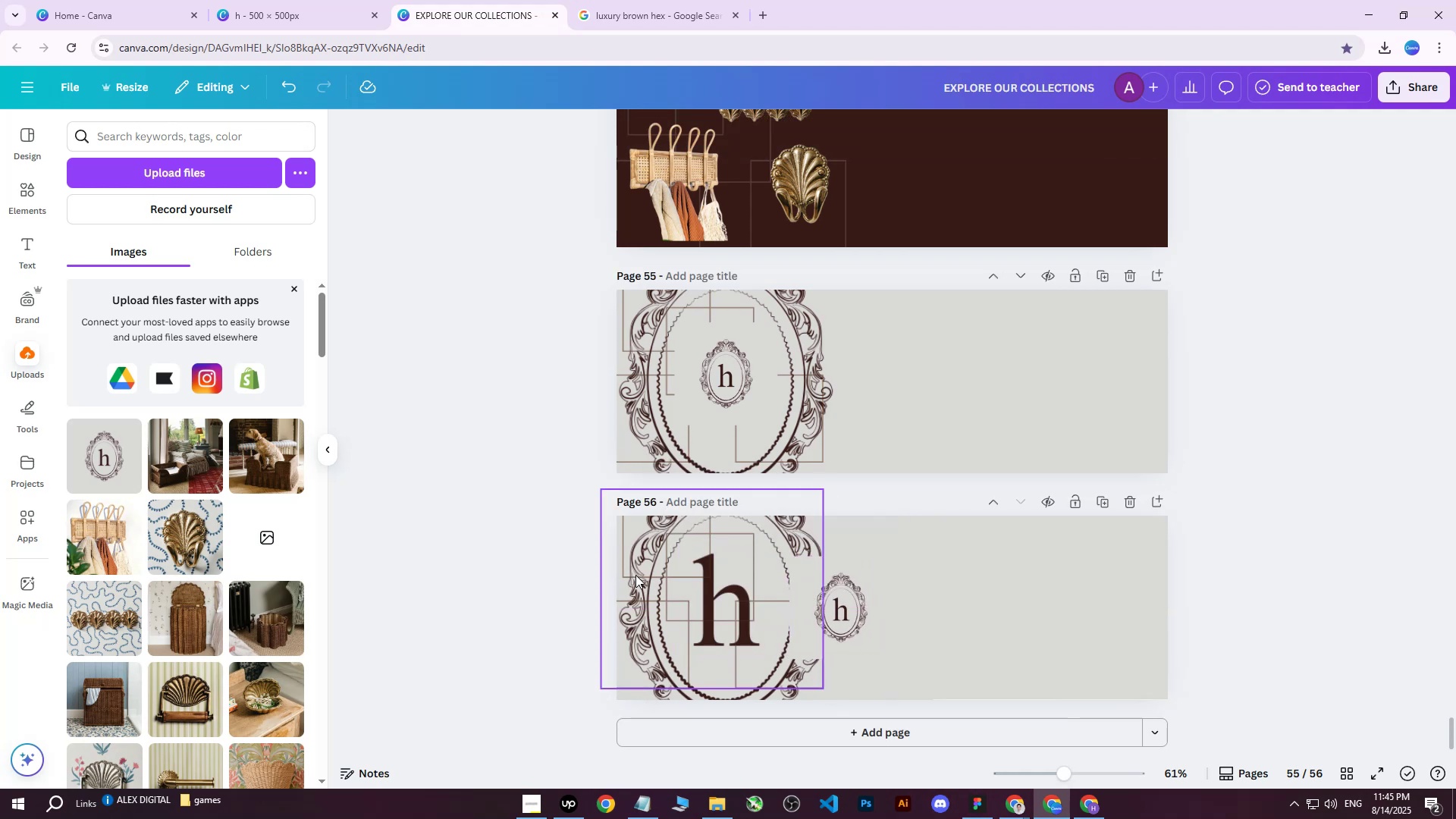 
left_click_drag(start_coordinate=[723, 588], to_coordinate=[899, 604])
 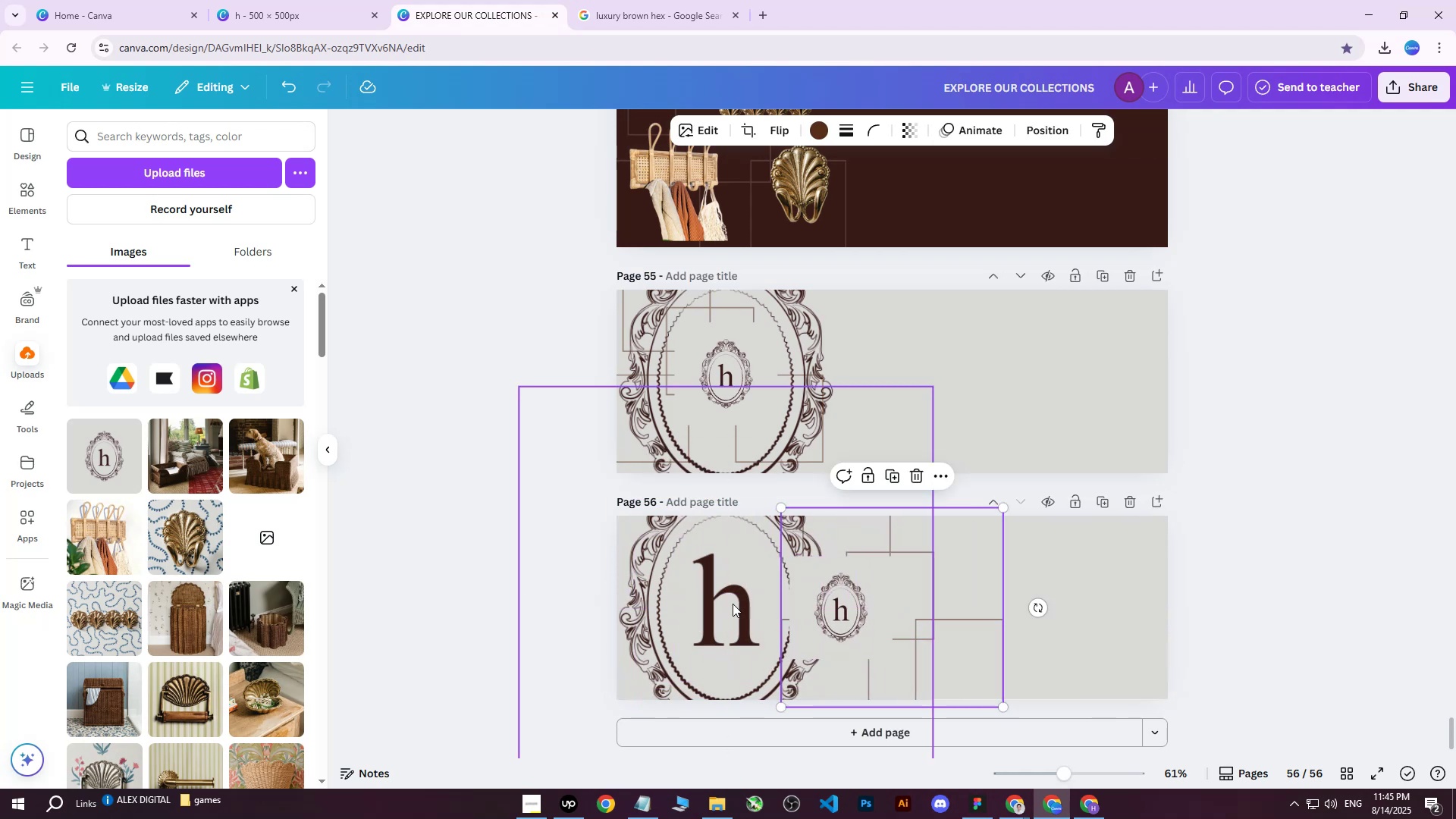 
left_click([731, 604])
 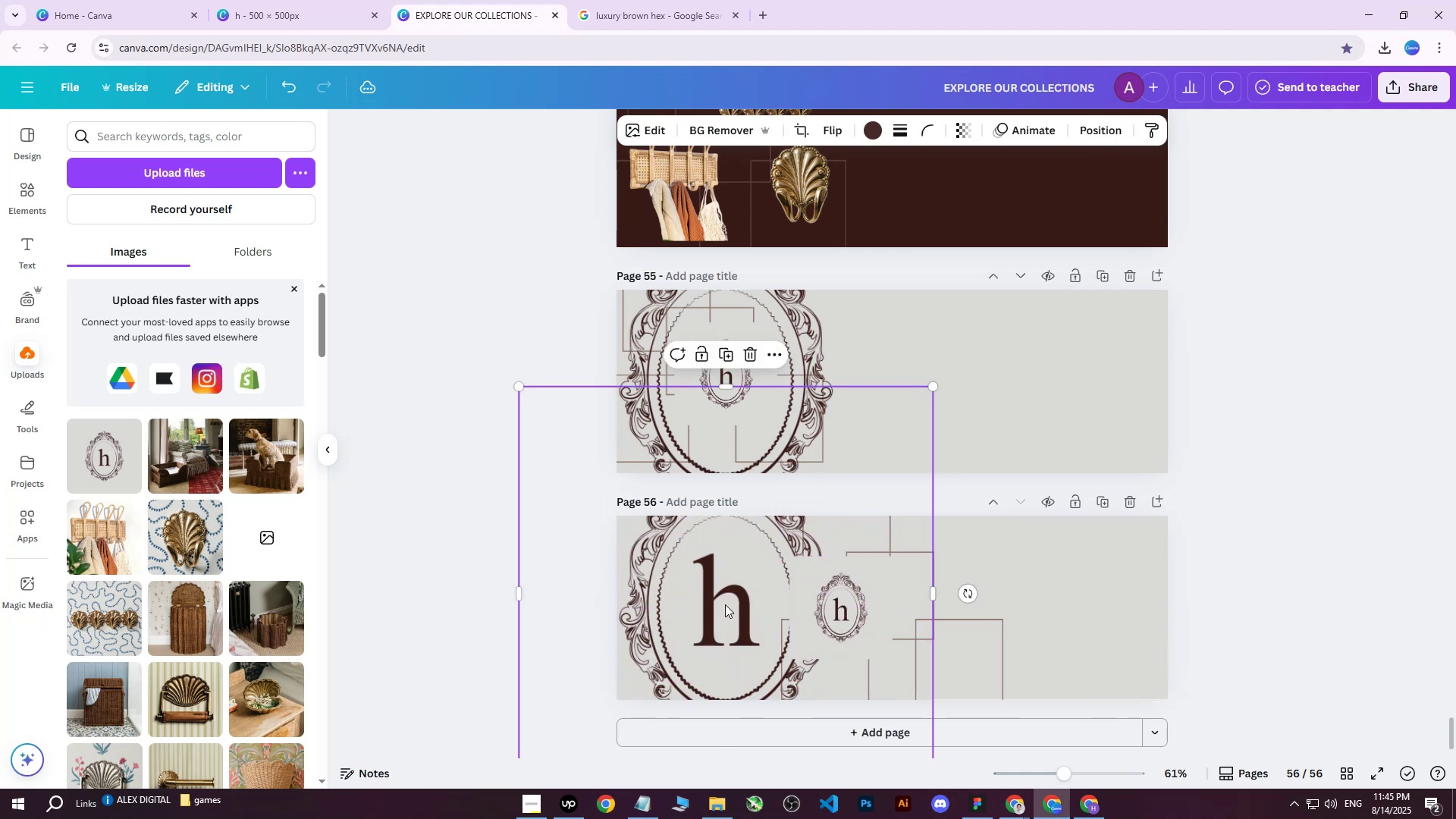 
left_click_drag(start_coordinate=[719, 605], to_coordinate=[701, 597])
 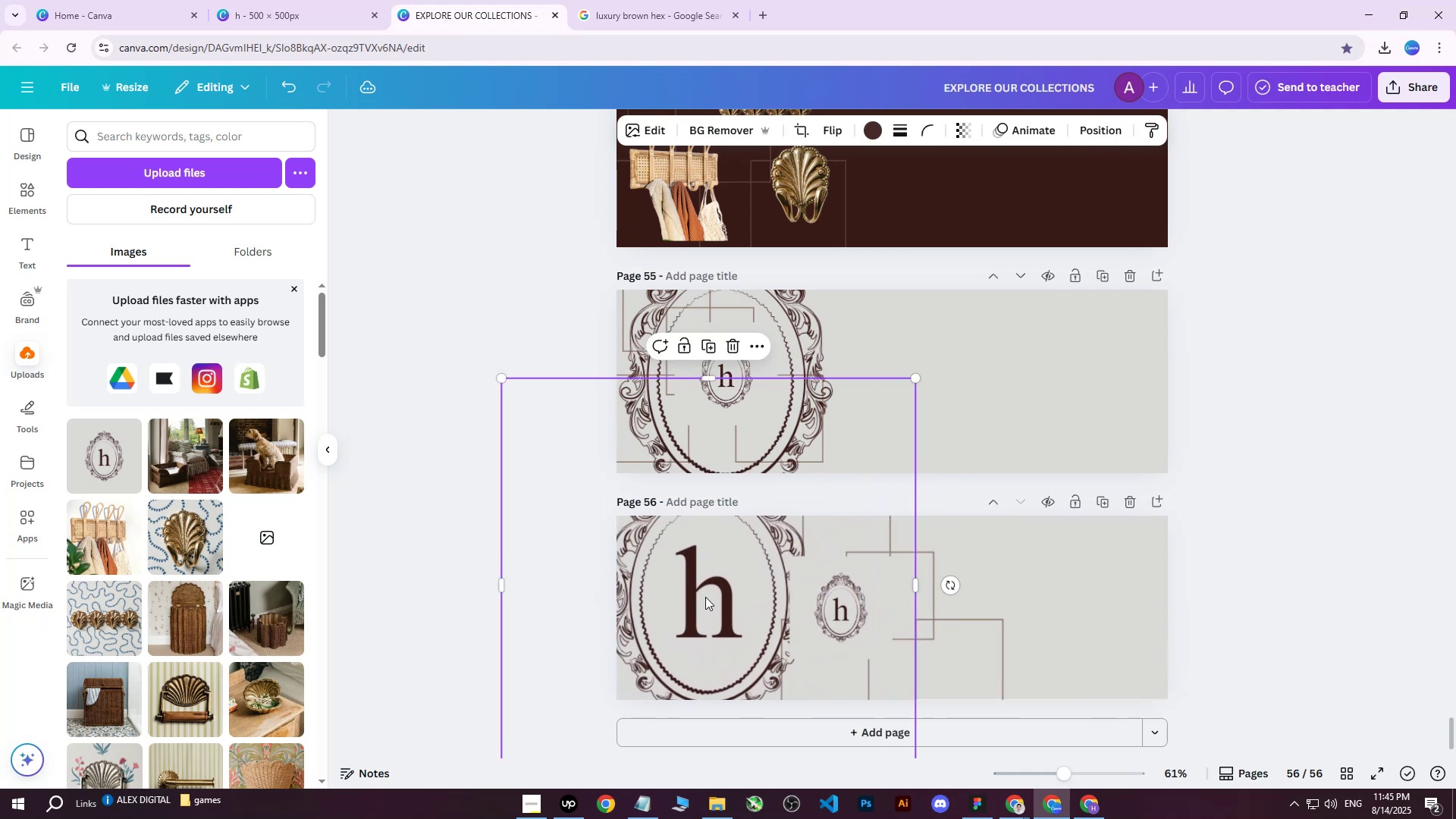 
key(Delete)
 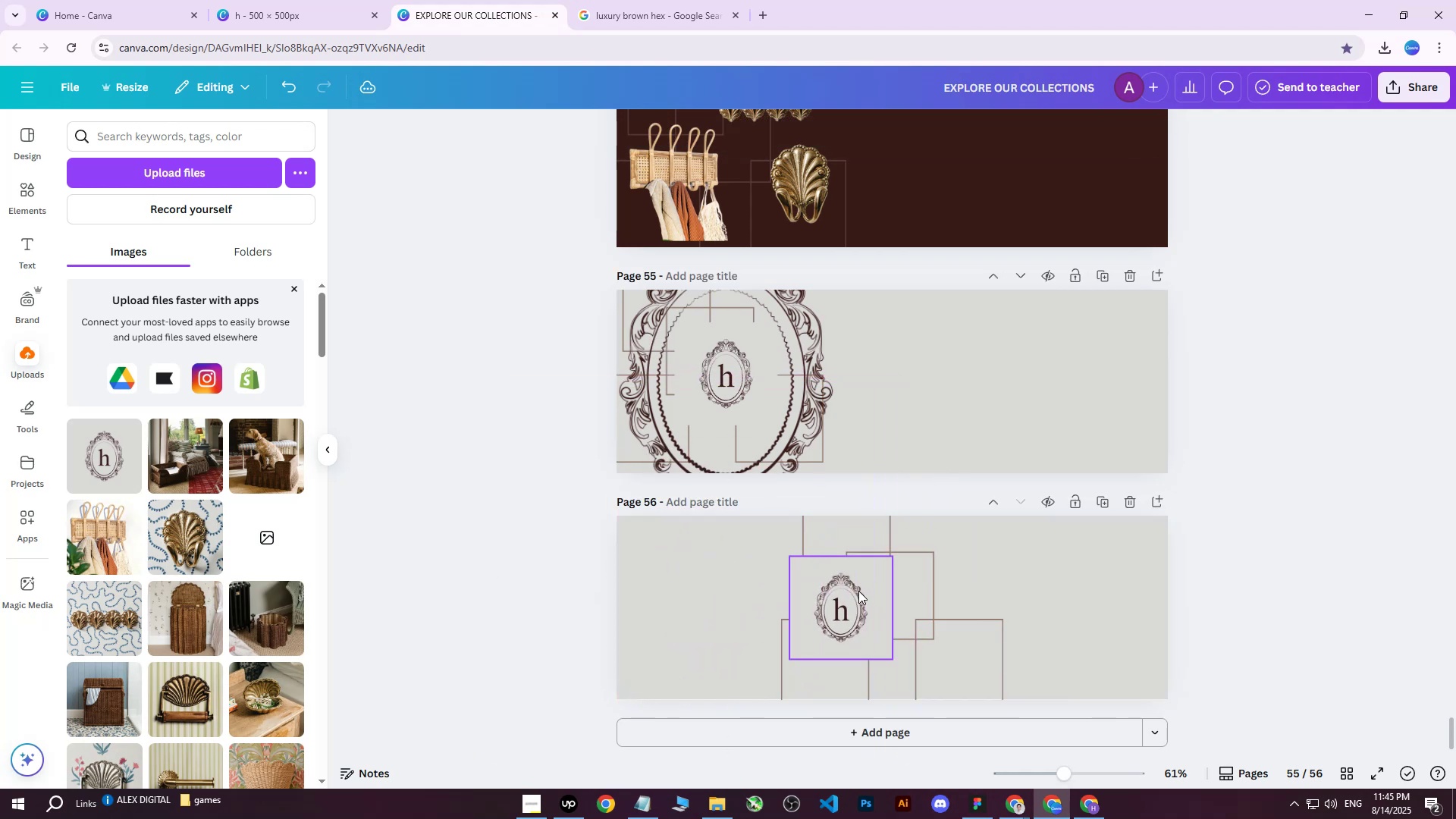 
key(Control+Z)
 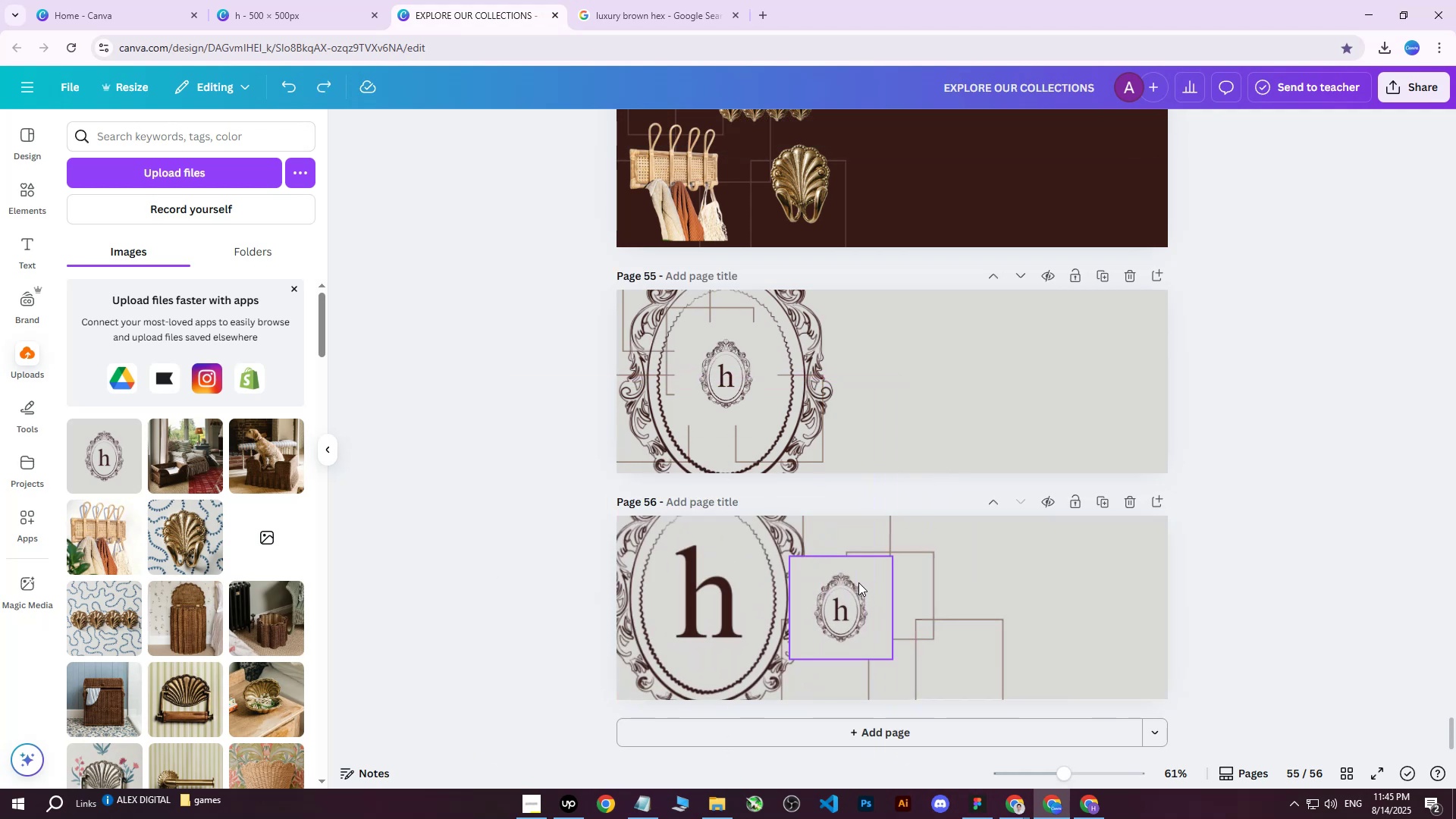 
key(Control+Z)
 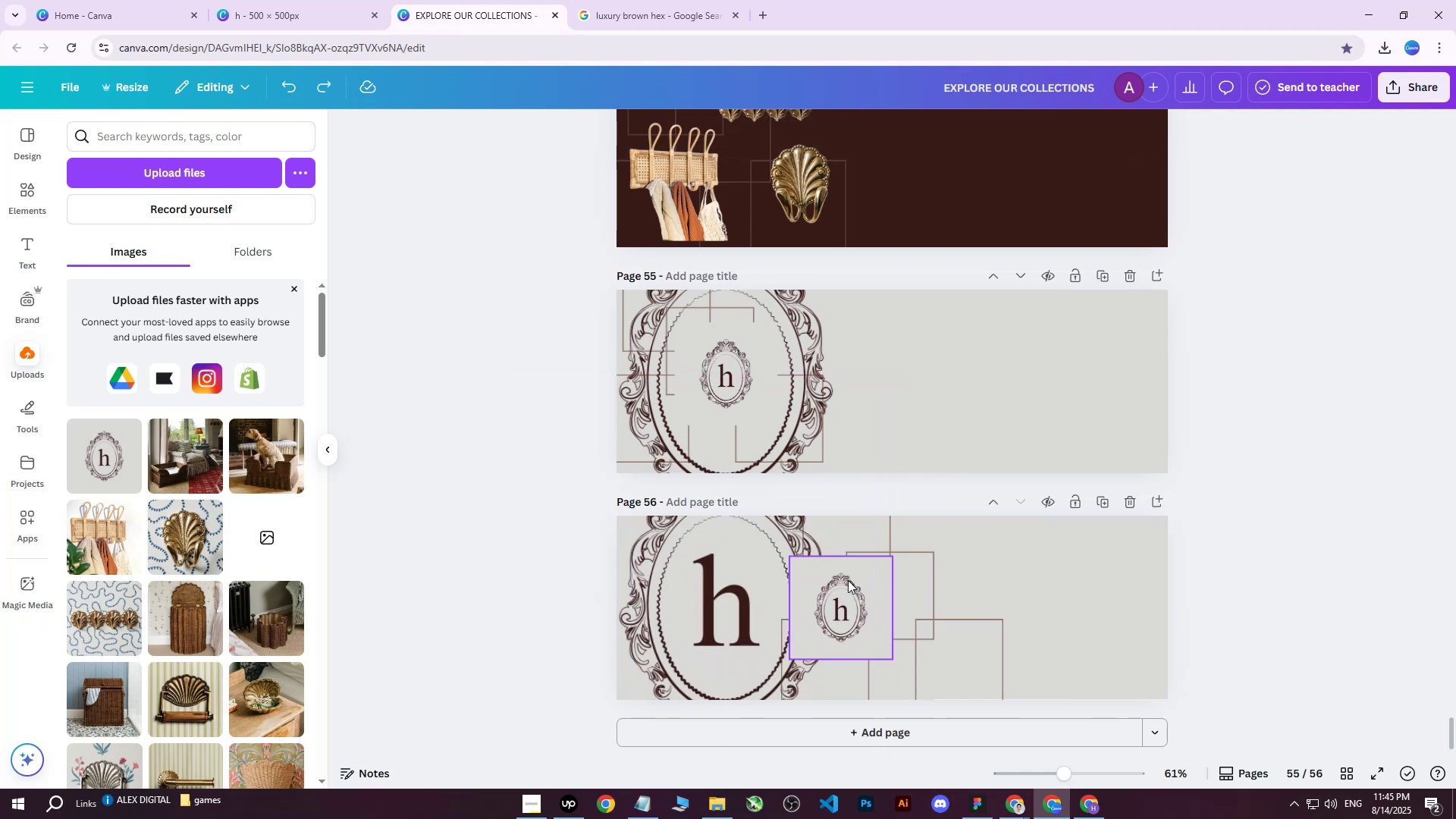 
key(Control+Z)
 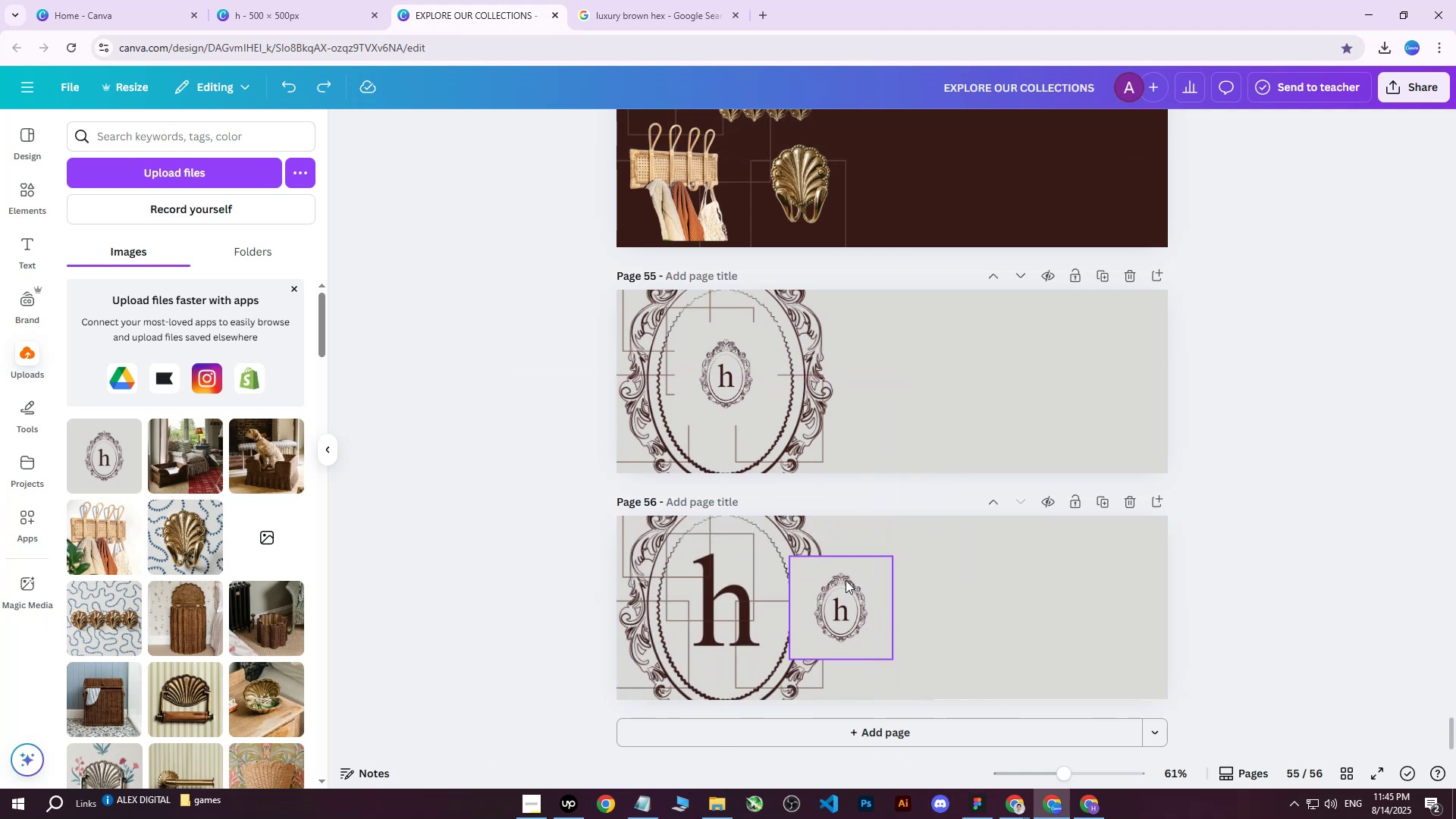 
key(Control+Z)
 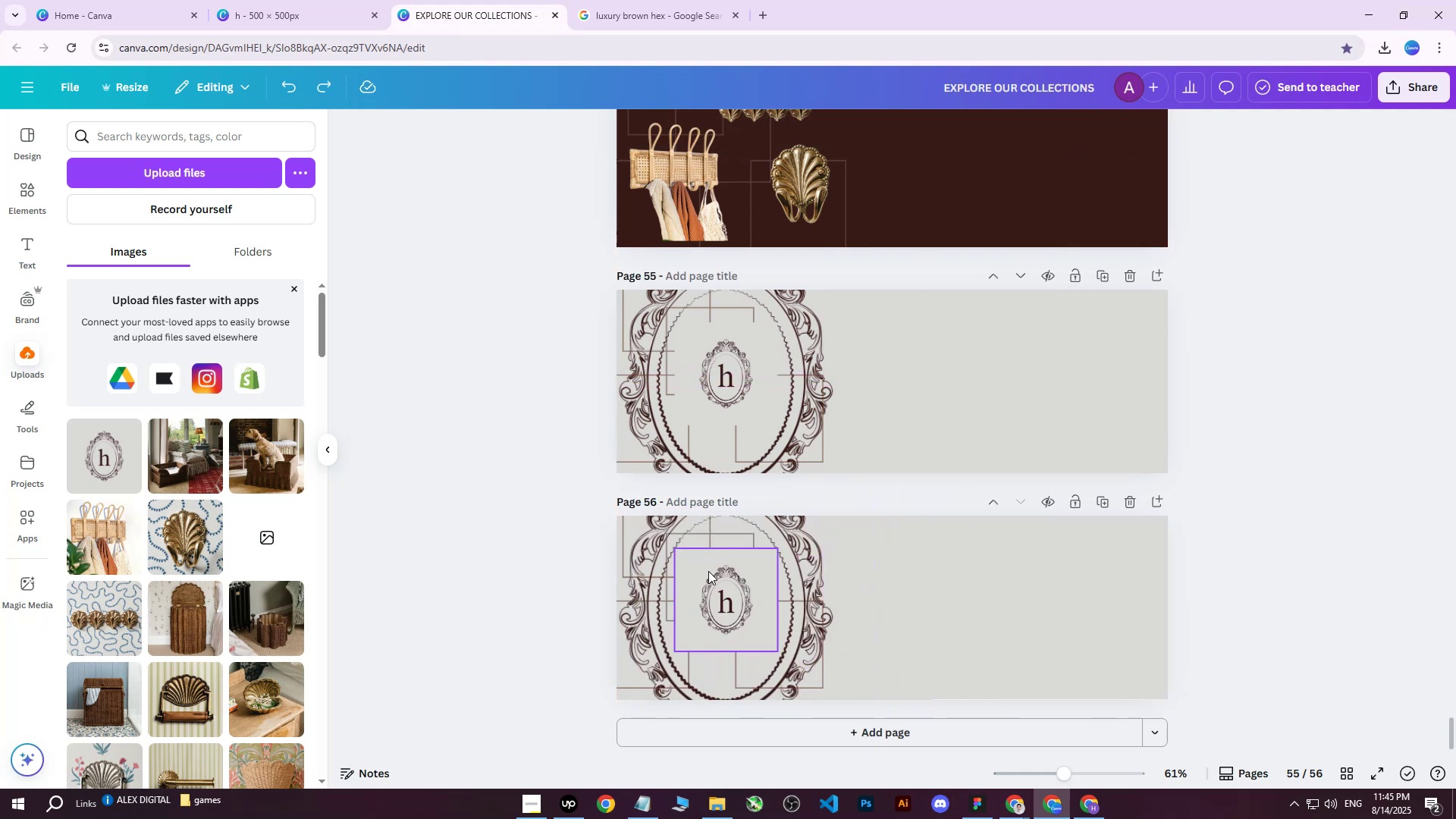 
left_click([640, 555])
 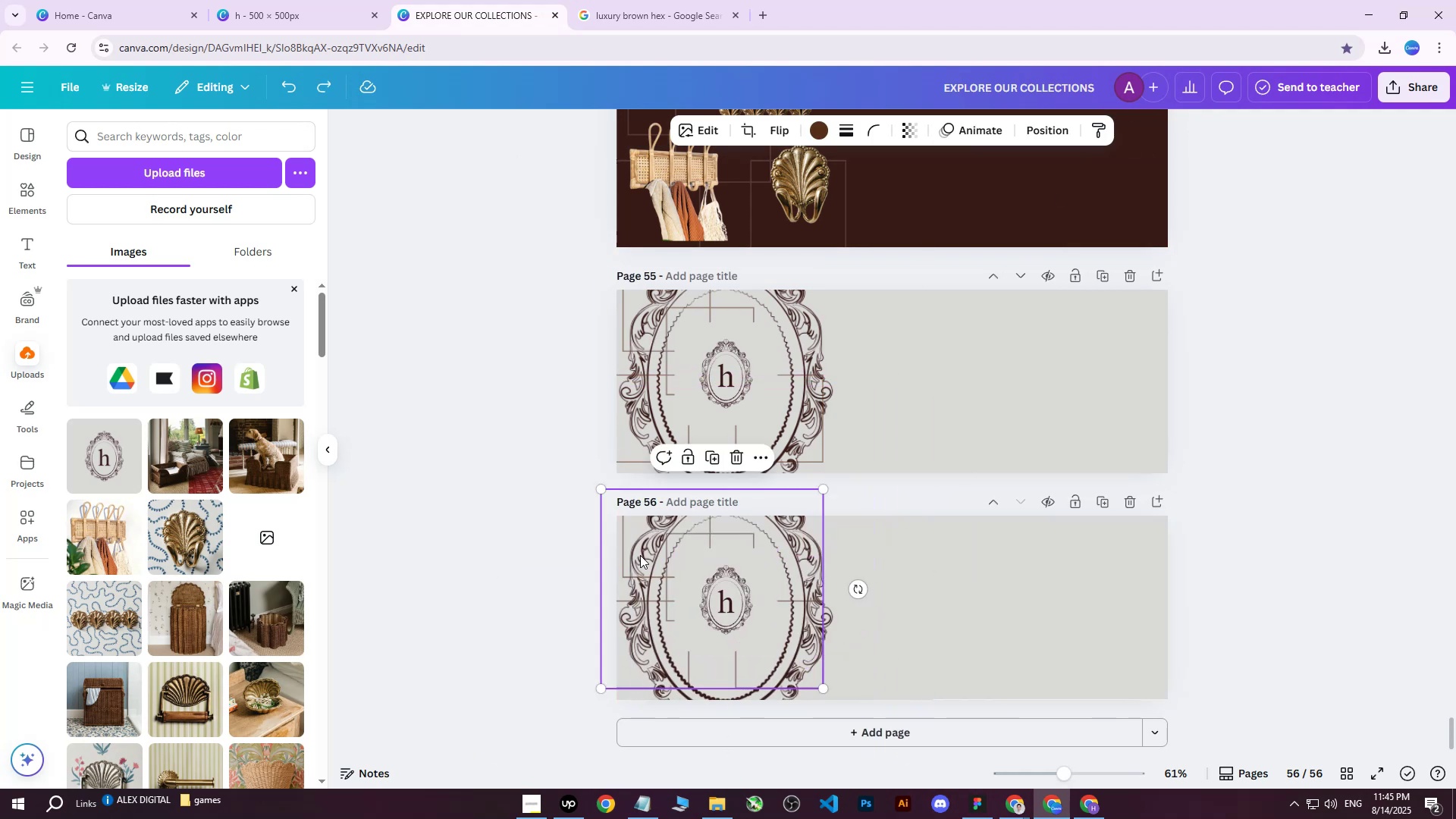 
key(Delete)
 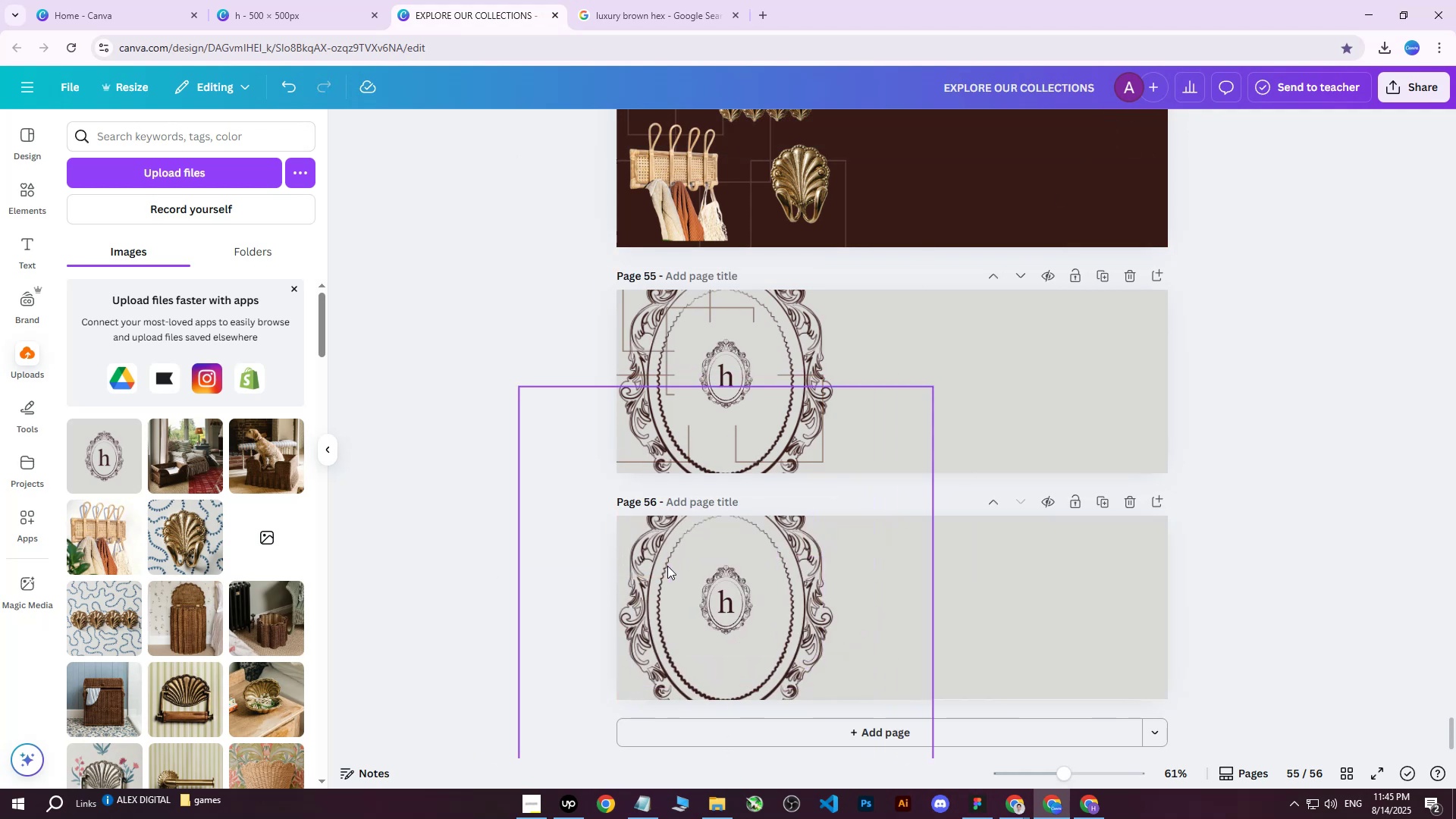 
key(Control+Z)
 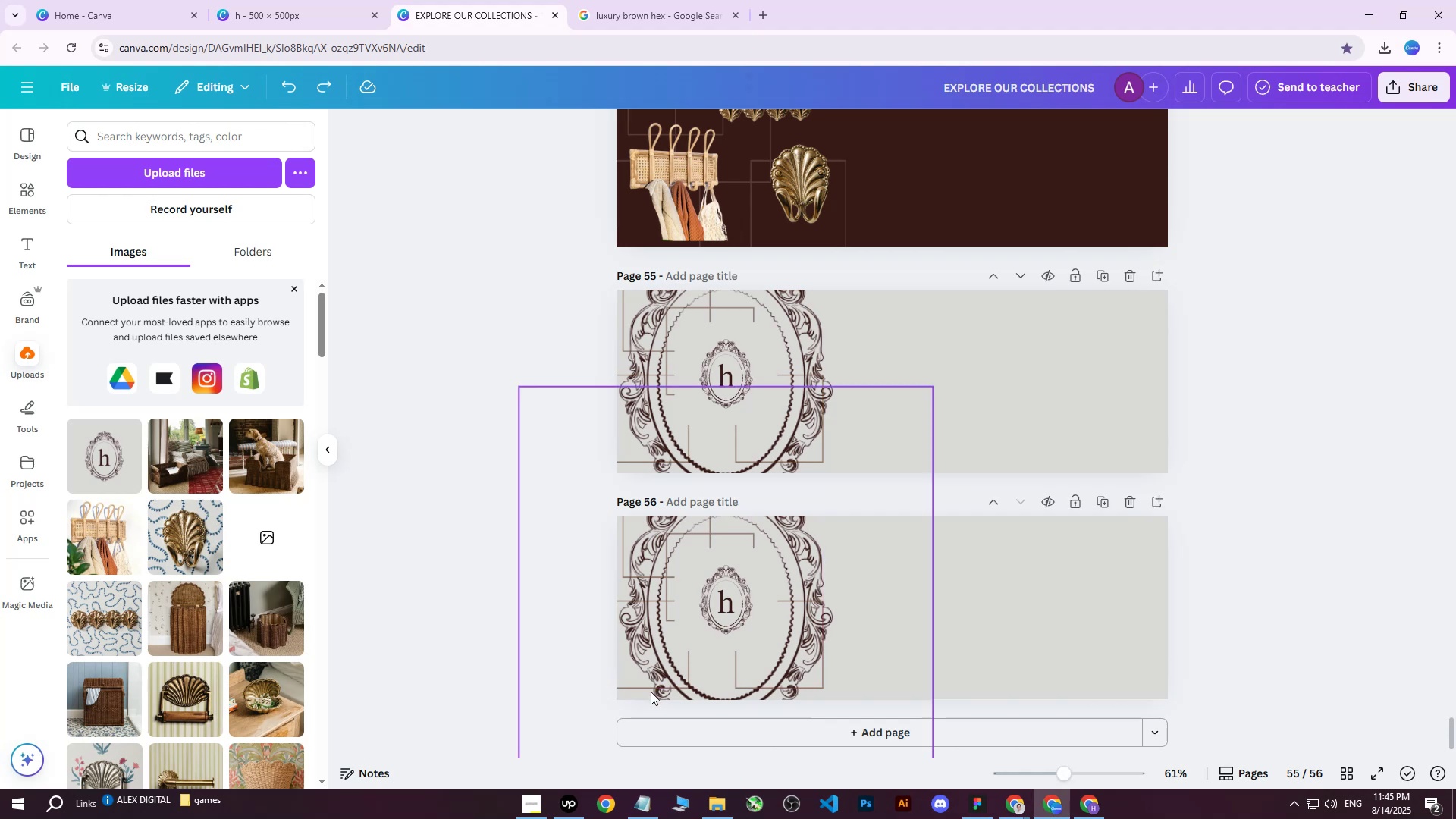 
left_click([651, 692])
 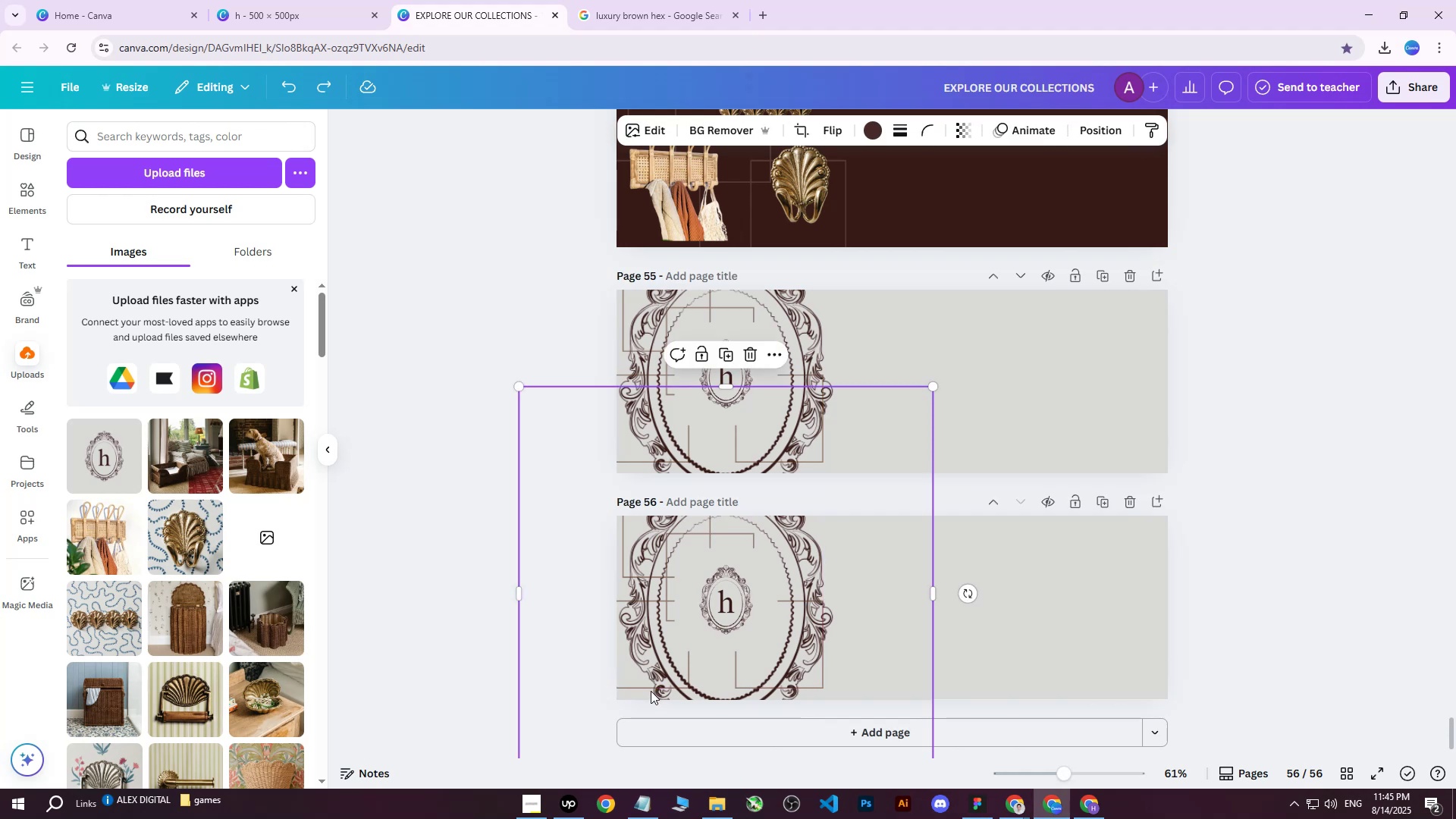 
key(Delete)
 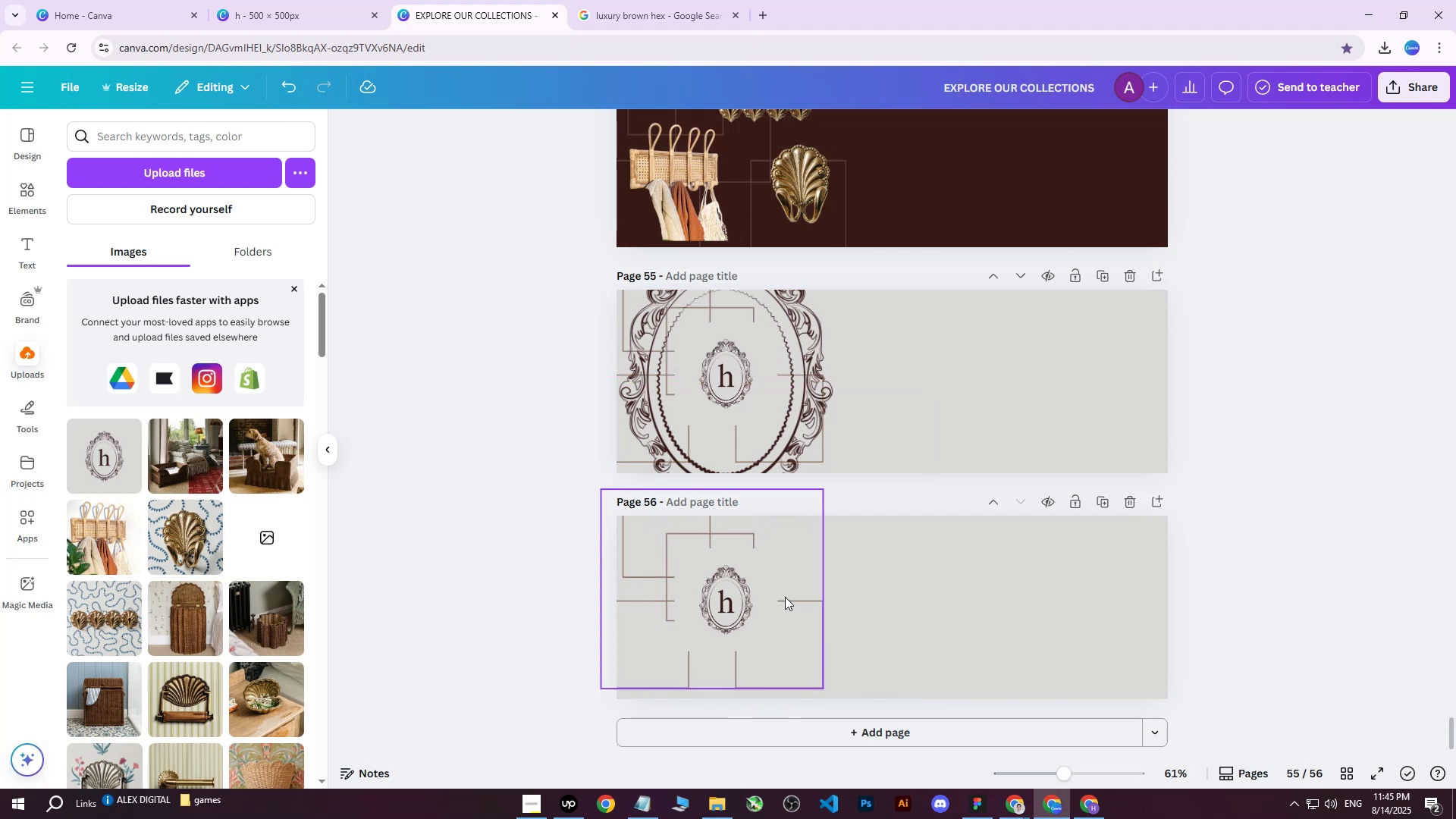 
left_click([713, 610])
 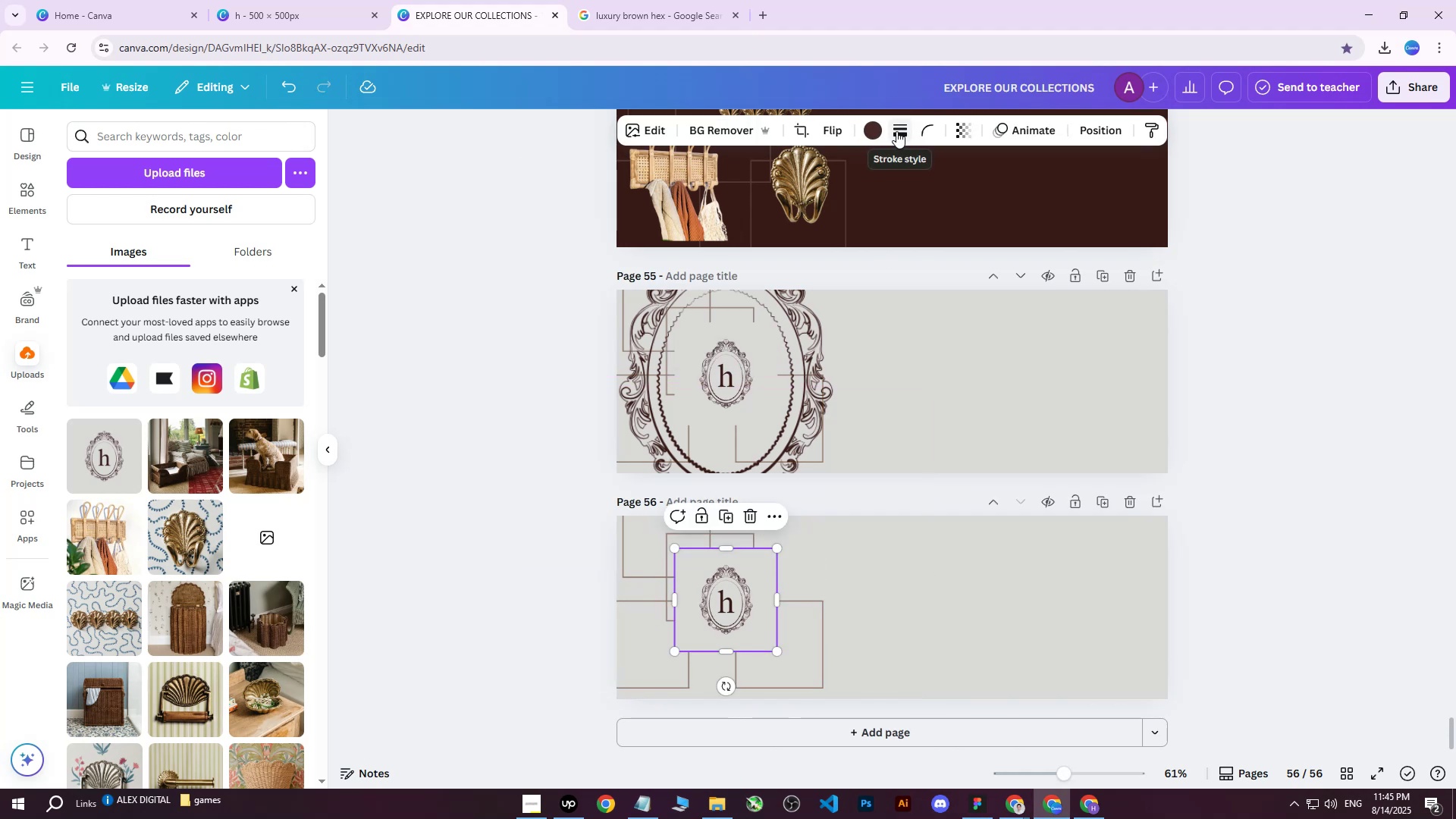 
left_click([899, 131])
 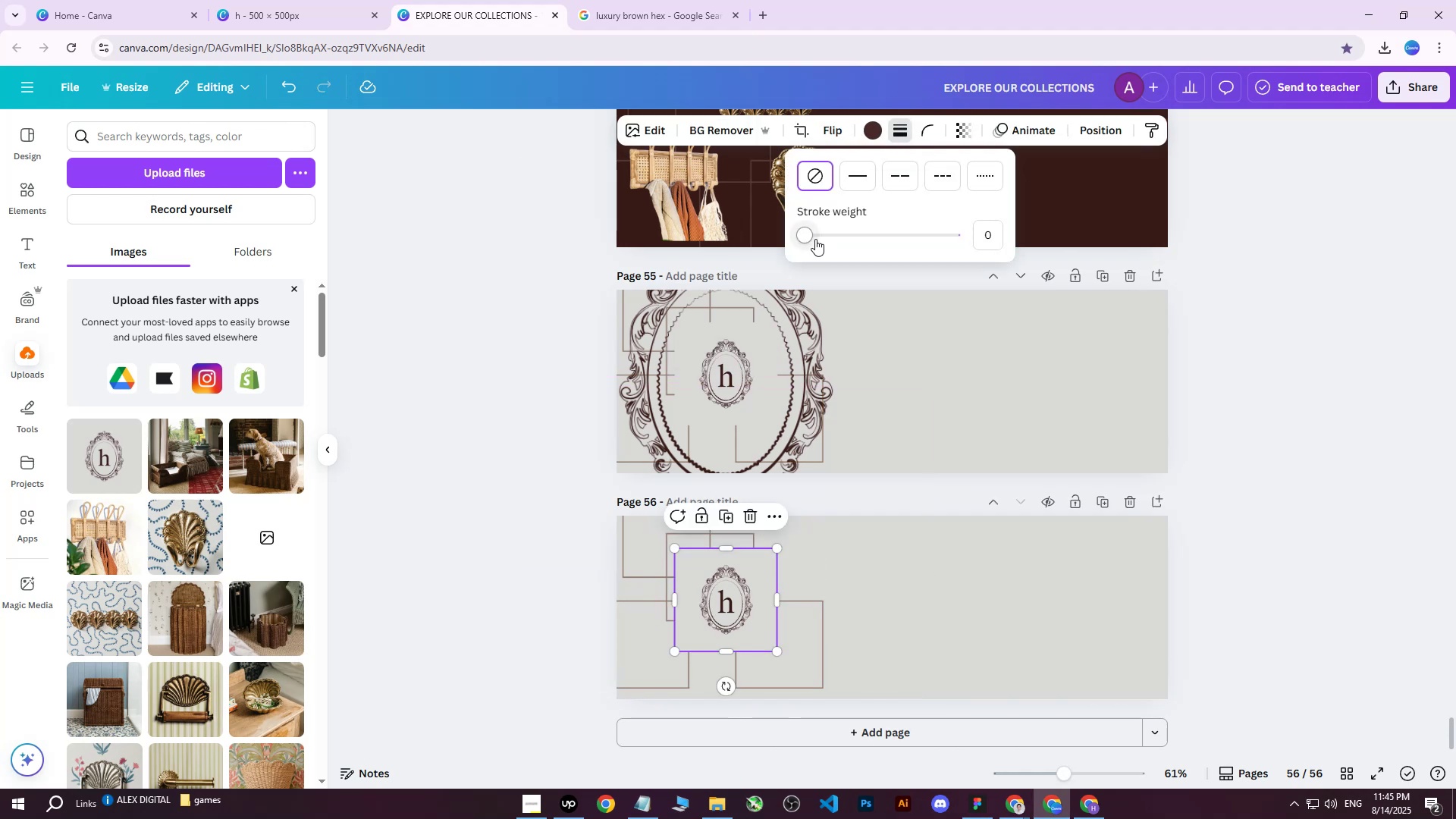 
left_click_drag(start_coordinate=[813, 238], to_coordinate=[805, 238])
 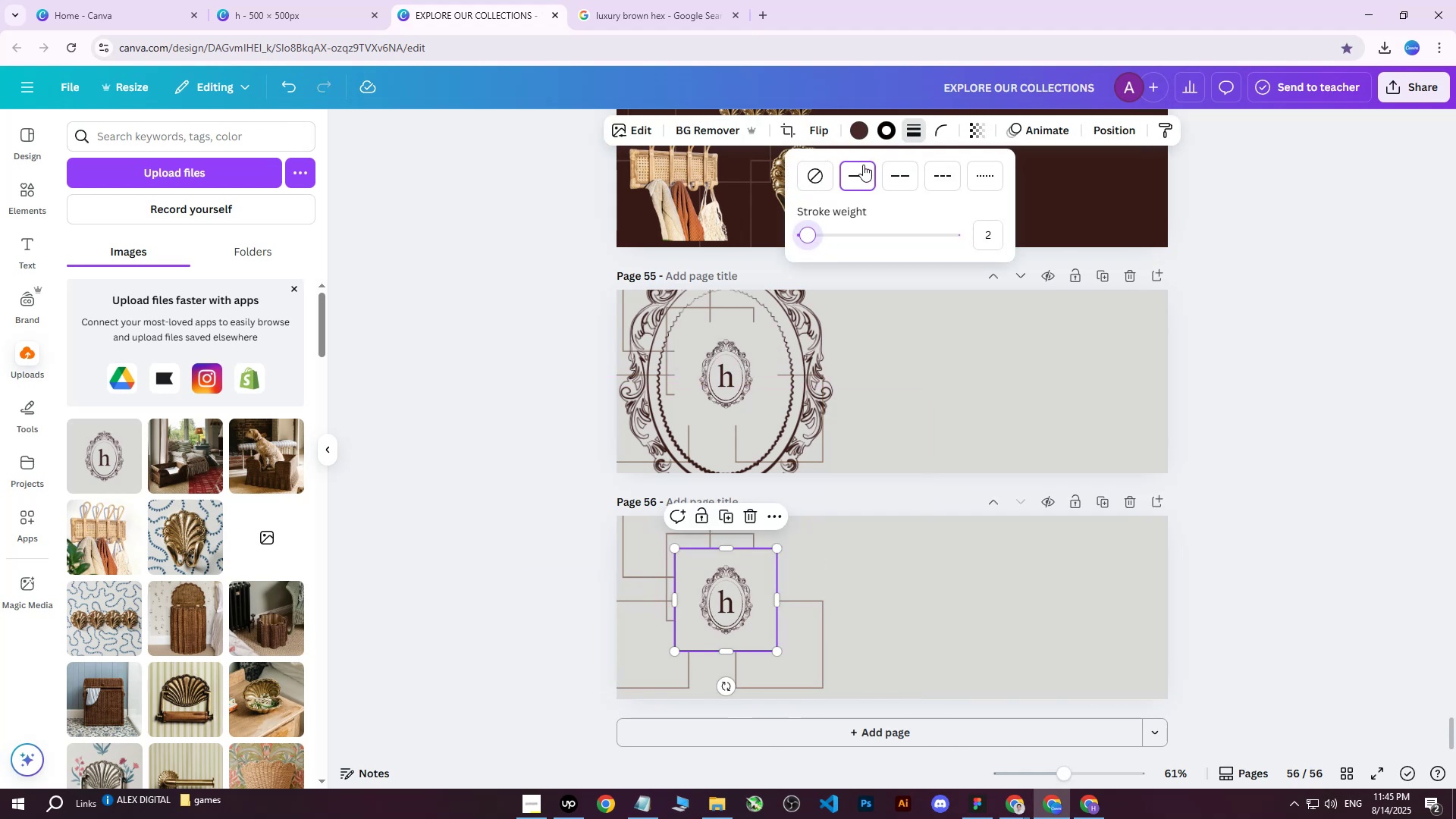 
left_click([865, 132])
 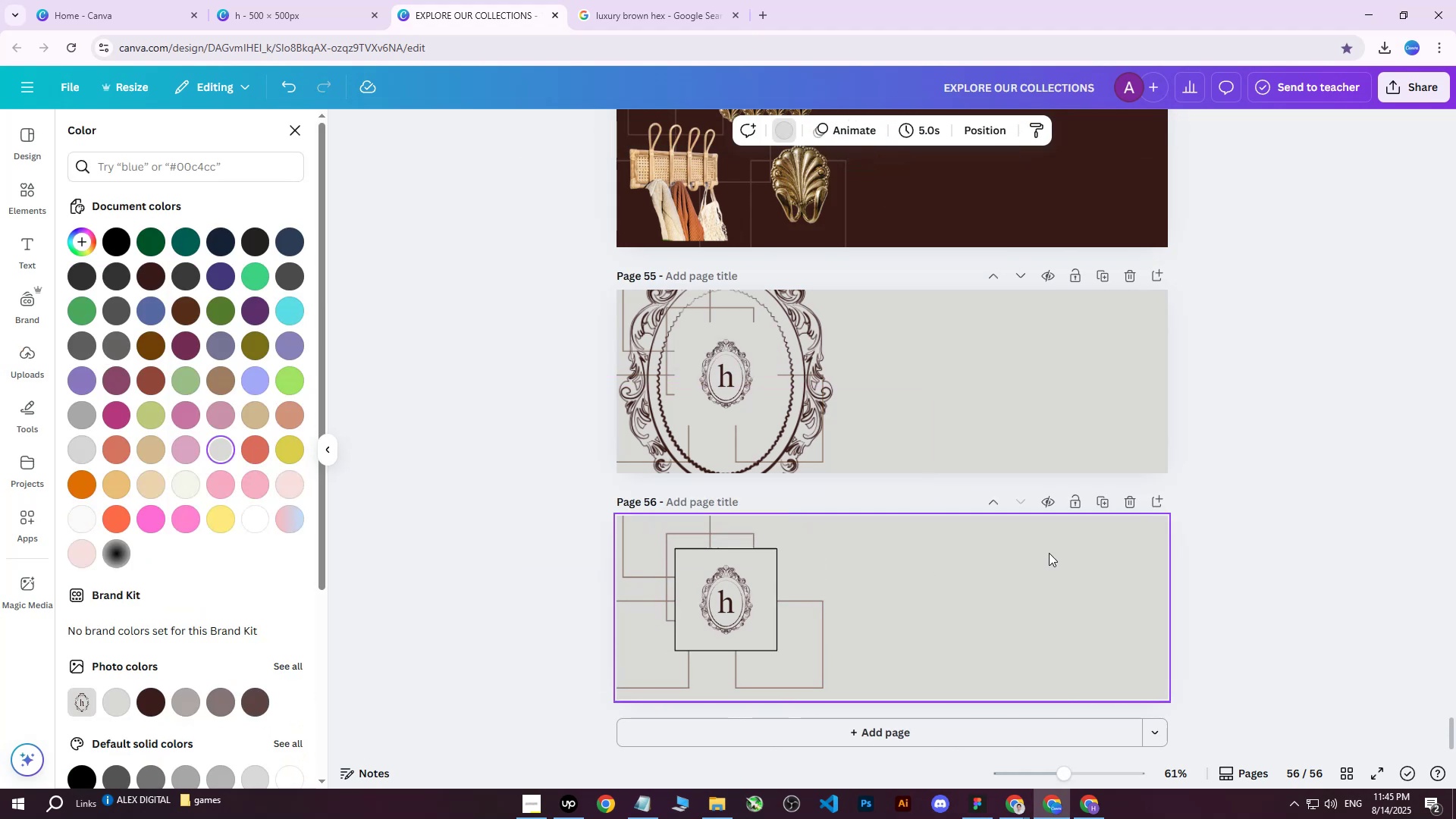 
double_click([1345, 414])
 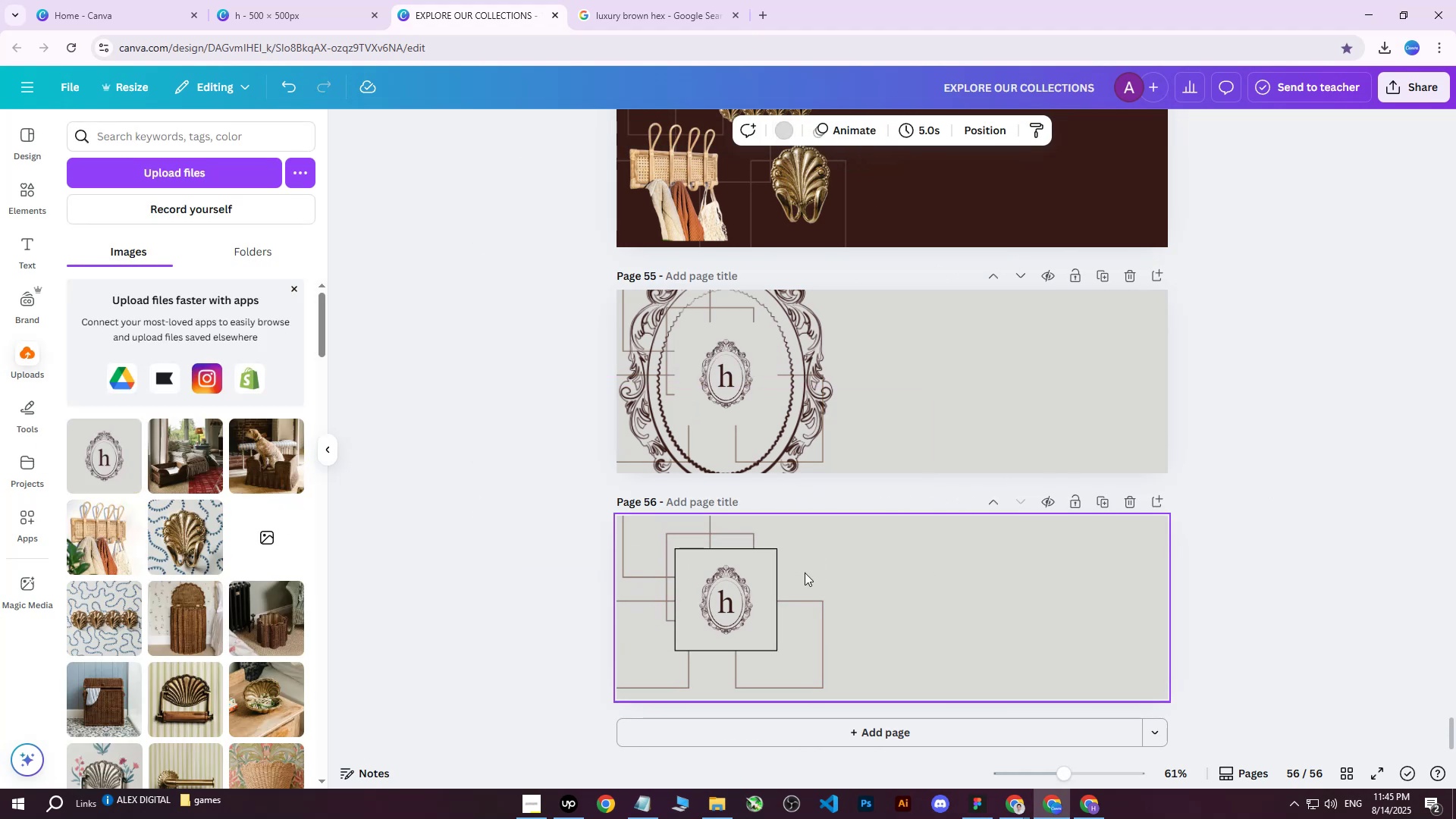 
scroll: coordinate [692, 526], scroll_direction: down, amount: 3.0
 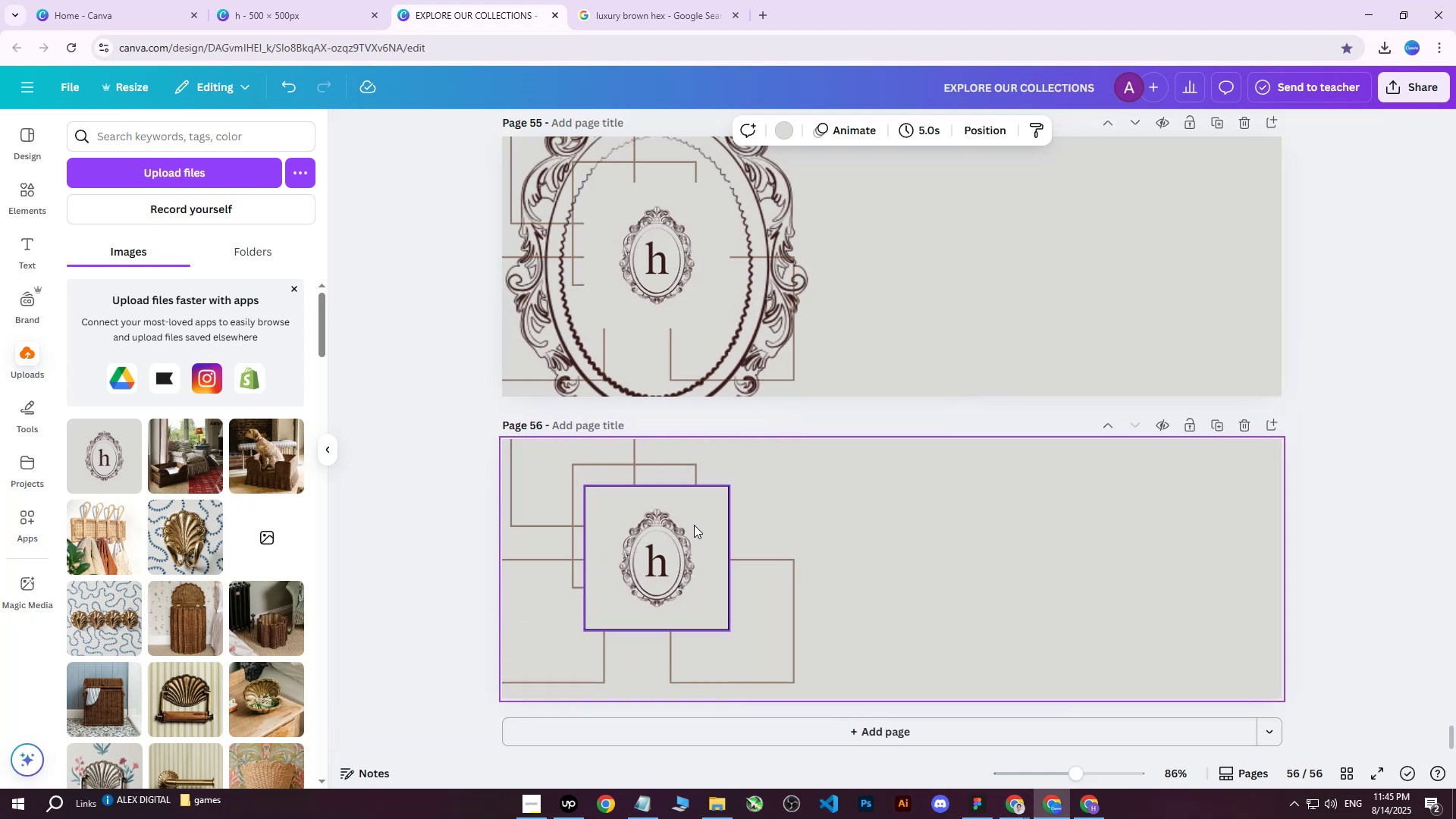 
hold_key(key=ControlLeft, duration=0.55)
 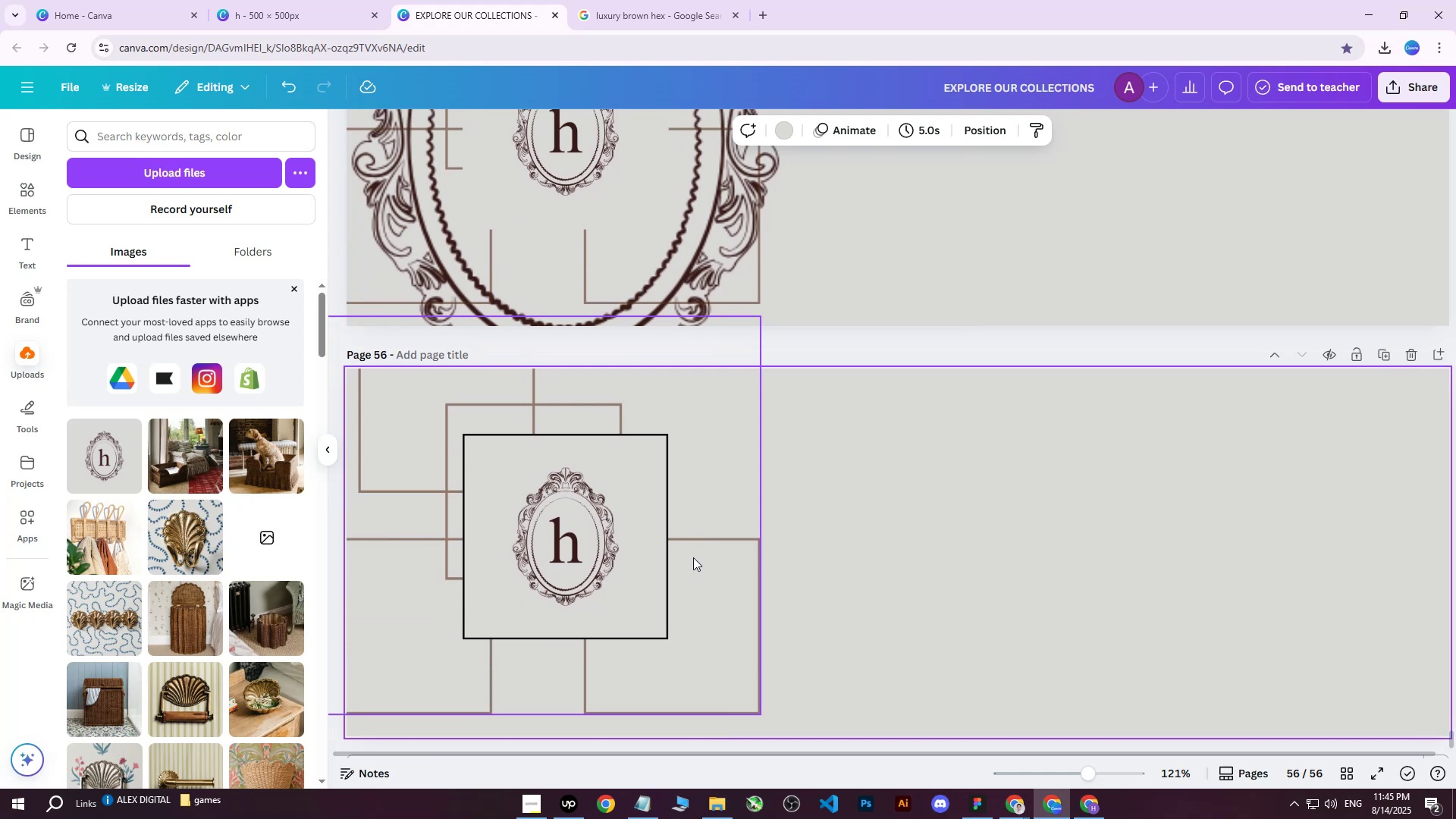 
hold_key(key=ControlLeft, duration=0.36)
 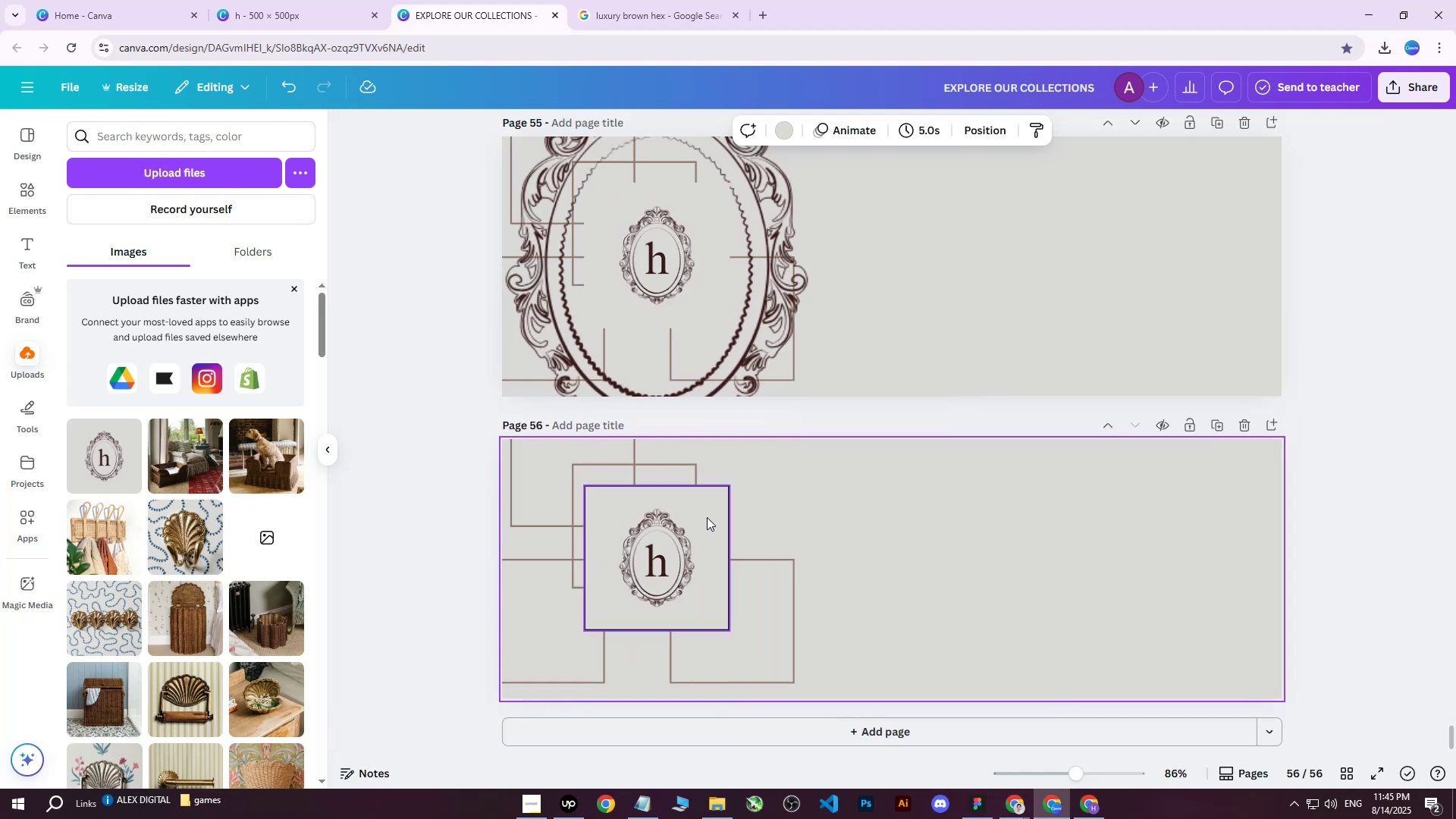 
wait(5.85)
 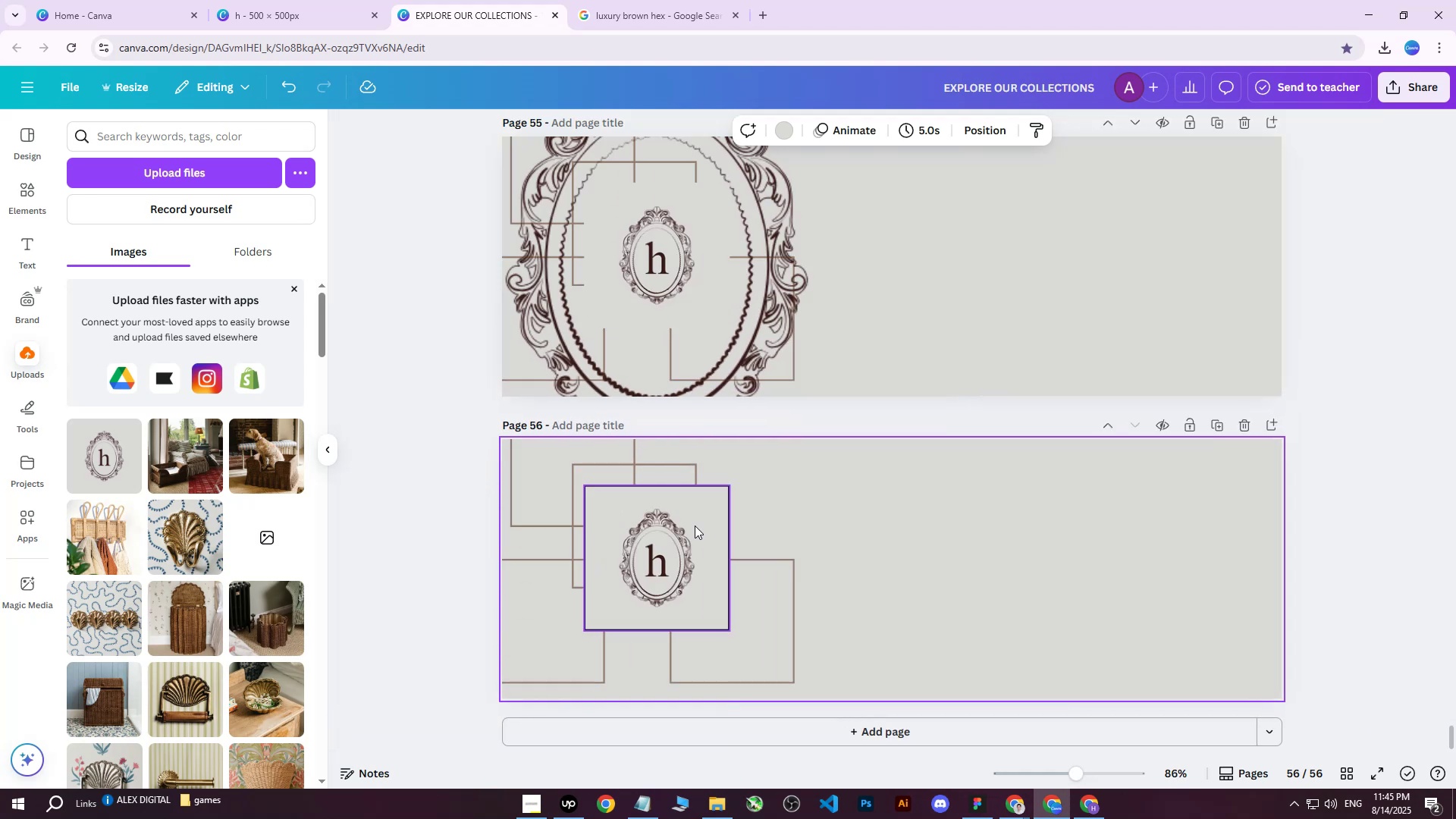 
scroll: coordinate [1159, 266], scroll_direction: up, amount: 2.0
 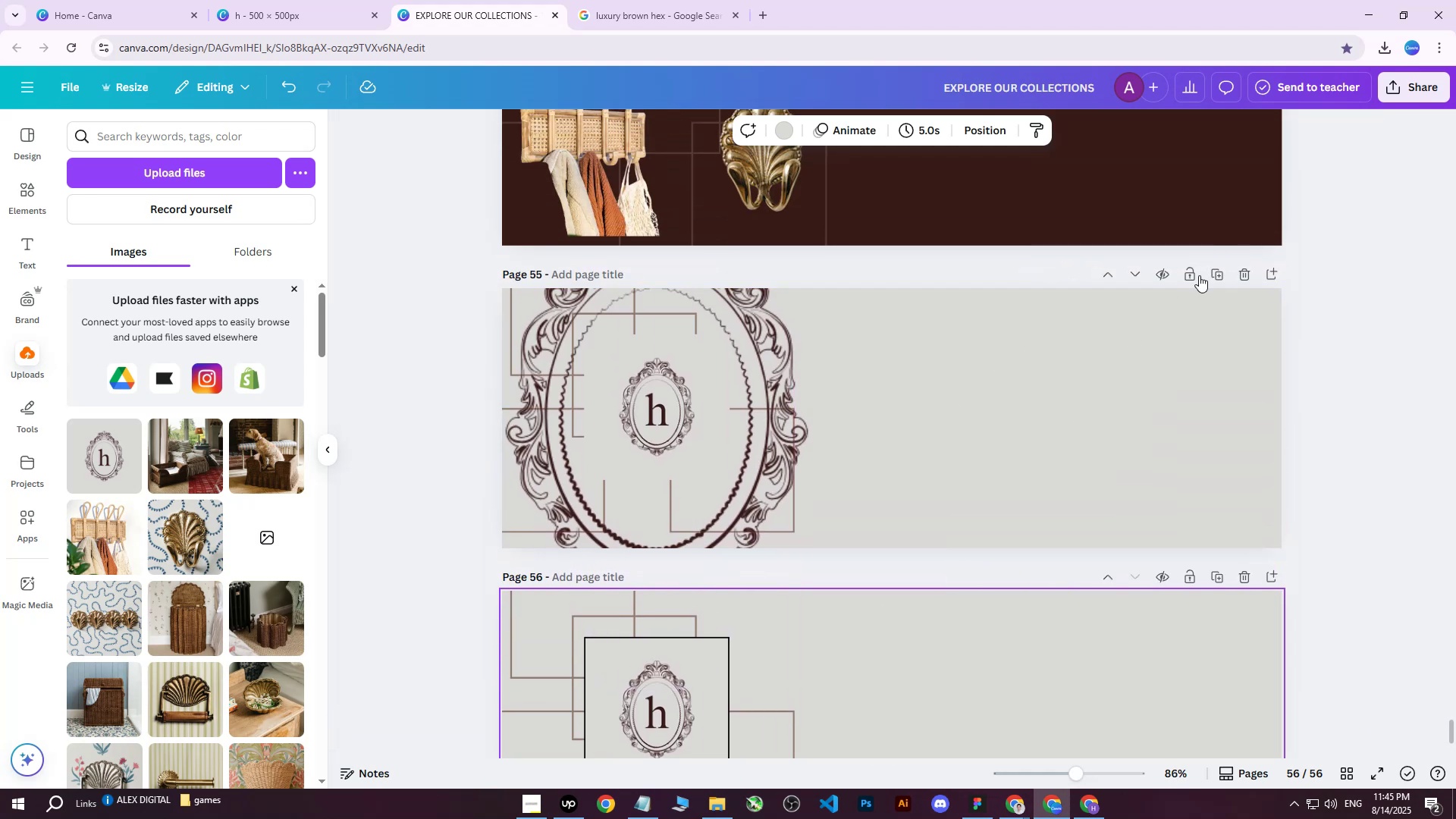 
left_click([1188, 280])
 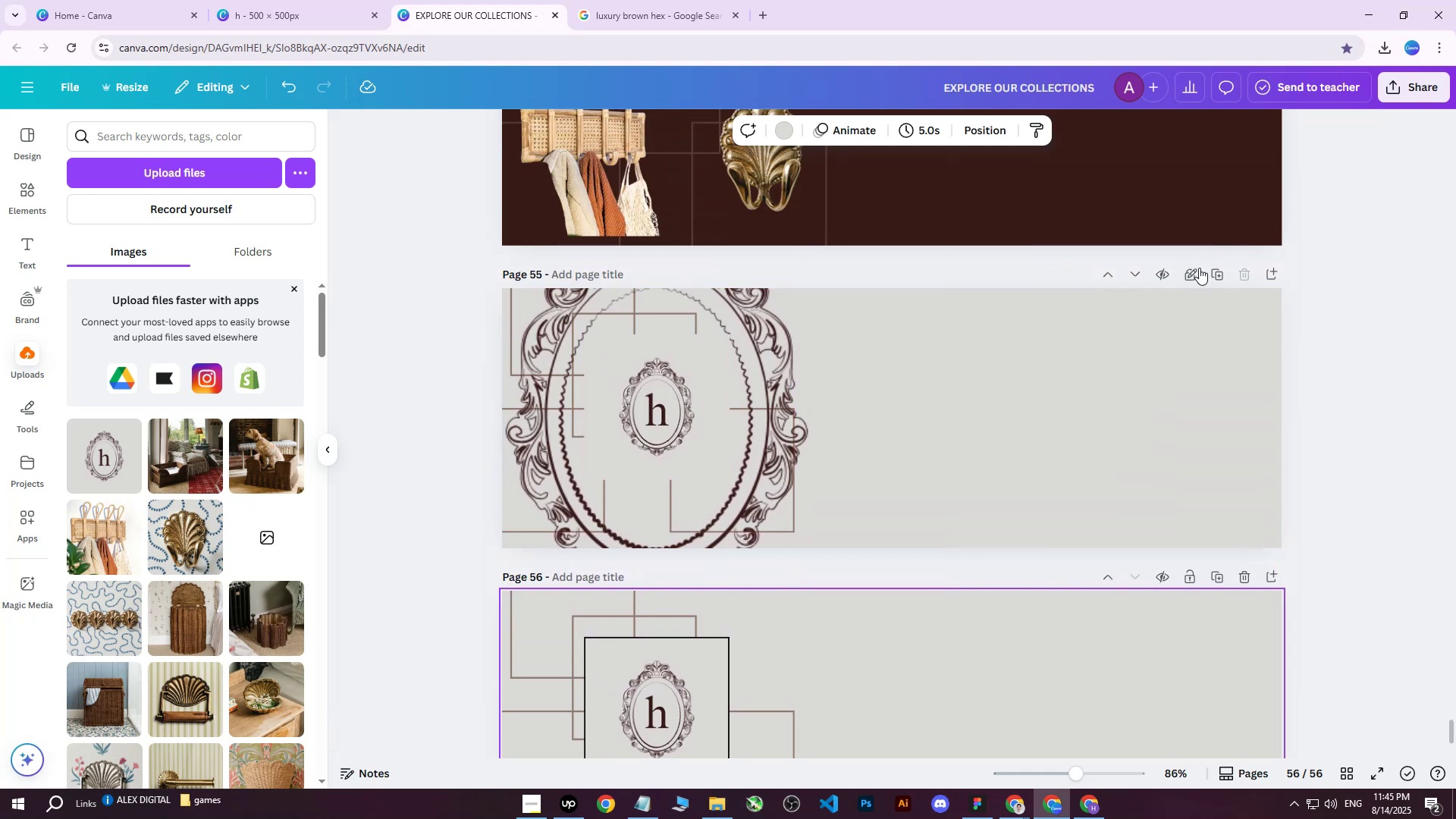 
scroll: coordinate [1195, 300], scroll_direction: none, amount: 0.0
 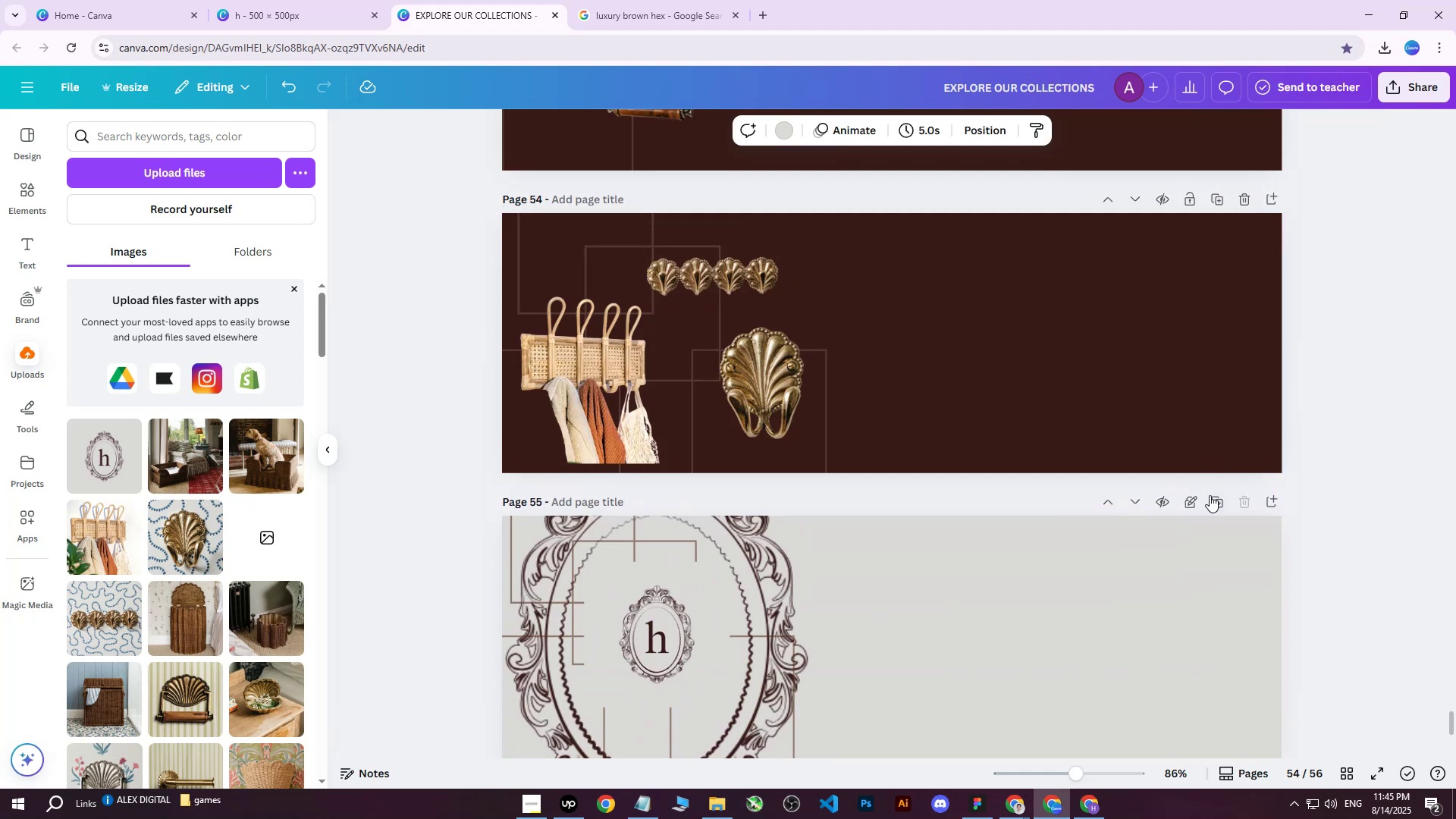 
left_click([1216, 505])
 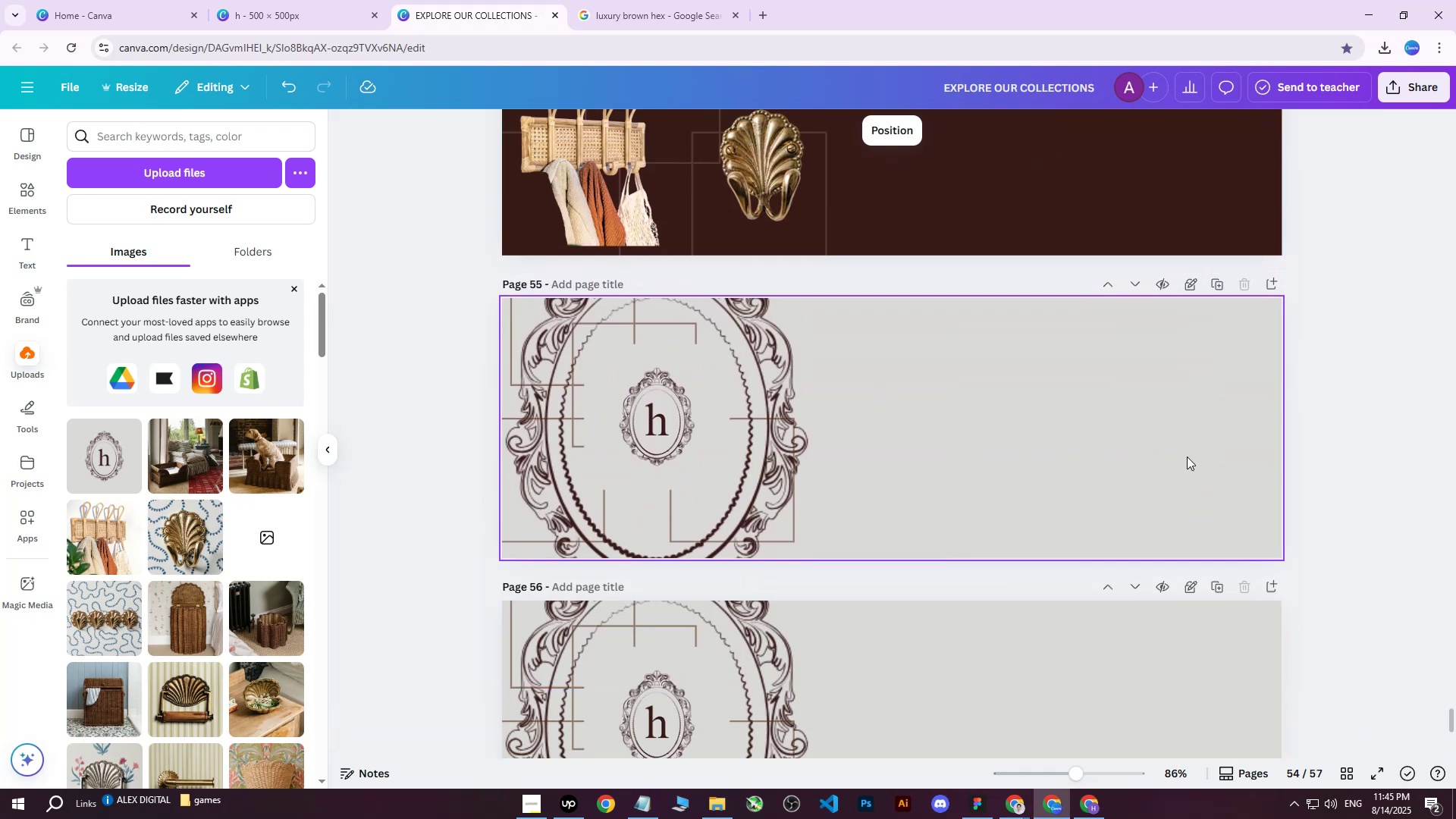 
scroll: coordinate [1029, 372], scroll_direction: down, amount: 3.0
 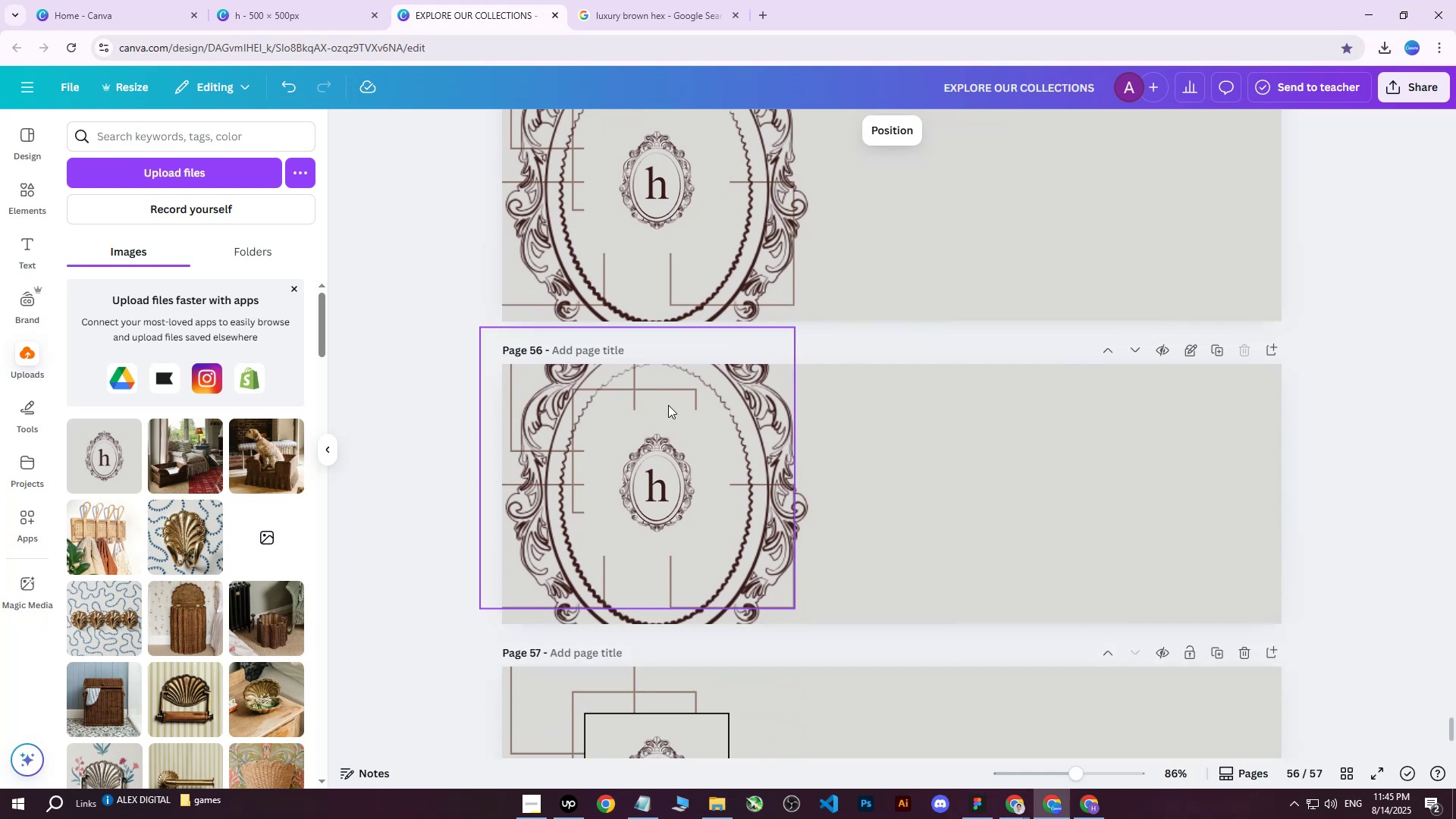 
left_click([692, 439])
 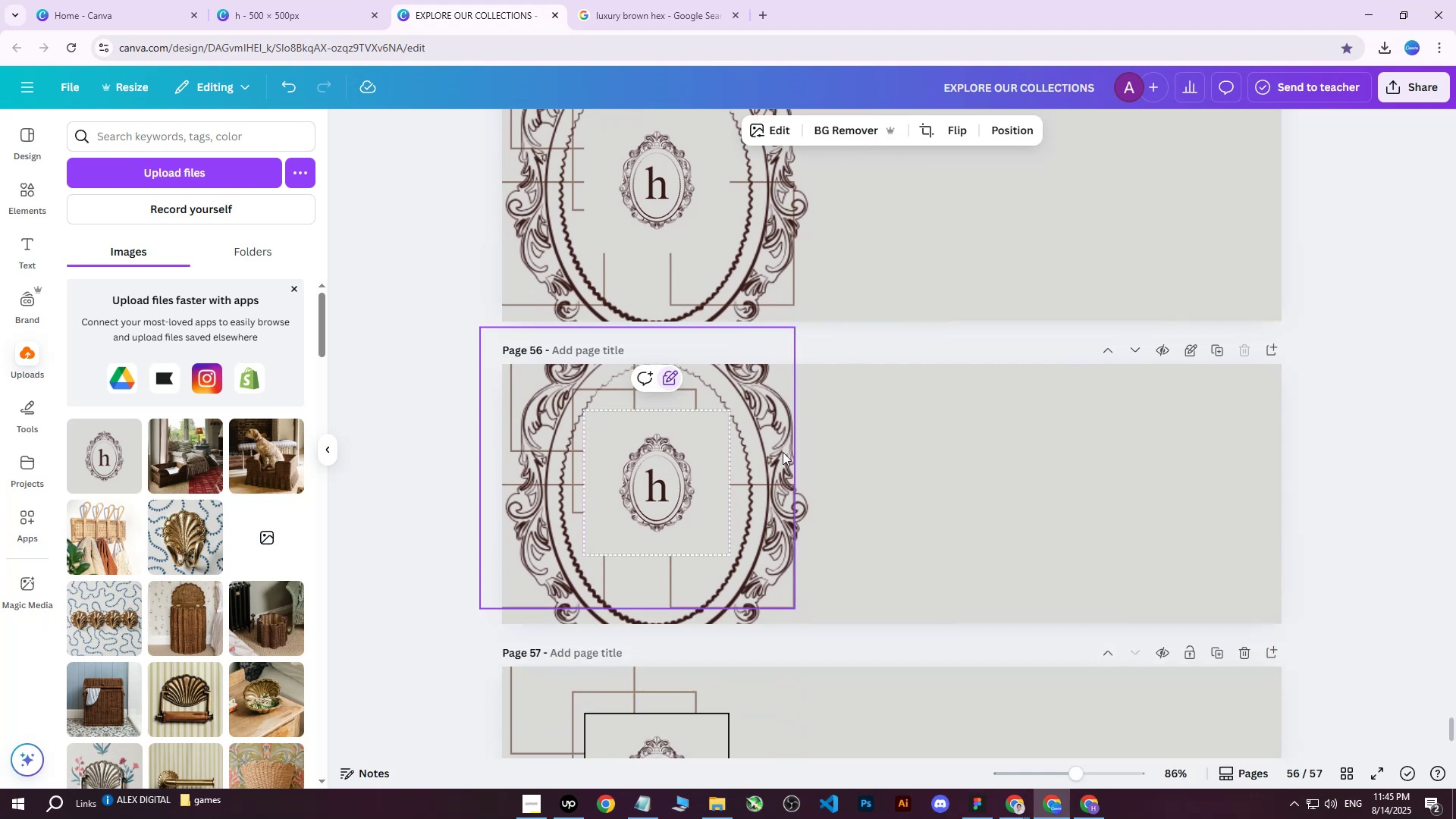 
left_click([799, 454])
 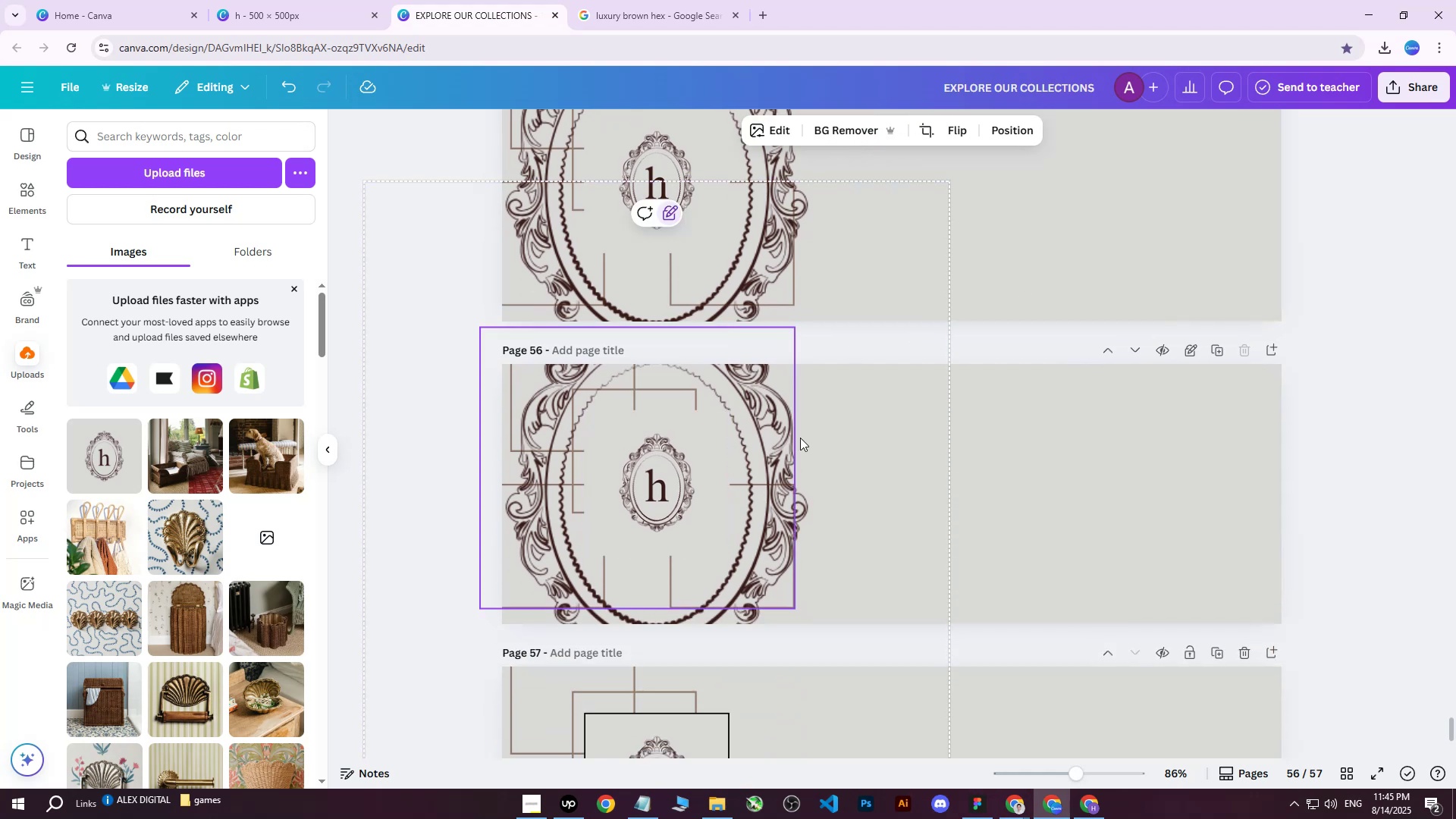 
left_click([868, 436])
 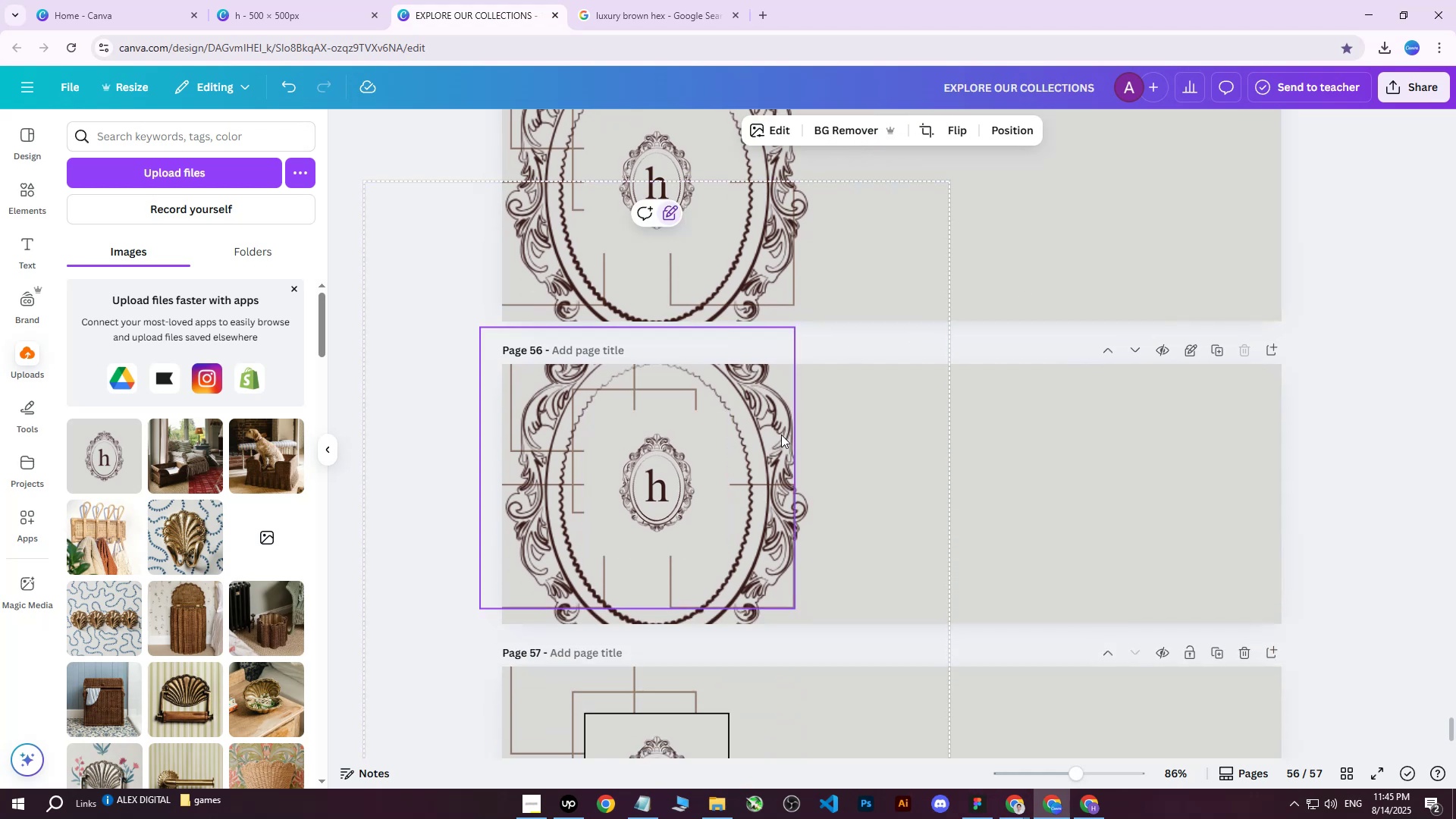 
left_click_drag(start_coordinate=[878, 425], to_coordinate=[924, 422])
 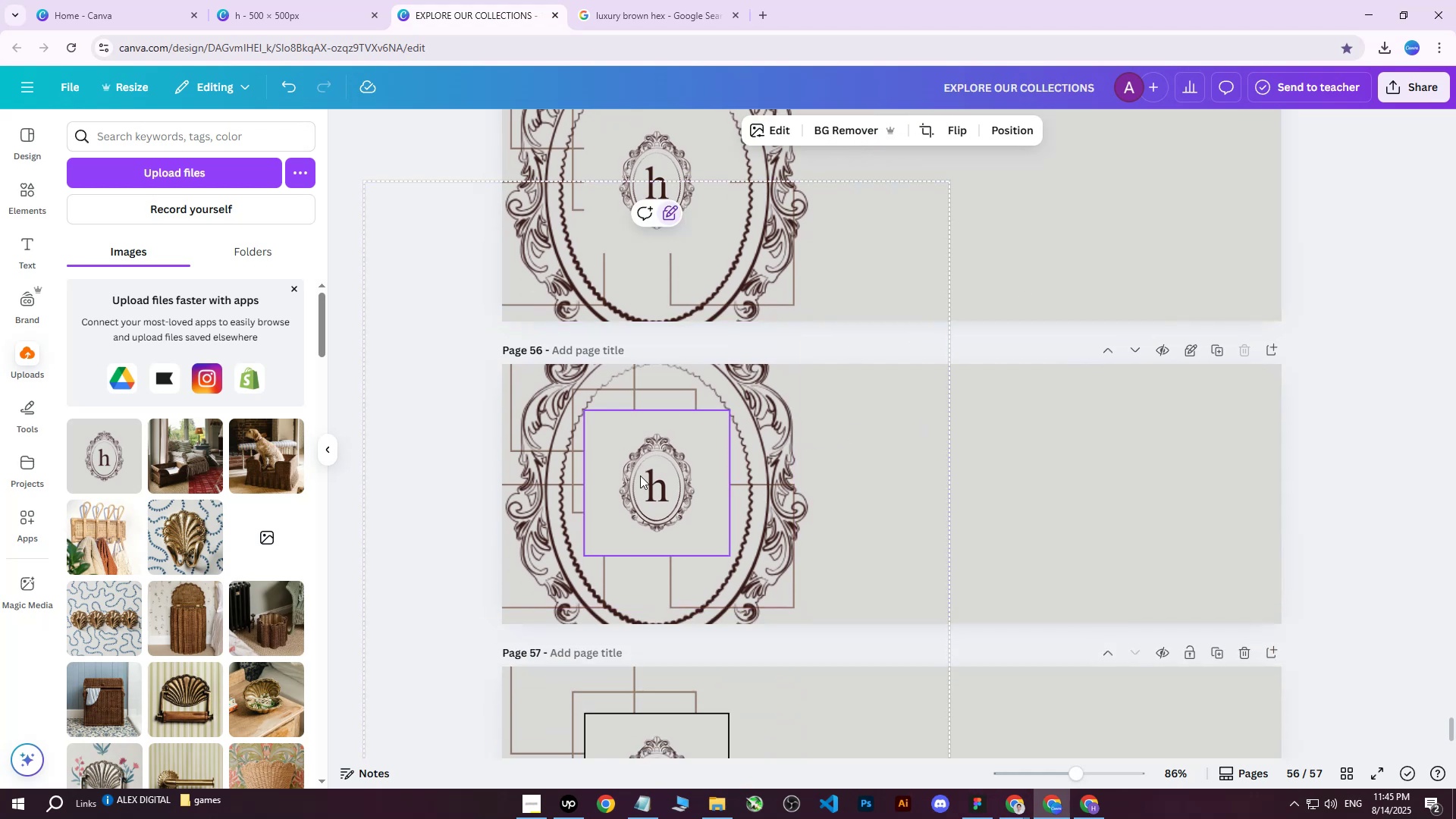 
left_click([629, 475])
 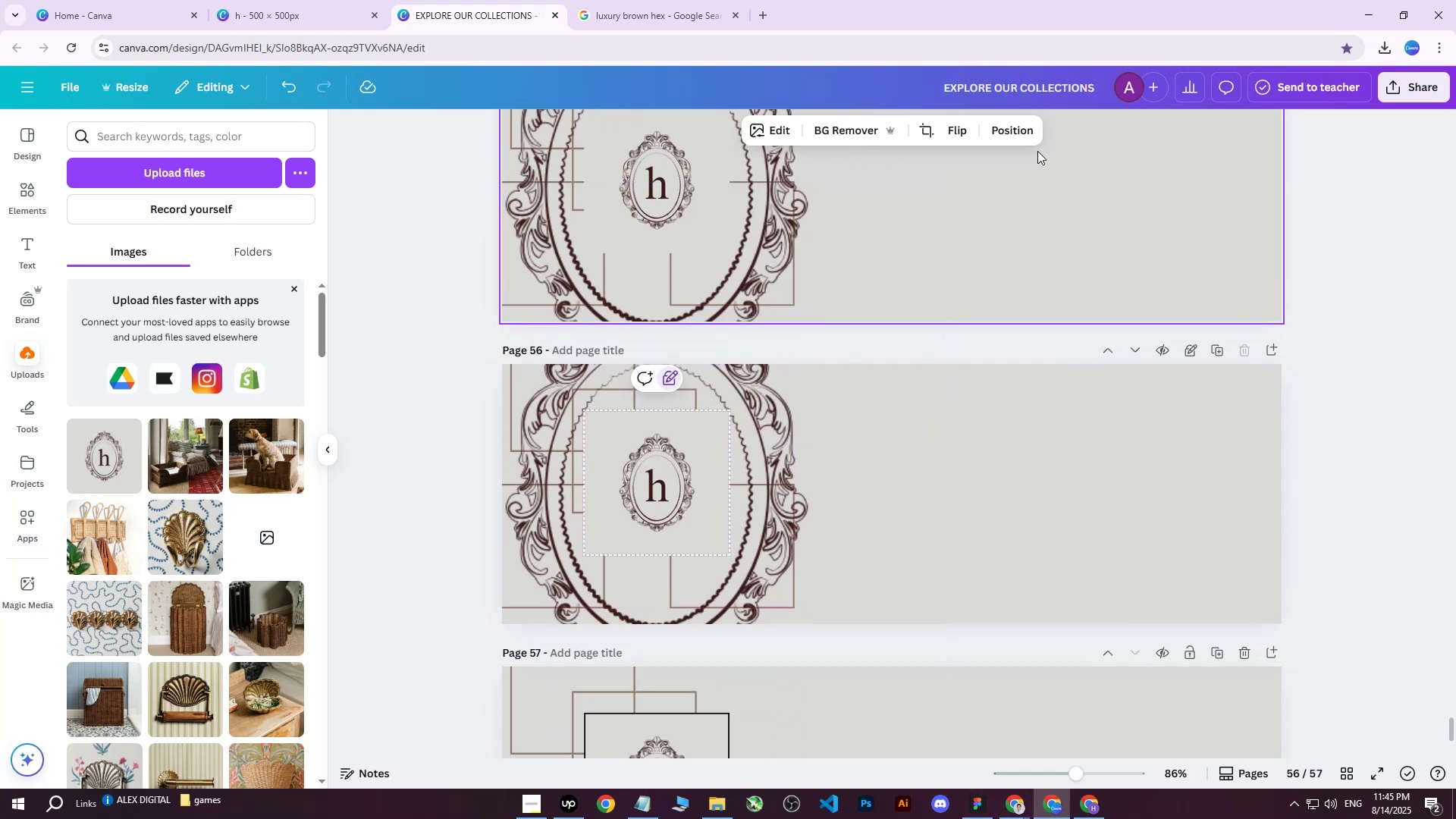 
left_click([1027, 134])
 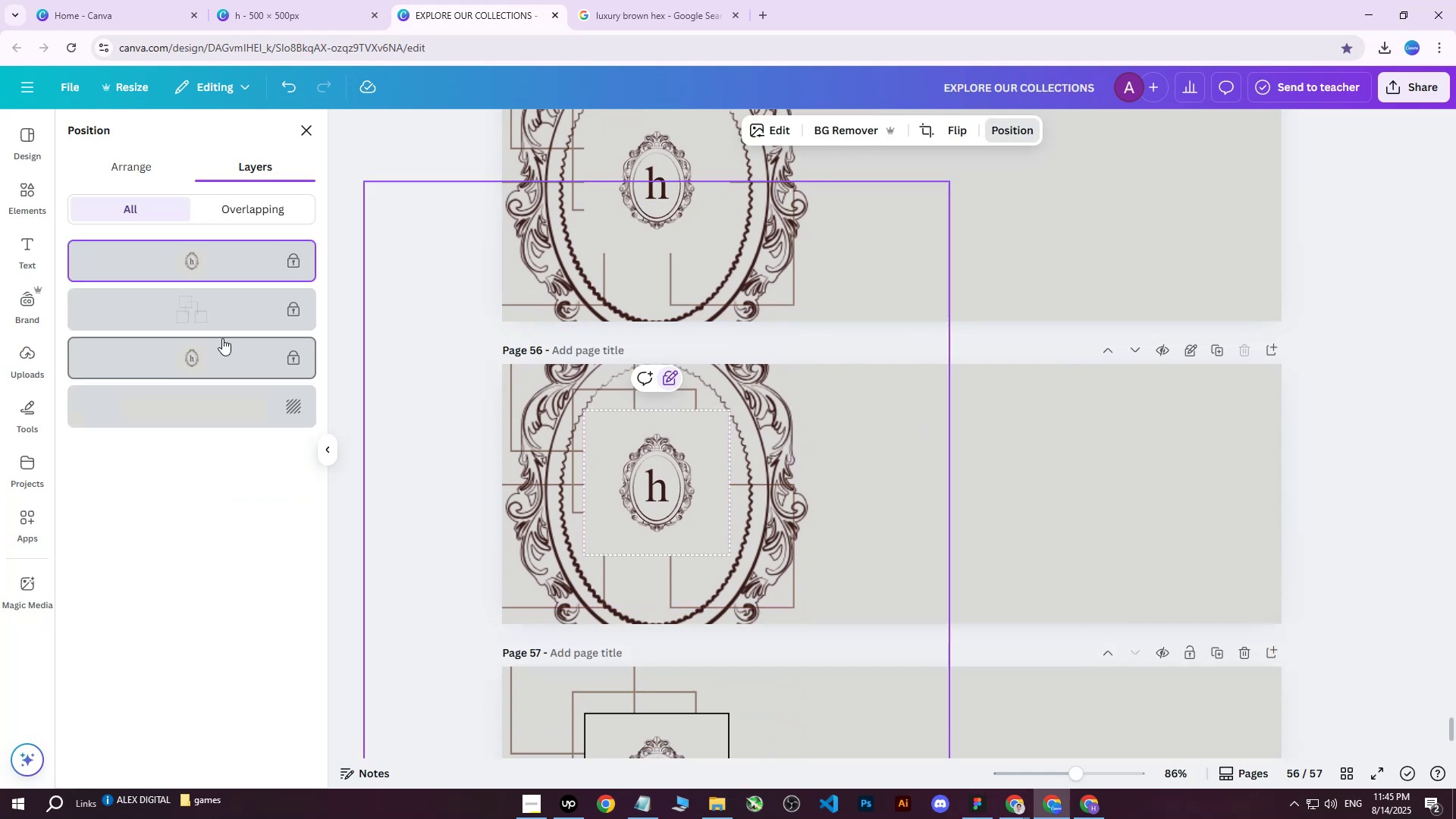 
left_click([215, 308])
 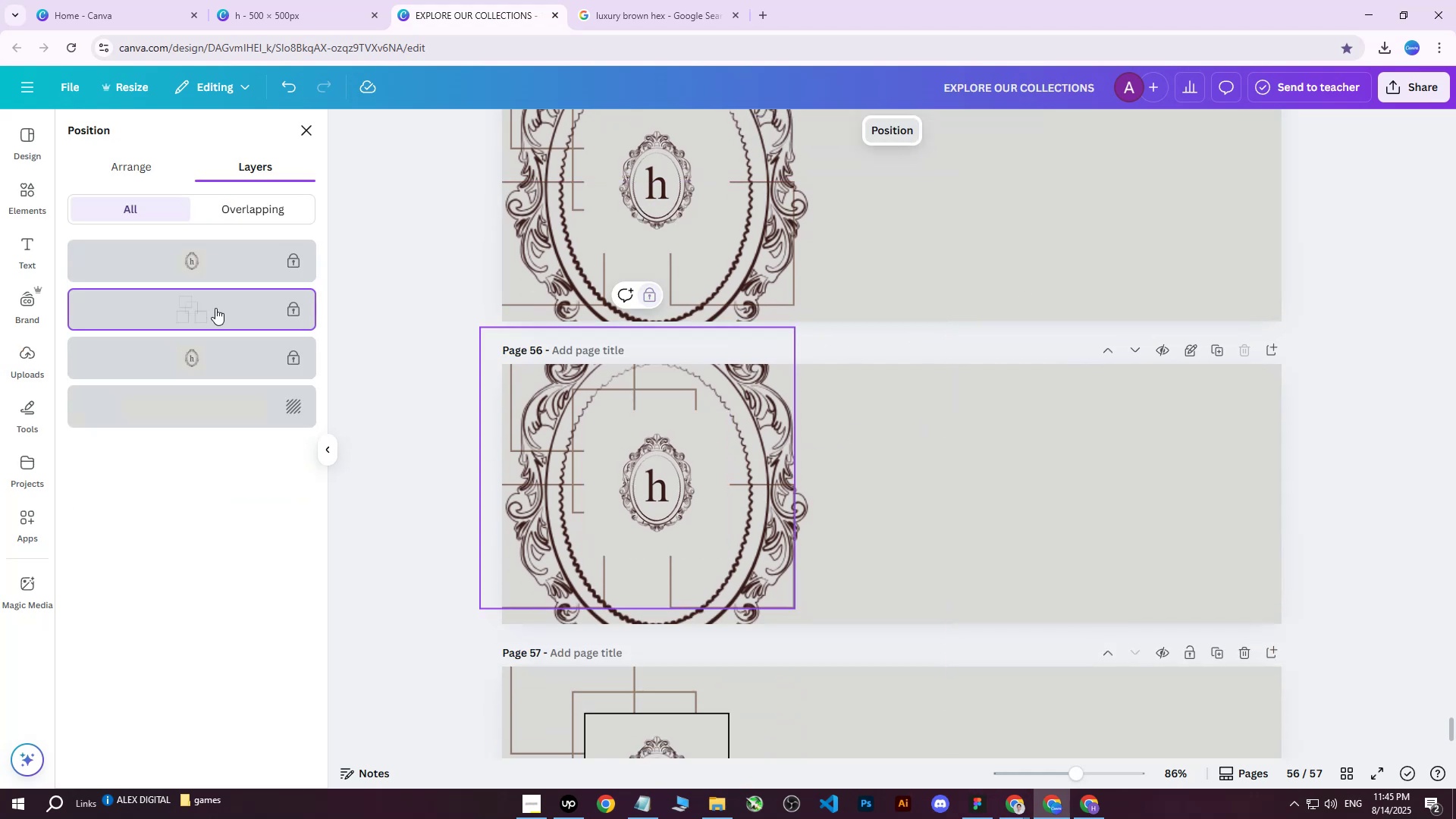 
key(Delete)
 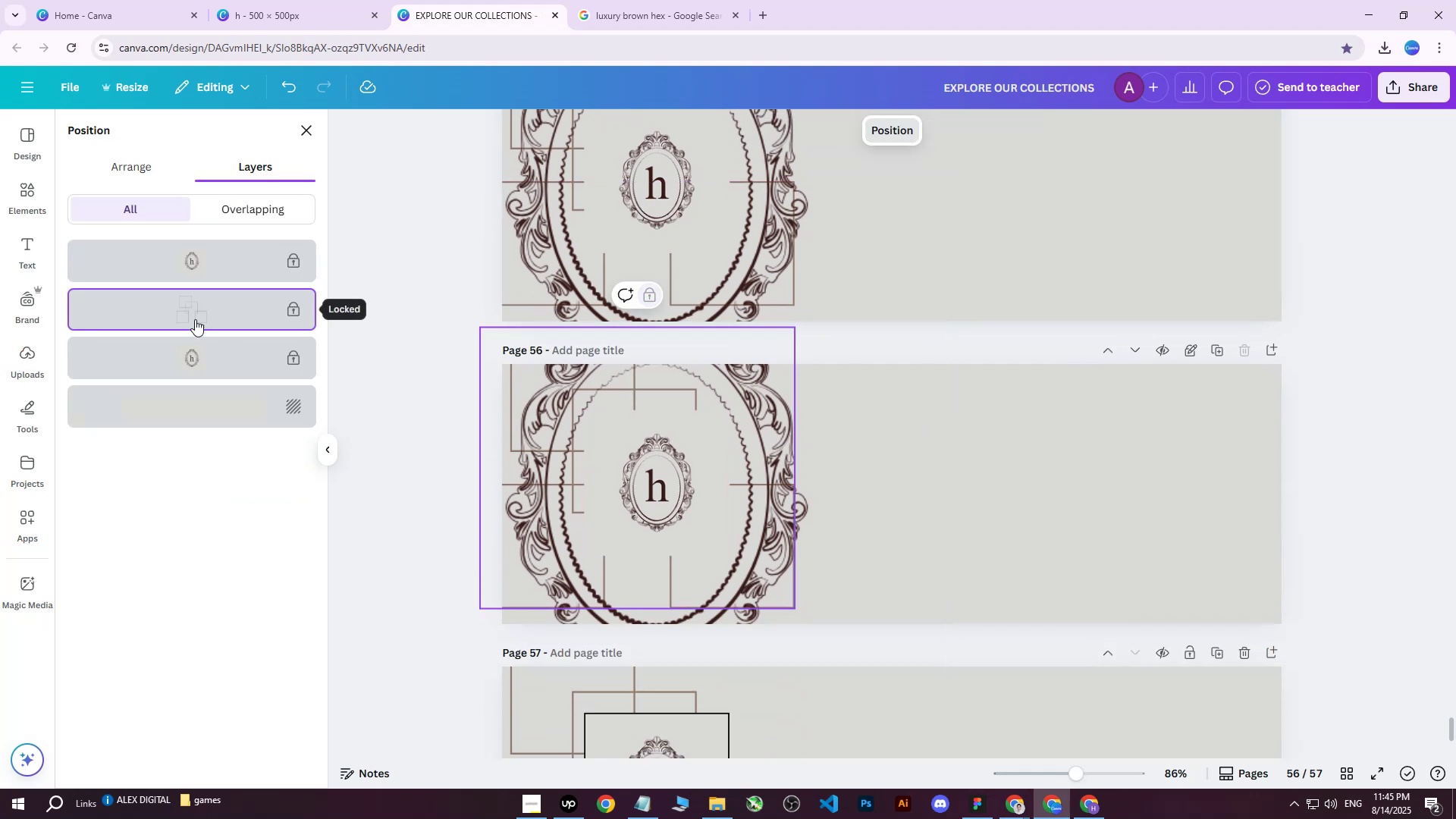 
double_click([192, 312])
 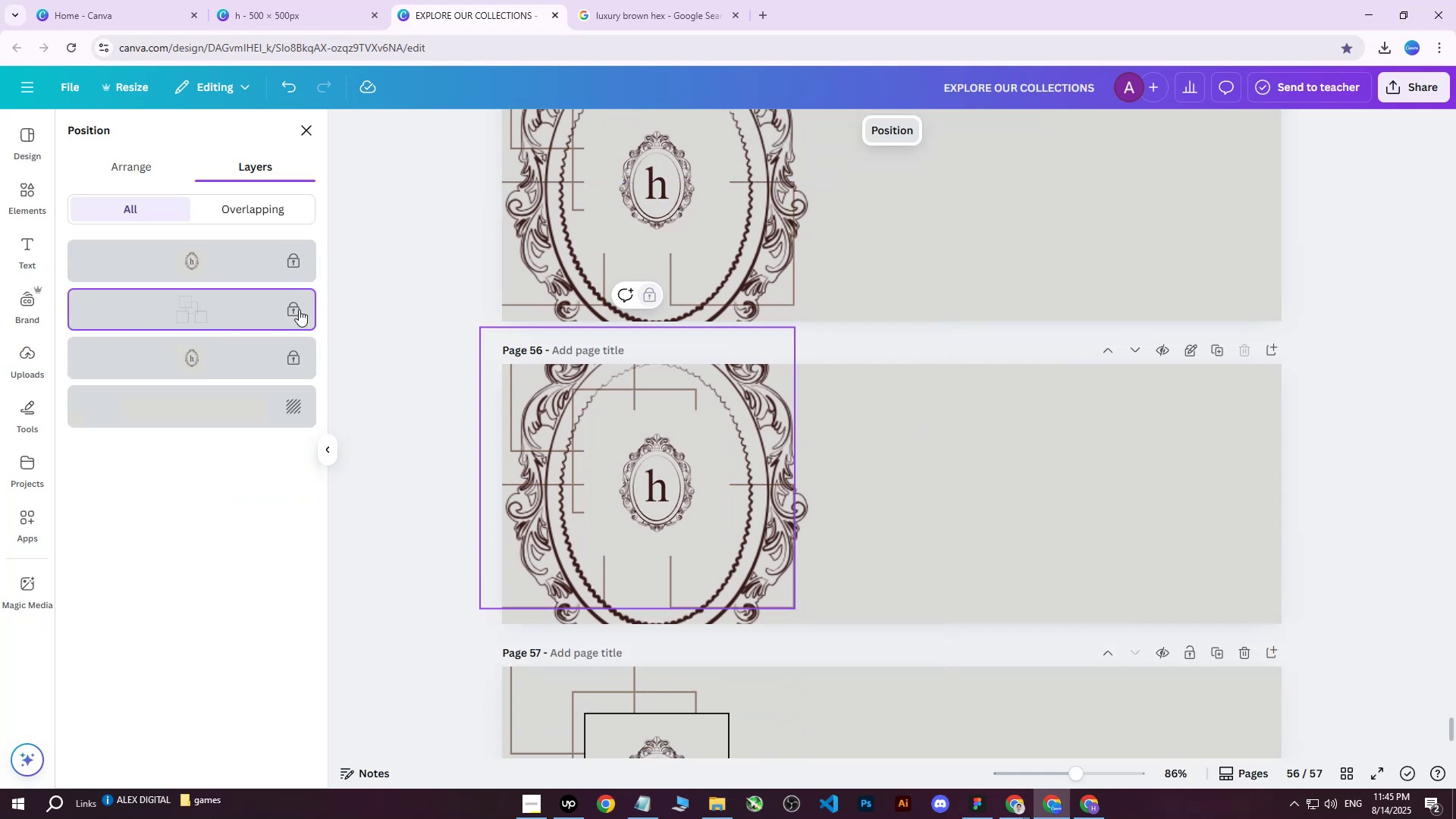 
left_click([293, 312])
 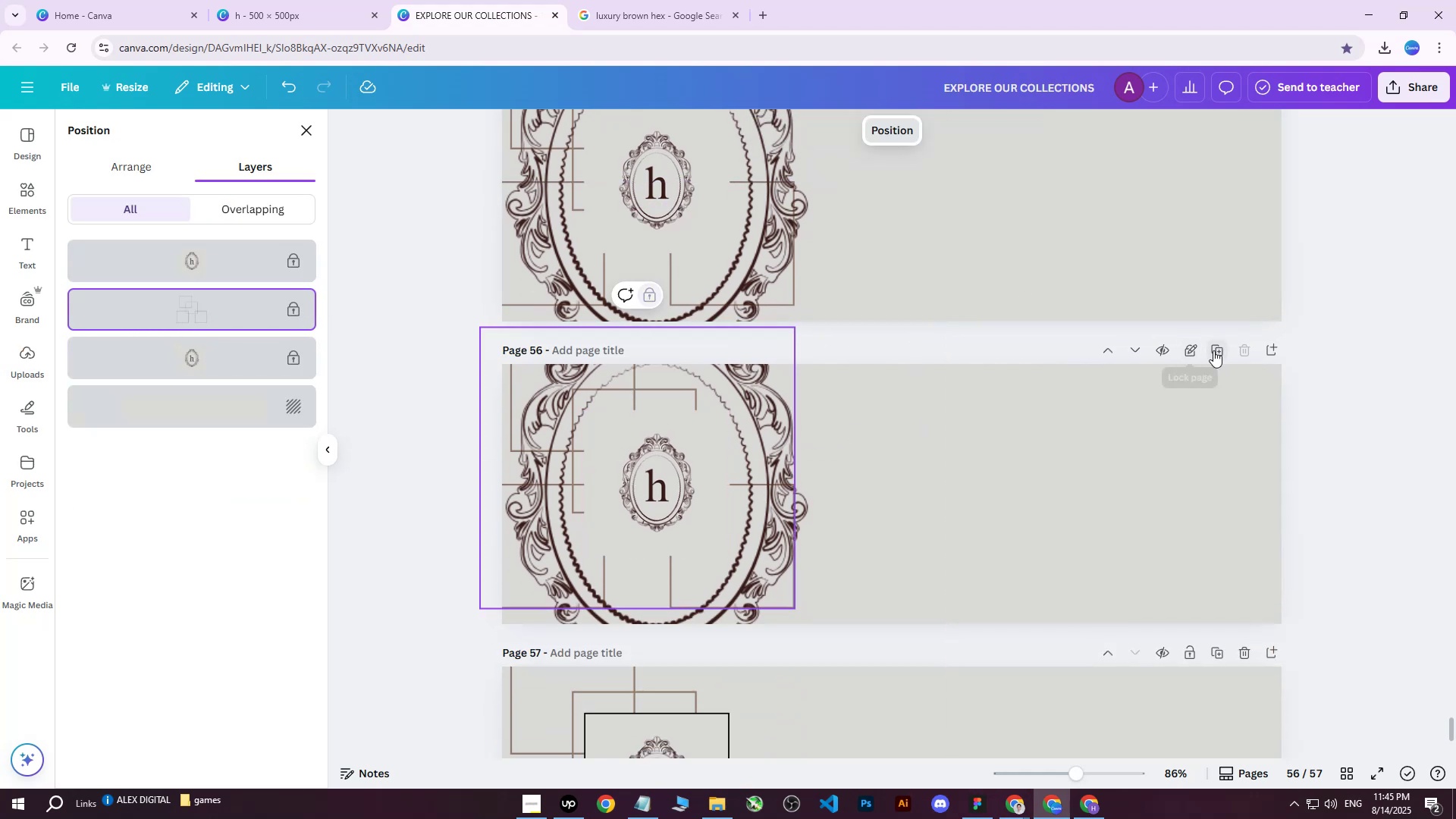 
scroll: coordinate [1163, 369], scroll_direction: up, amount: 2.0
 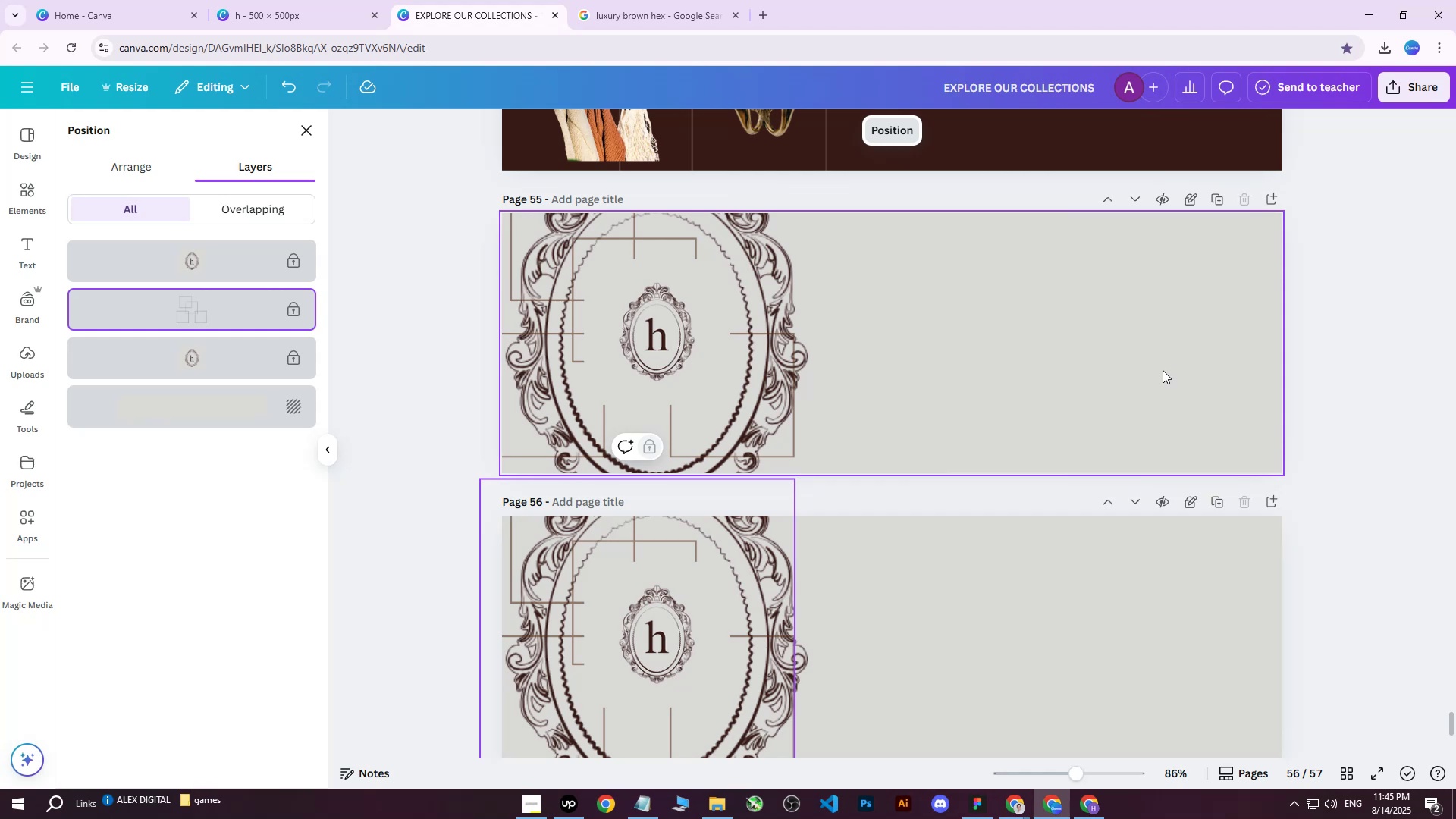 
scroll: coordinate [1163, 370], scroll_direction: down, amount: 1.0
 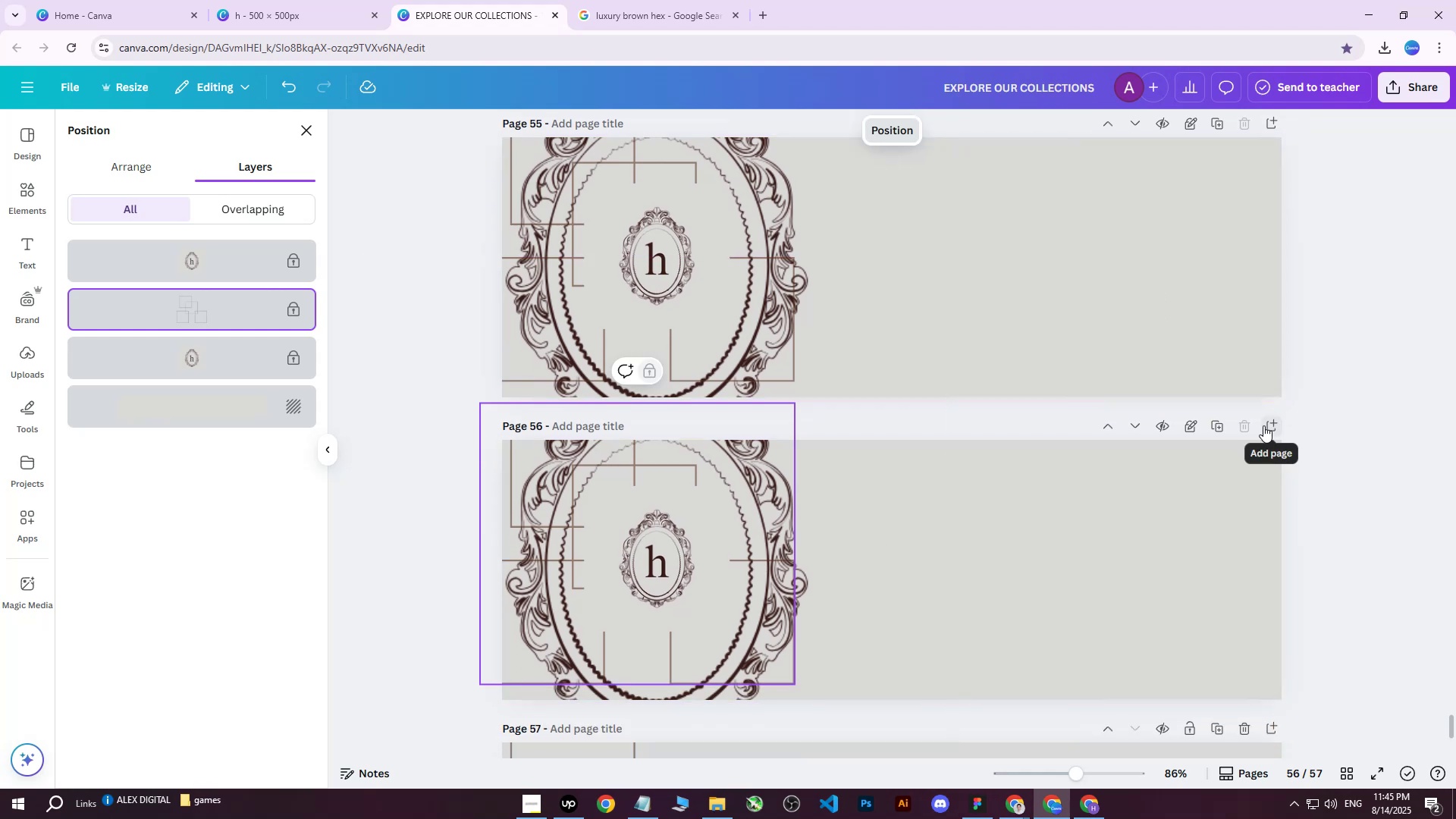 
left_click([1238, 424])
 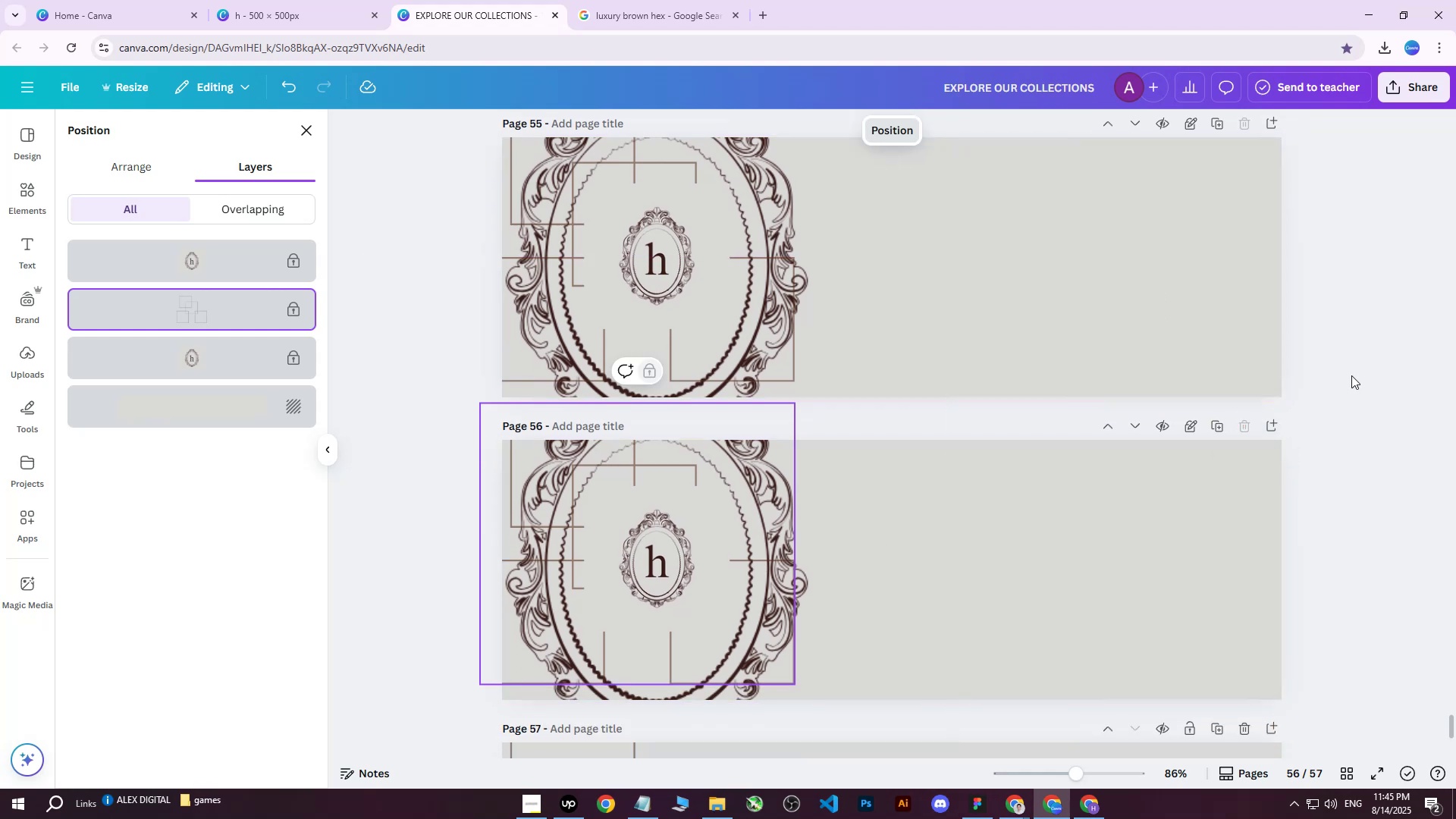 
scroll: coordinate [1346, 375], scroll_direction: down, amount: 4.0
 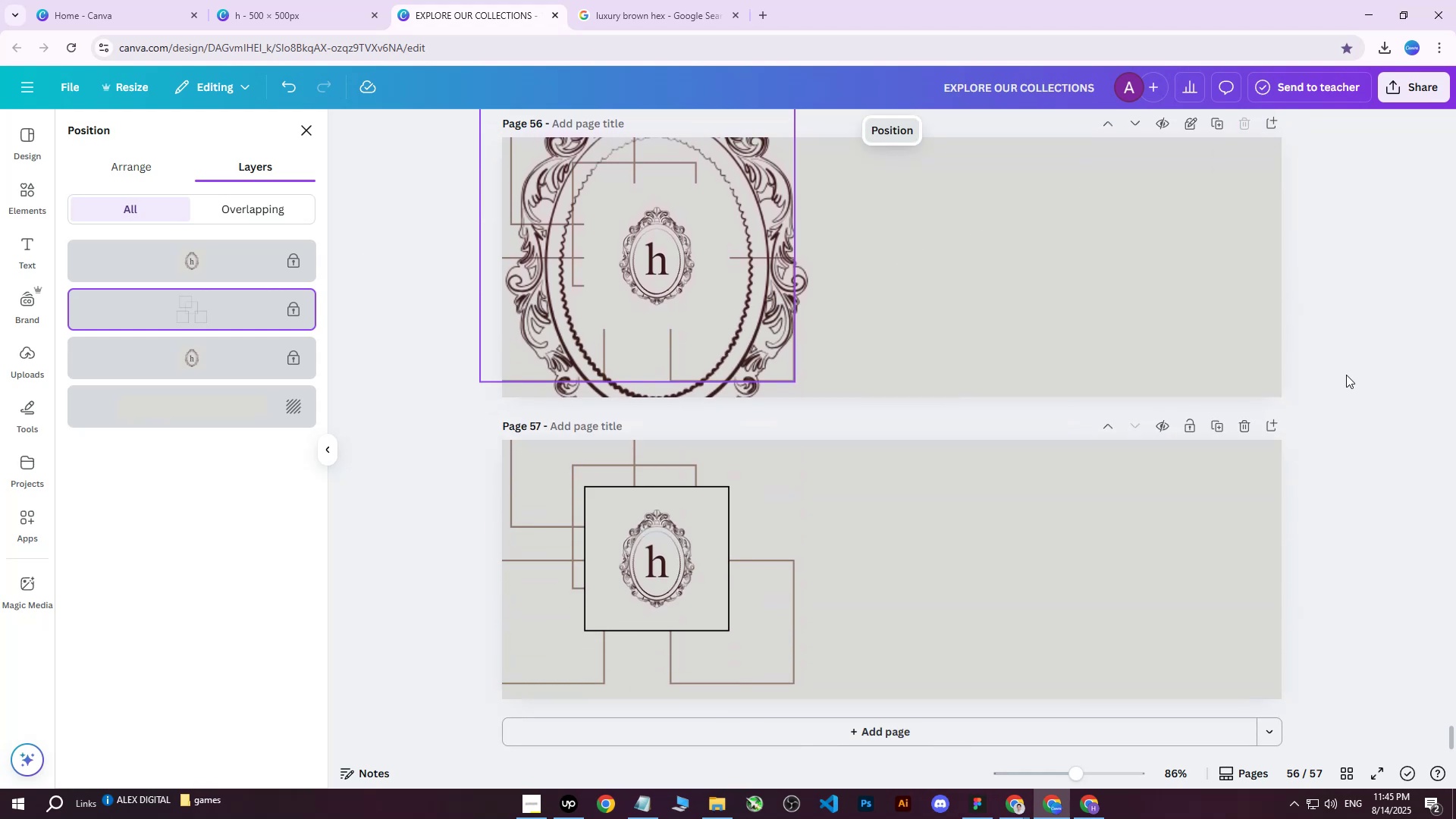 
left_click([1346, 375])
 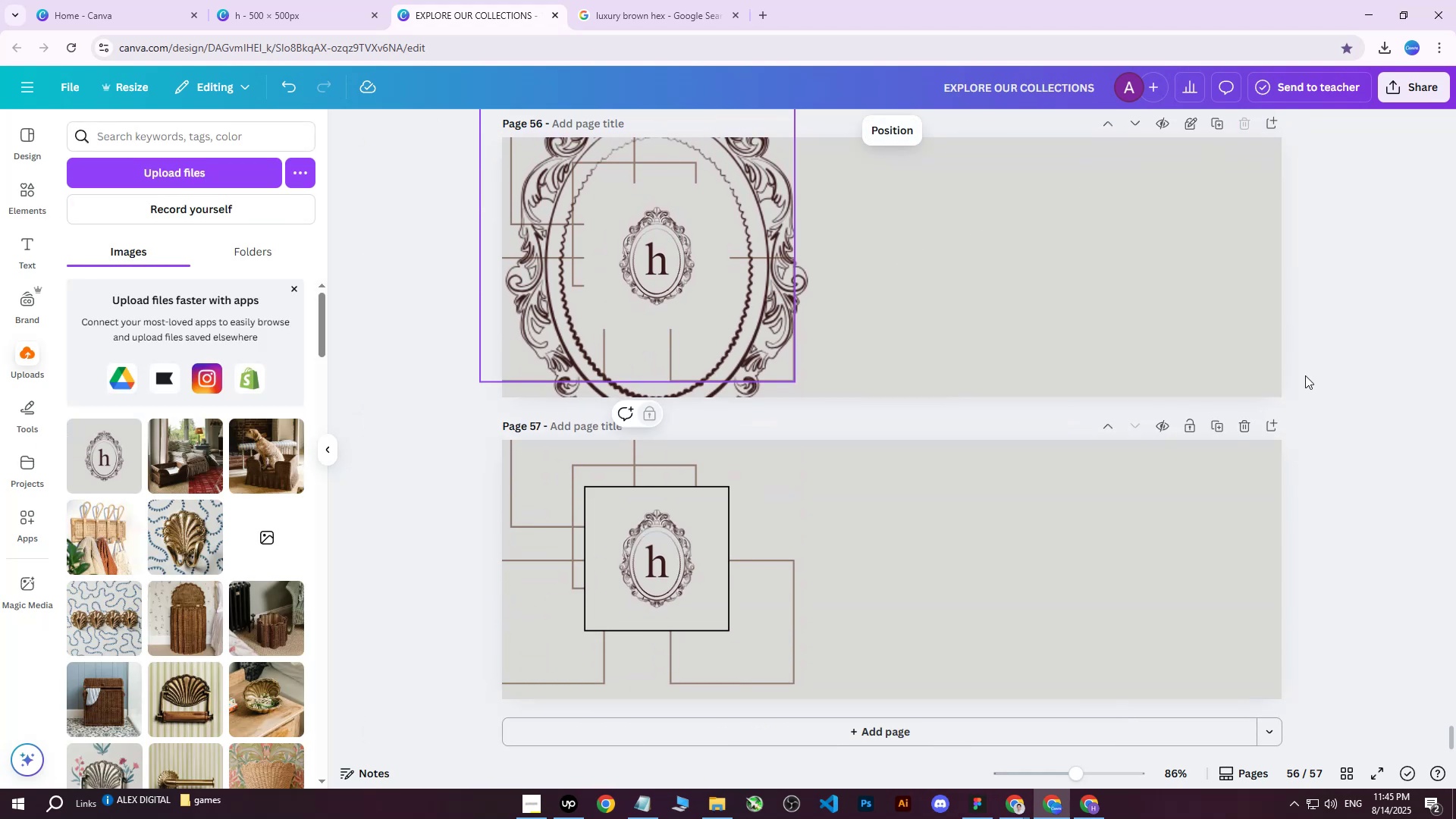 
scroll: coordinate [644, 421], scroll_direction: up, amount: 4.0
 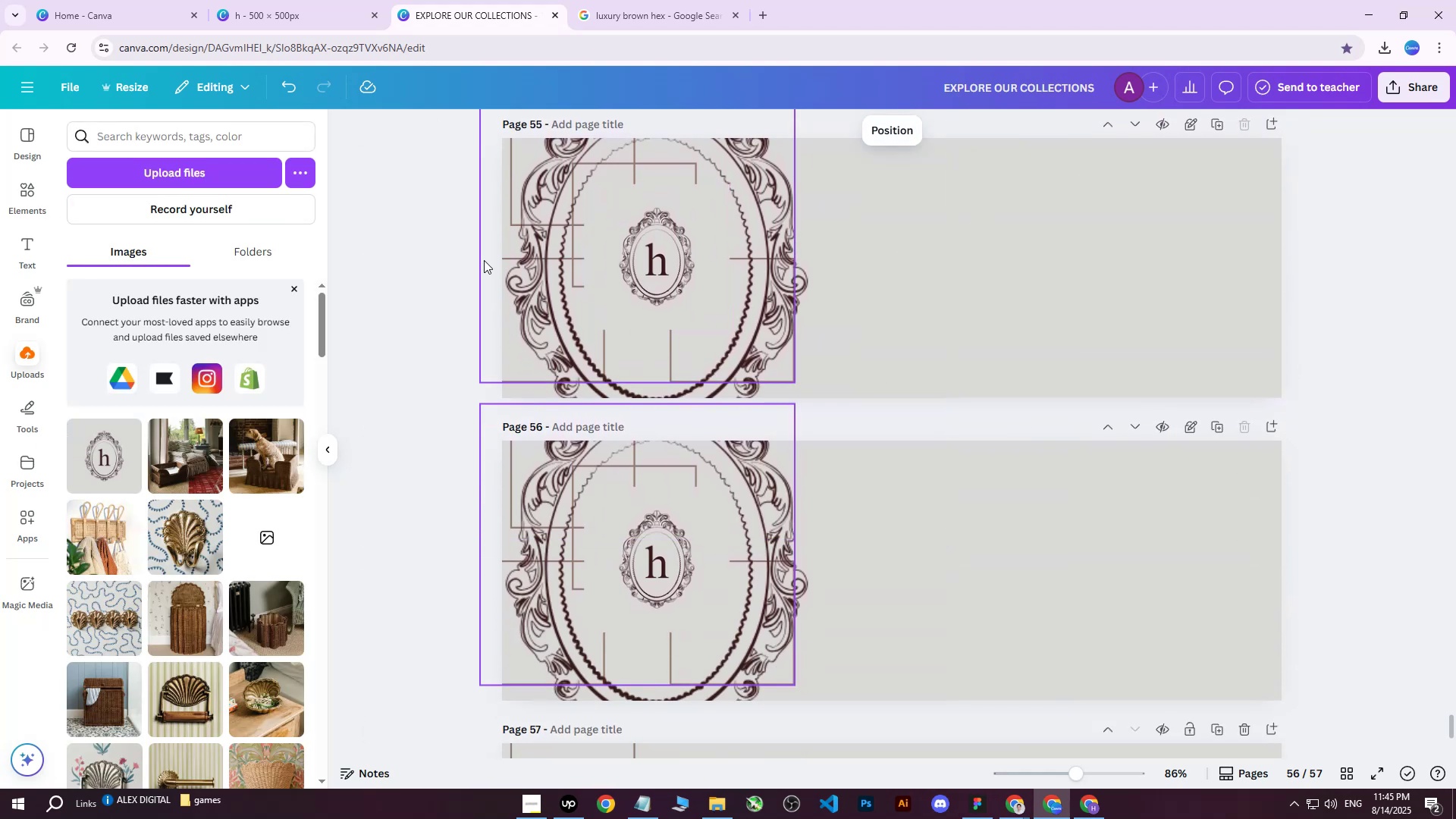 
left_click_drag(start_coordinate=[392, 186], to_coordinate=[901, 588])
 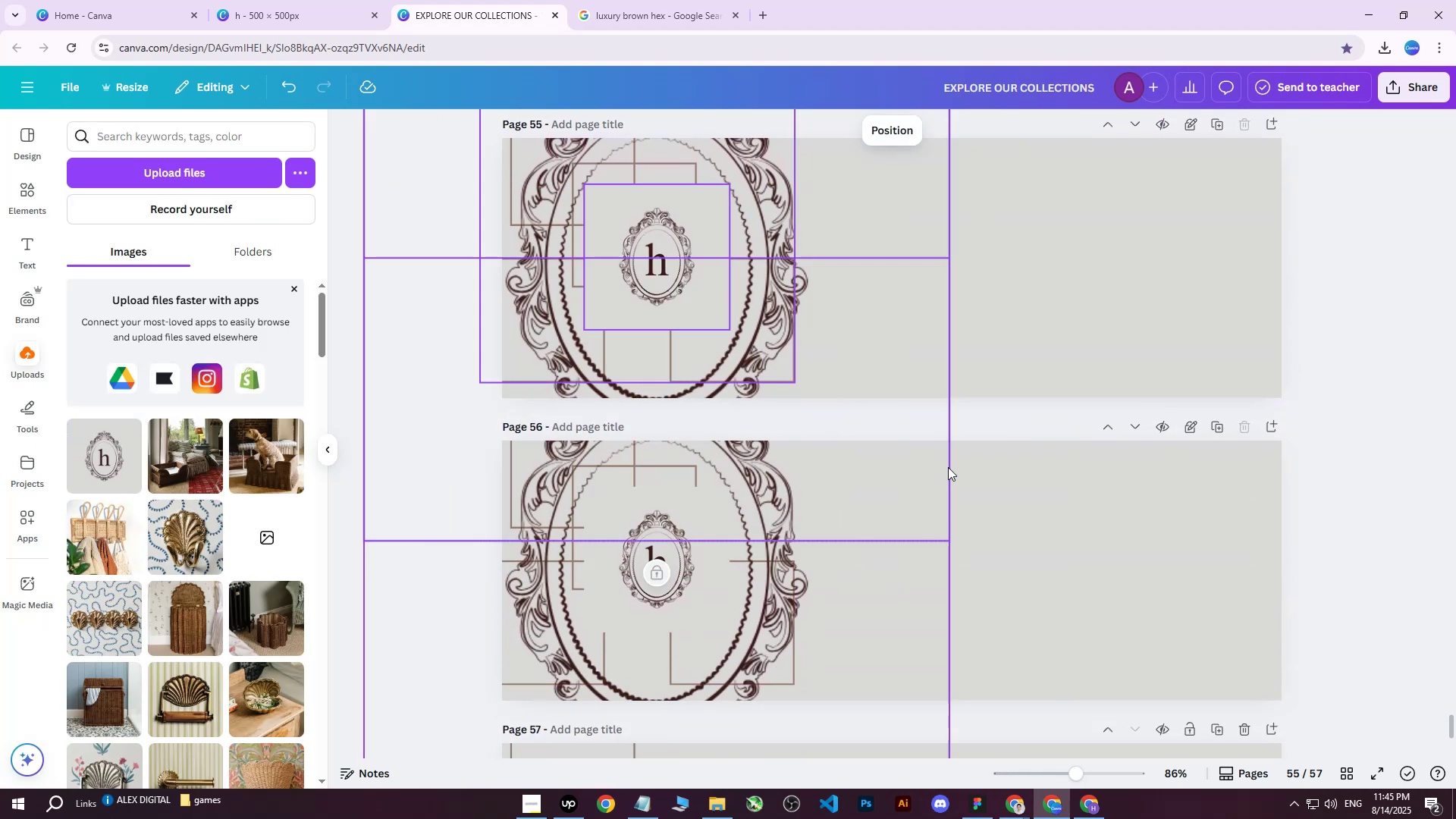 
scroll: coordinate [1023, 438], scroll_direction: up, amount: 3.0
 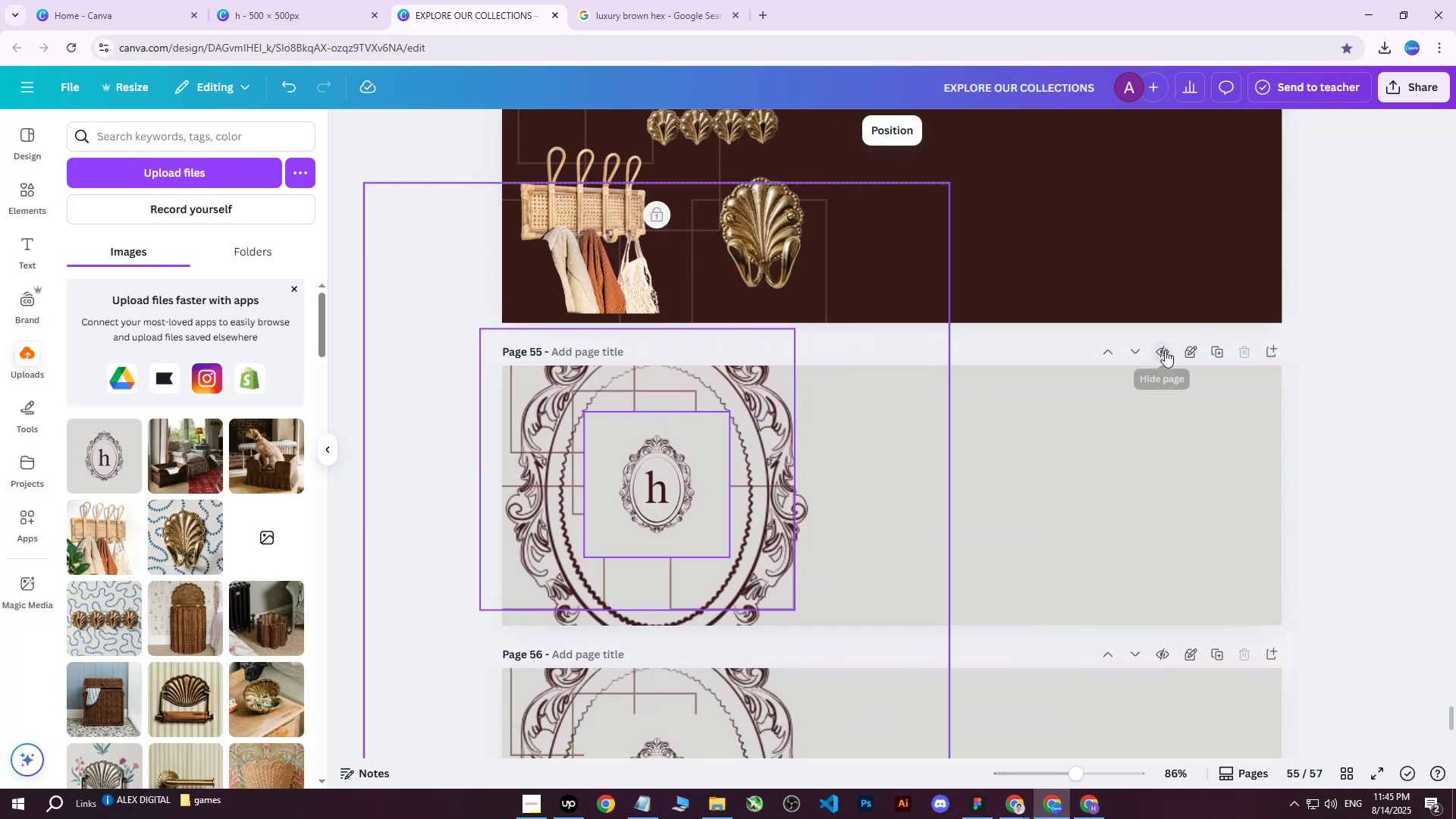 
left_click([1165, 350])
 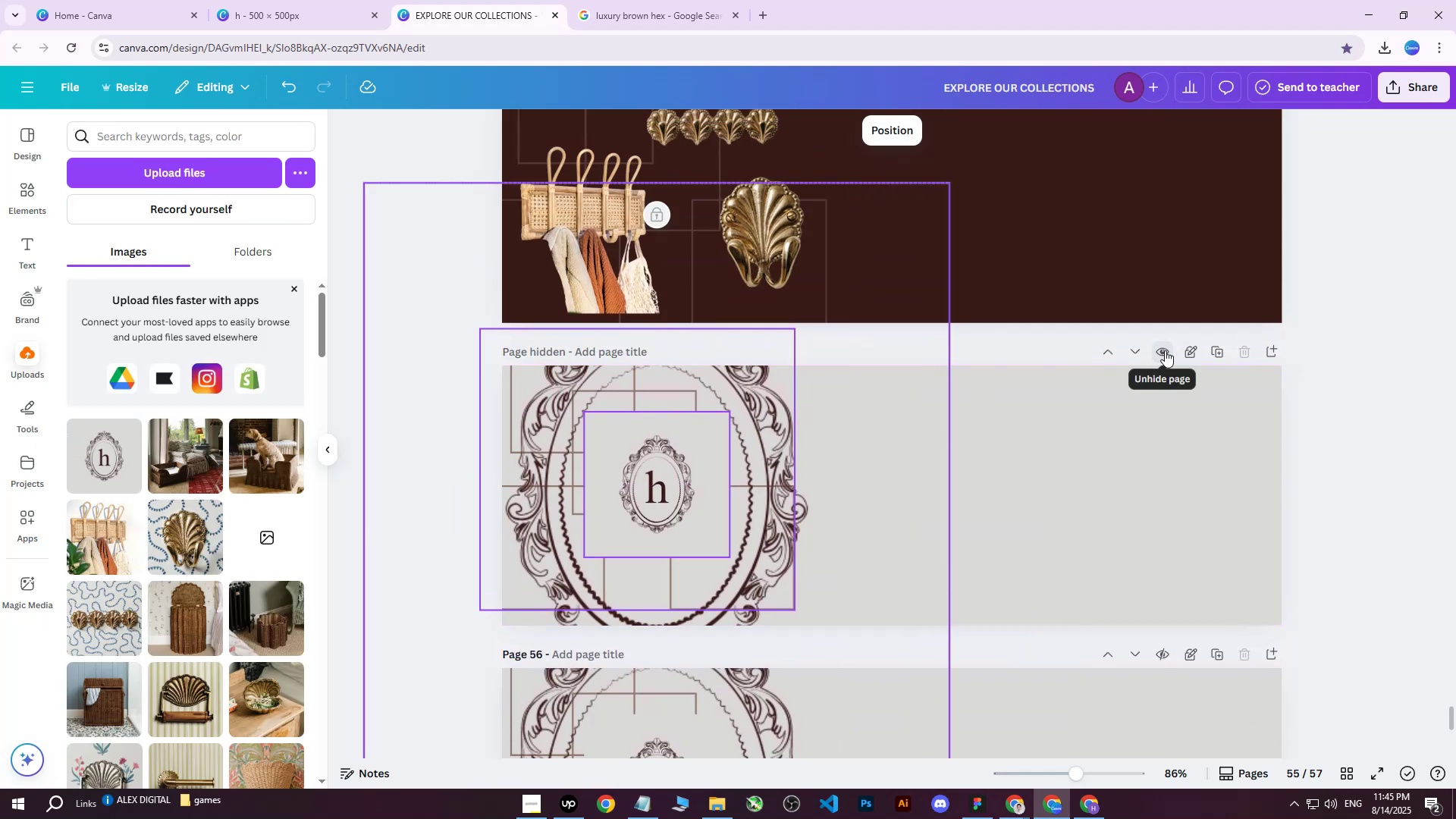 
left_click([1165, 350])
 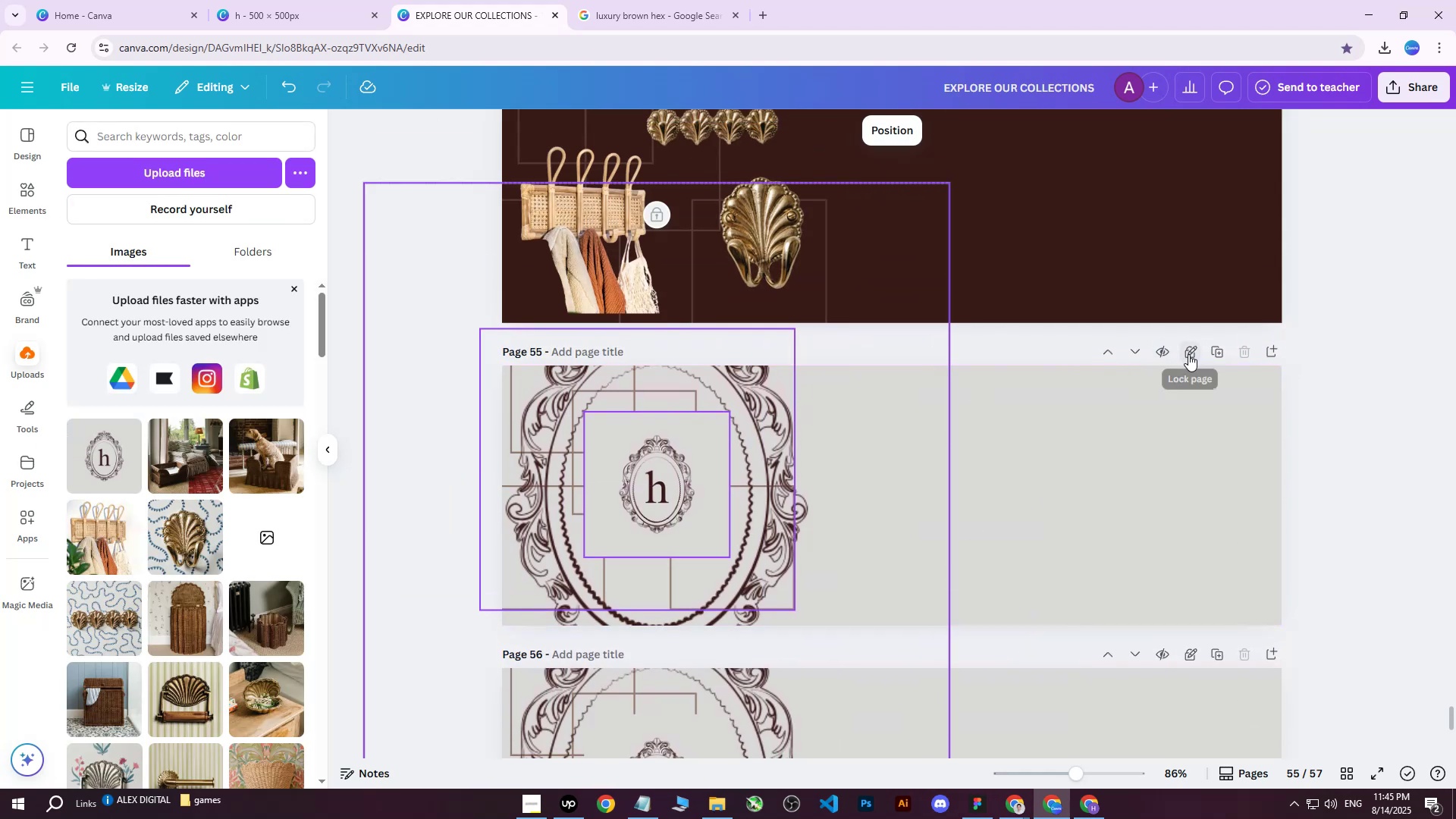 
left_click_drag(start_coordinate=[983, 439], to_coordinate=[976, 442])
 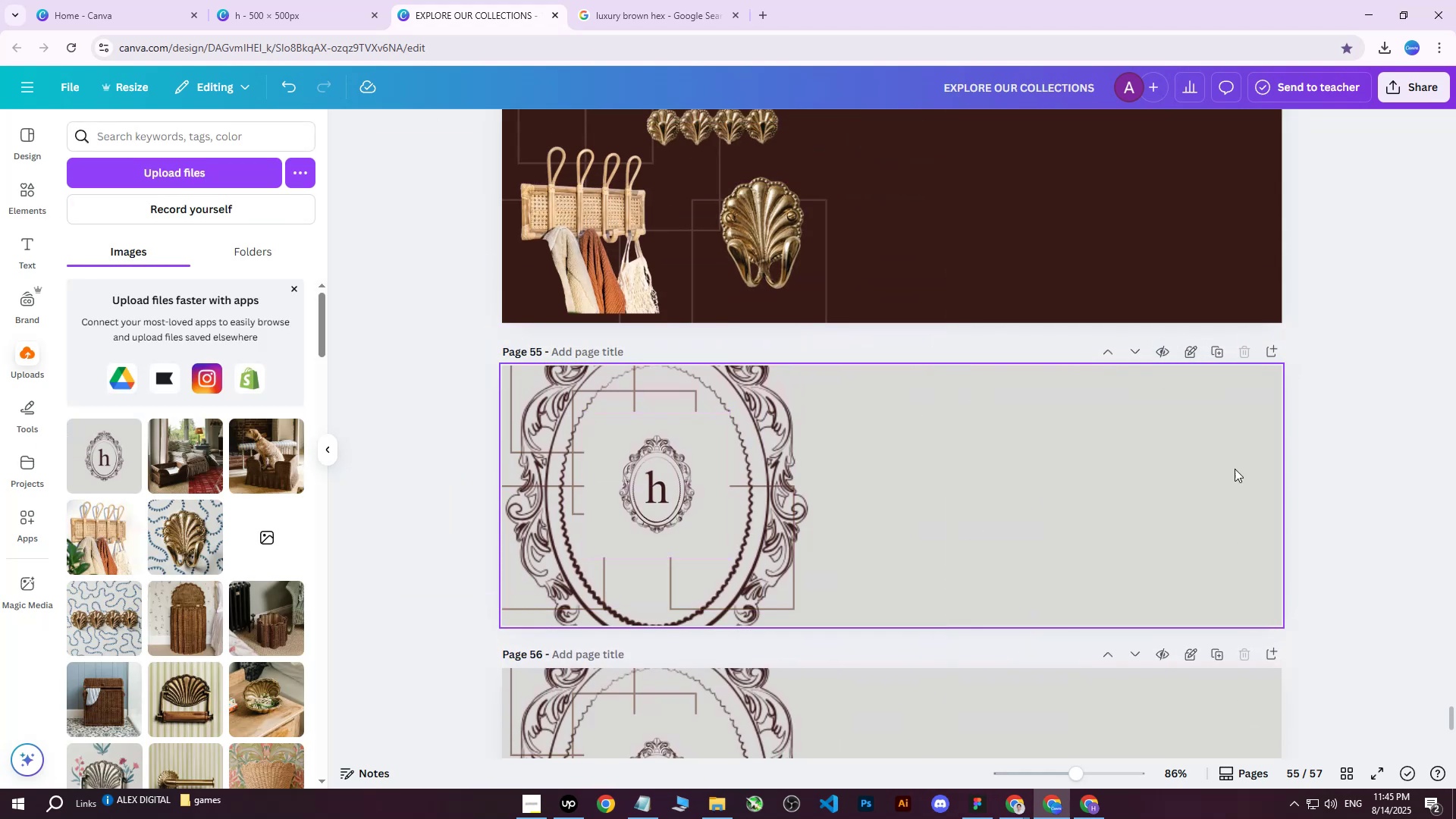 
double_click([1346, 472])
 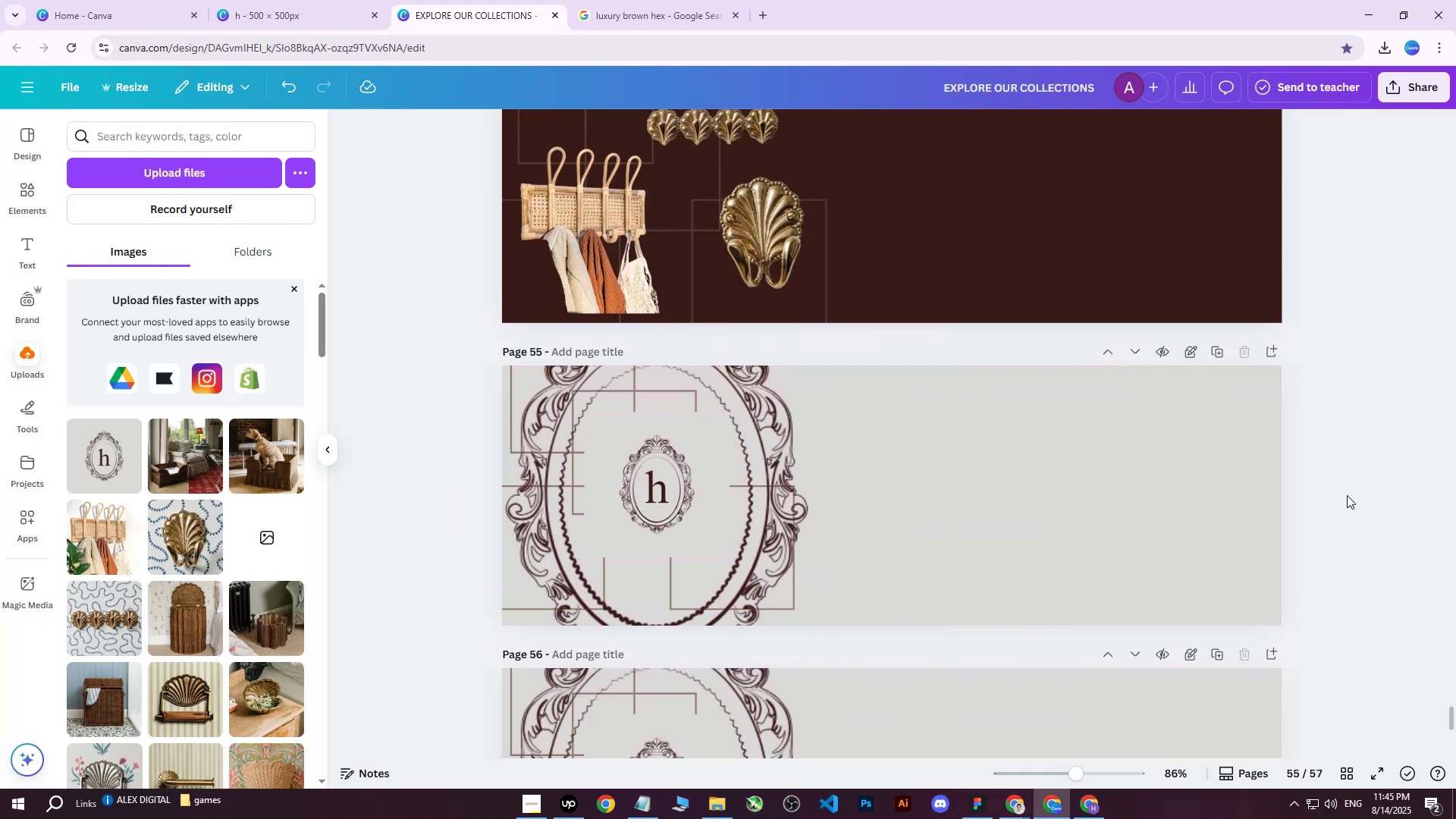 
left_click_drag(start_coordinate=[1117, 500], to_coordinate=[1075, 506])
 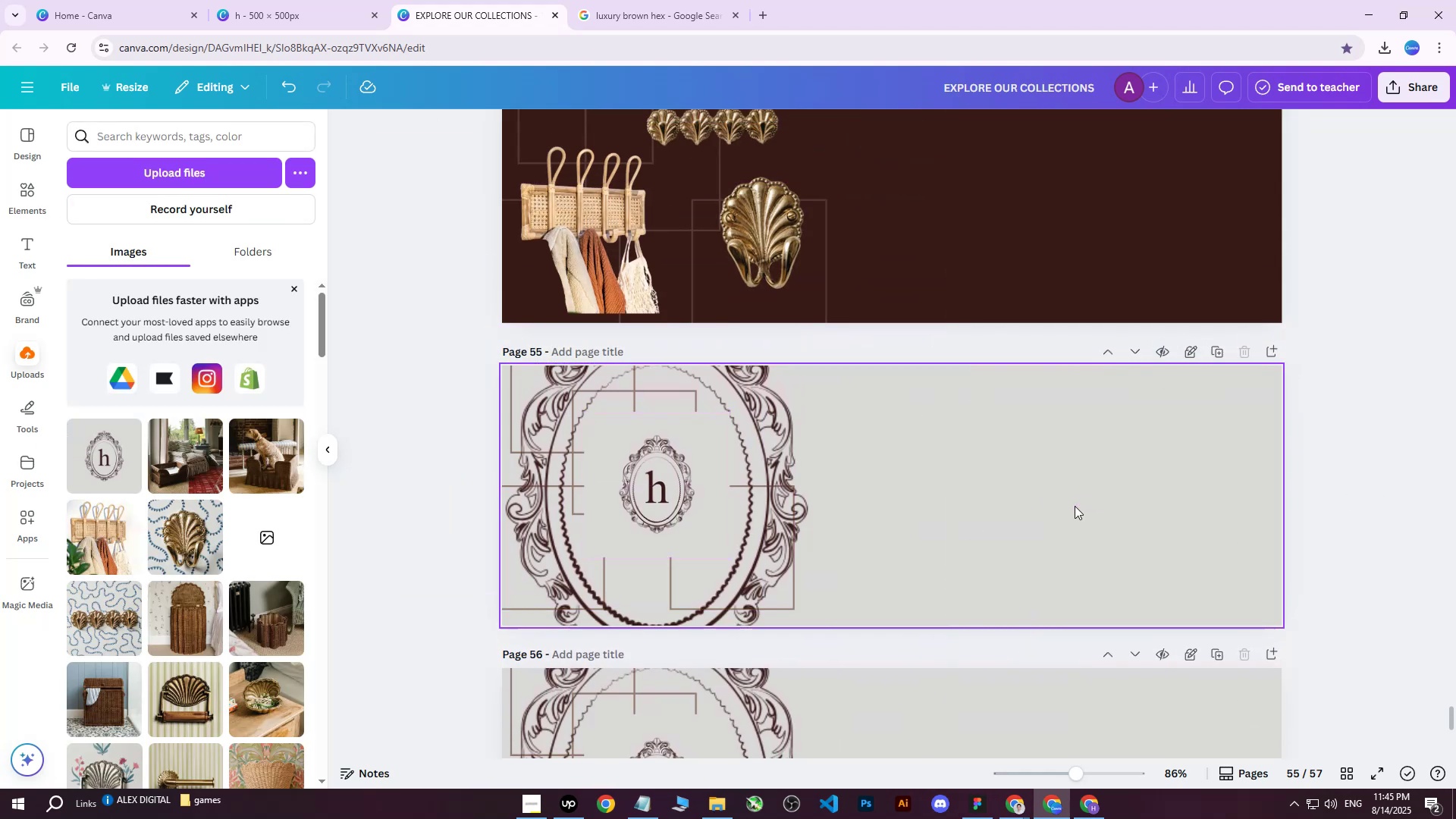 
key(Delete)
 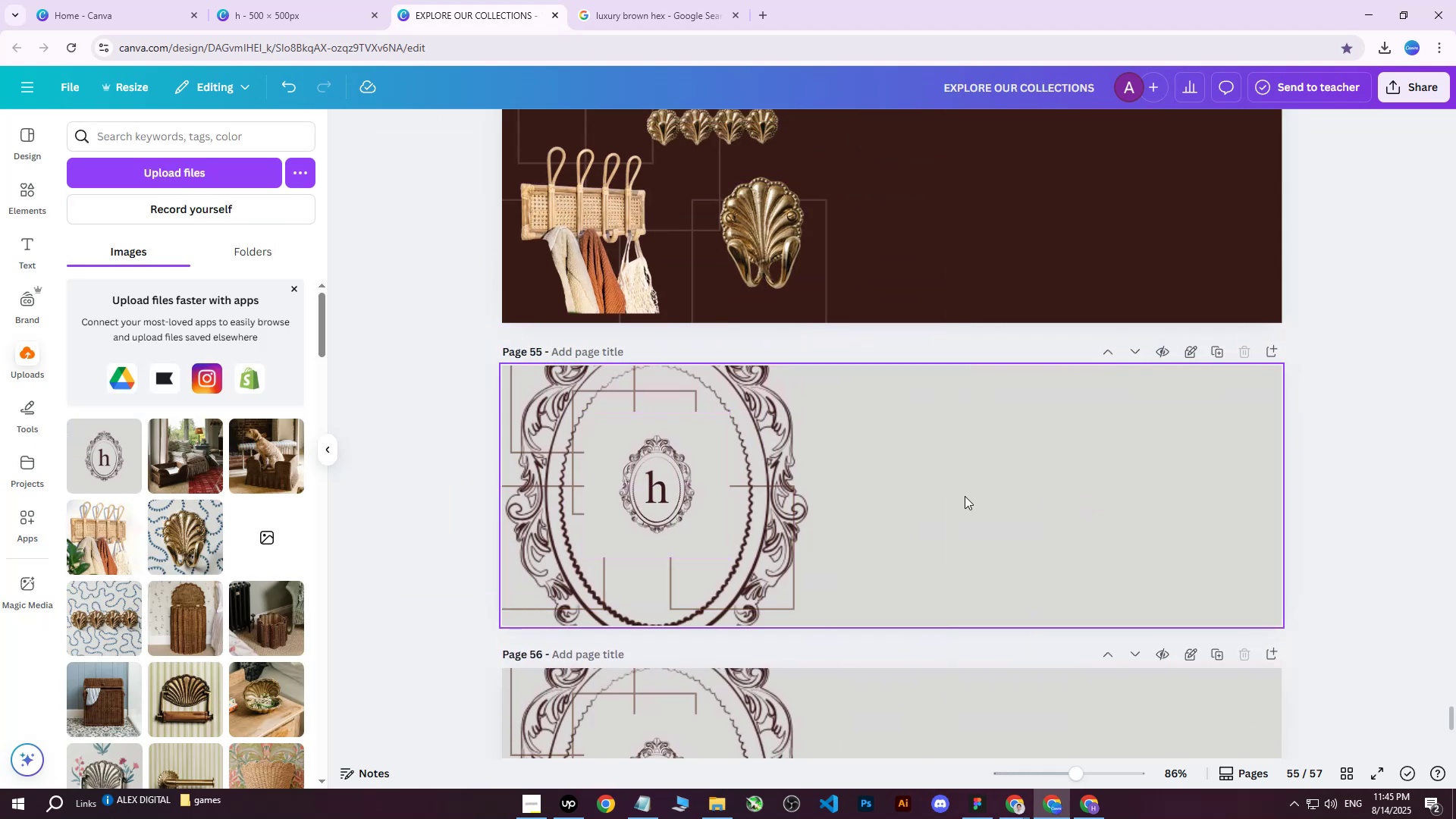 
key(Delete)
 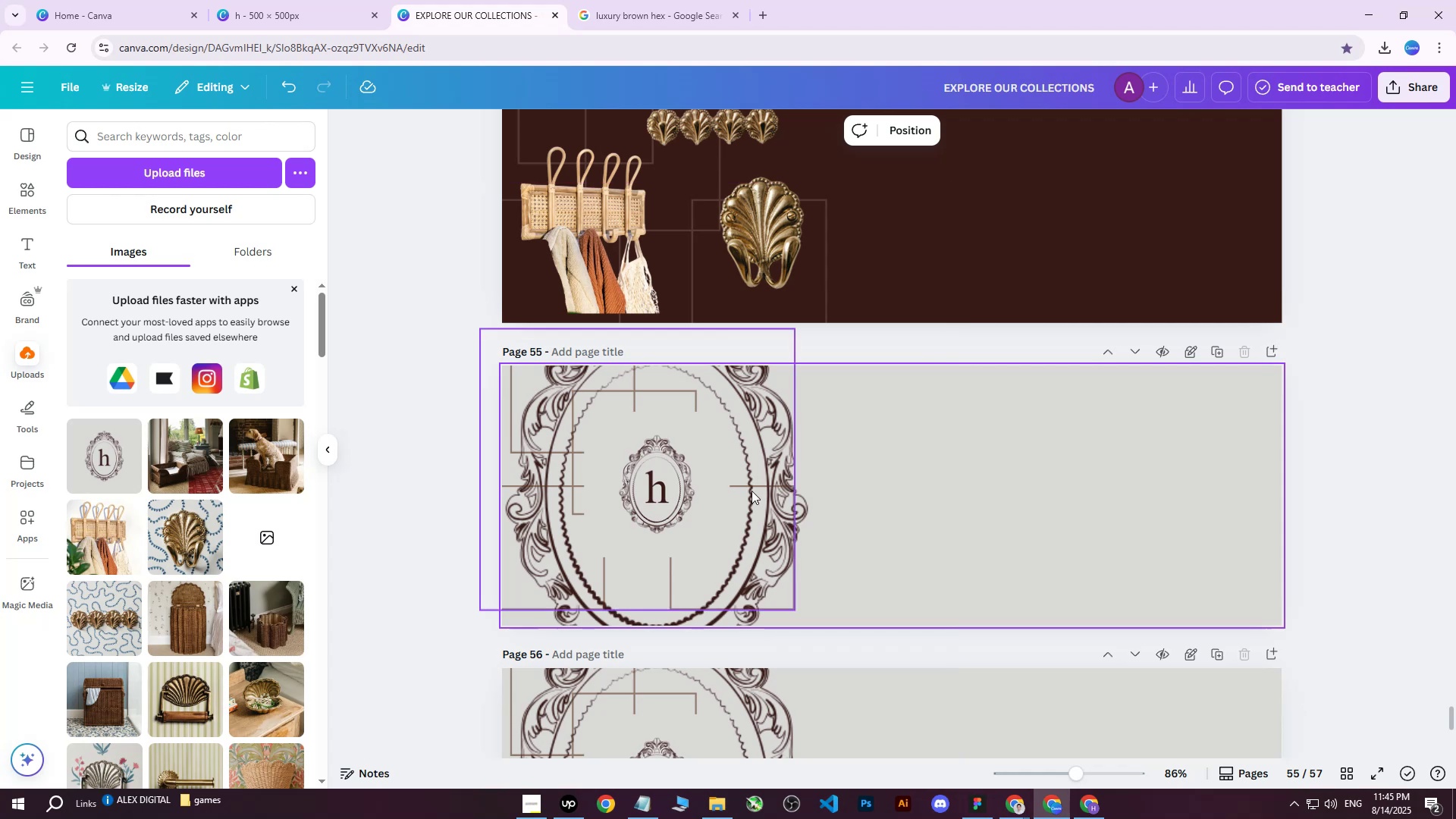 
left_click_drag(start_coordinate=[639, 485], to_coordinate=[631, 485])
 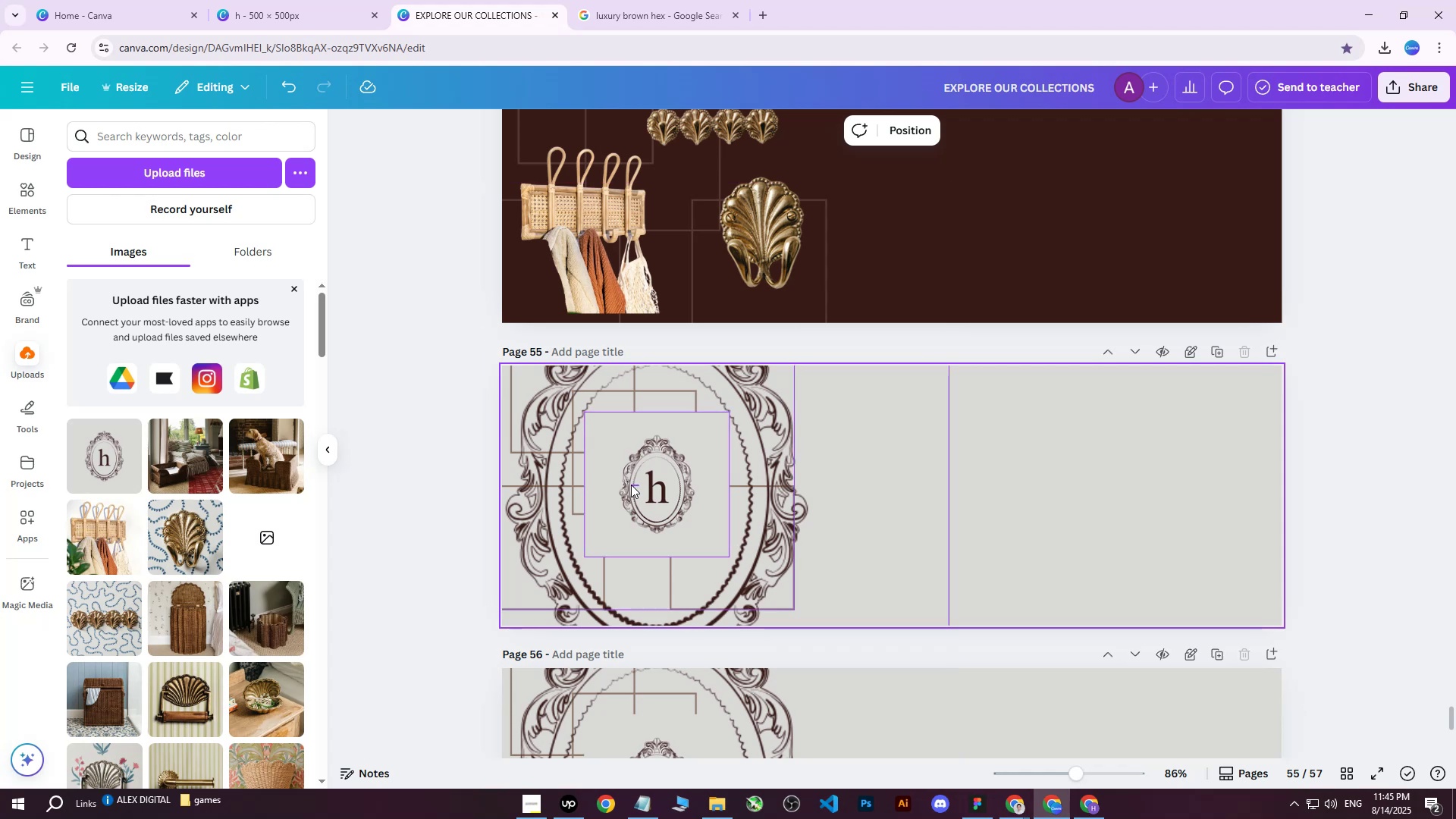 
key(Delete)
 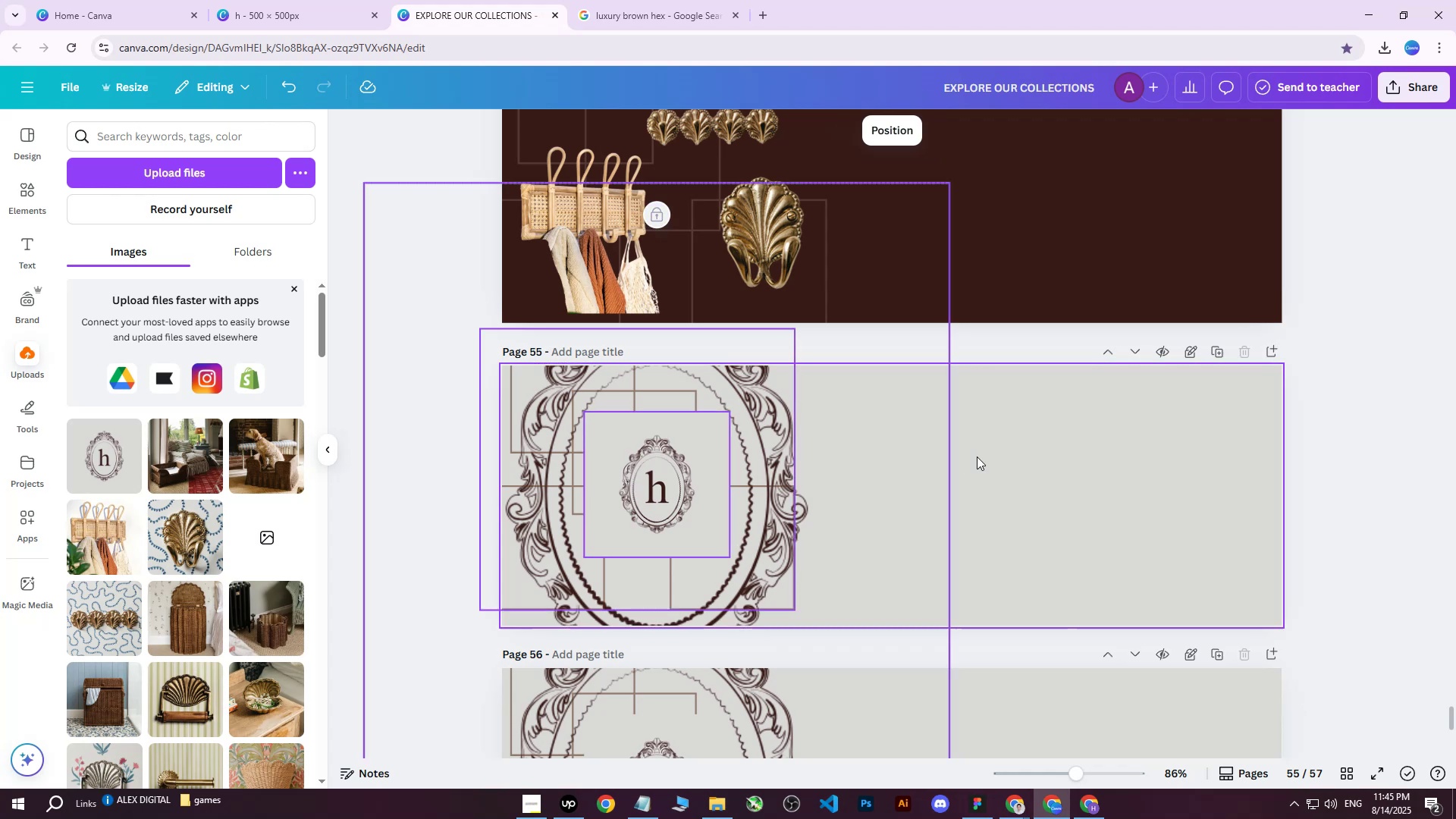 
key(Delete)
 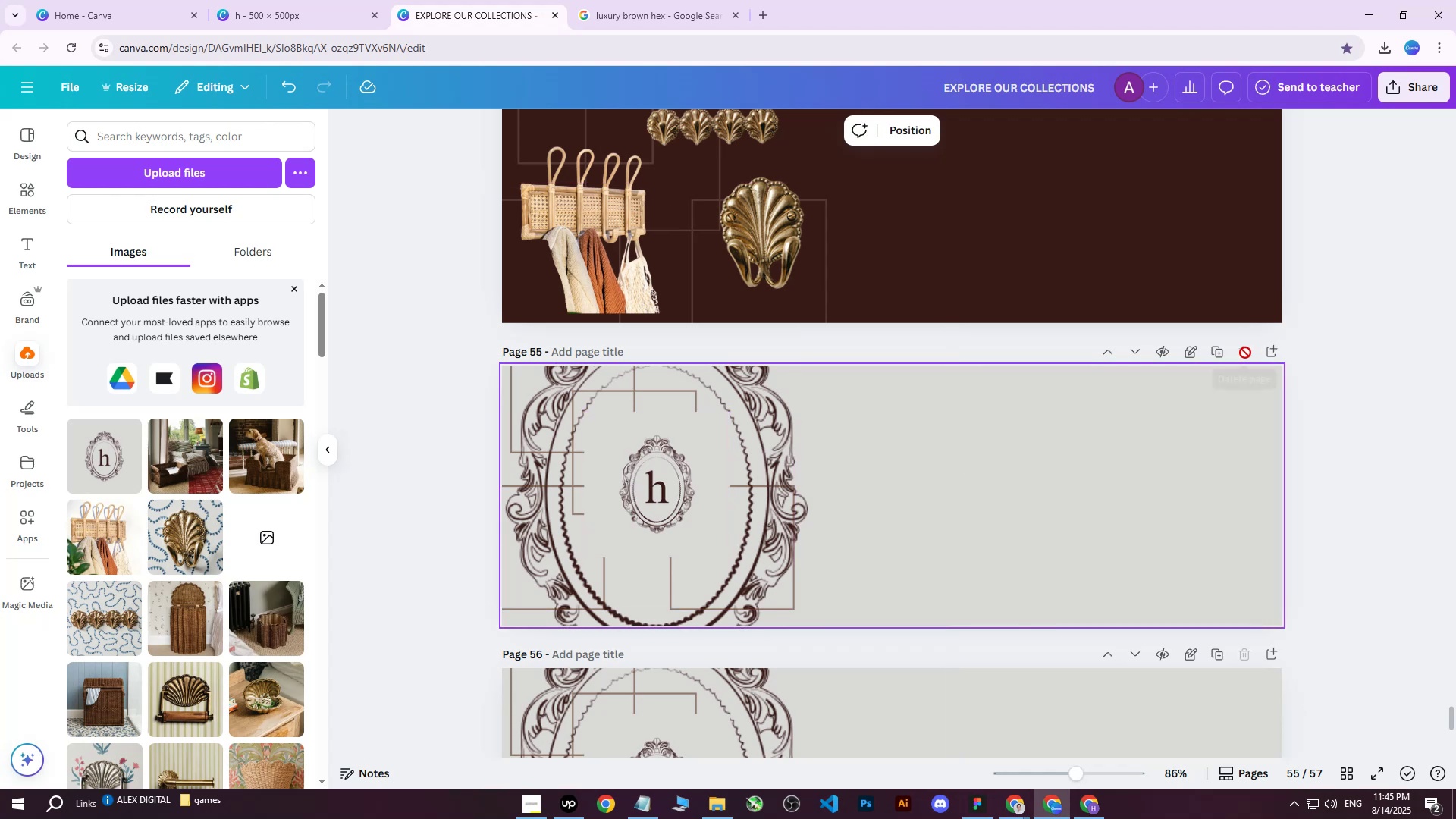 
double_click([1245, 353])
 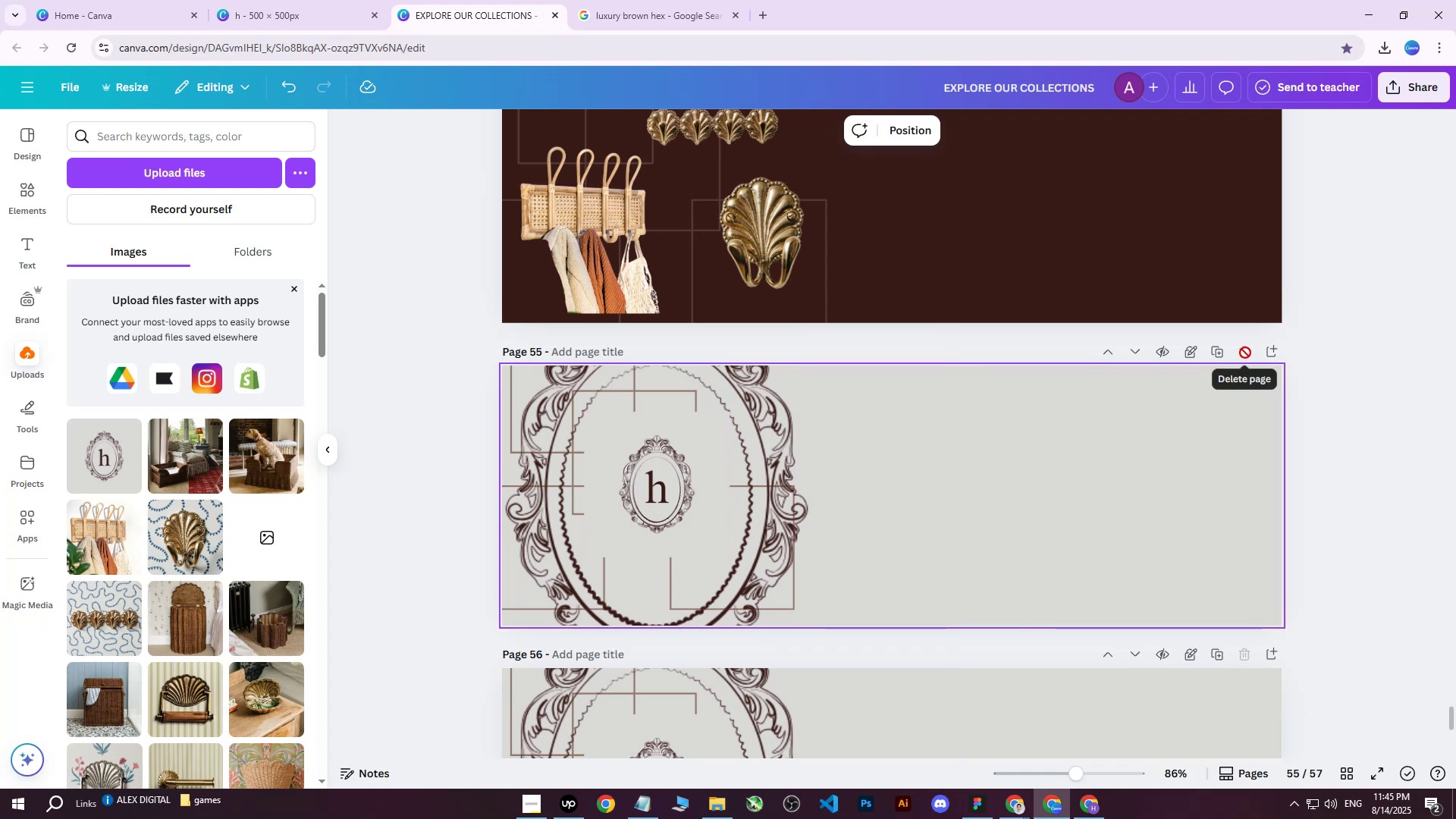 
triple_click([1245, 353])
 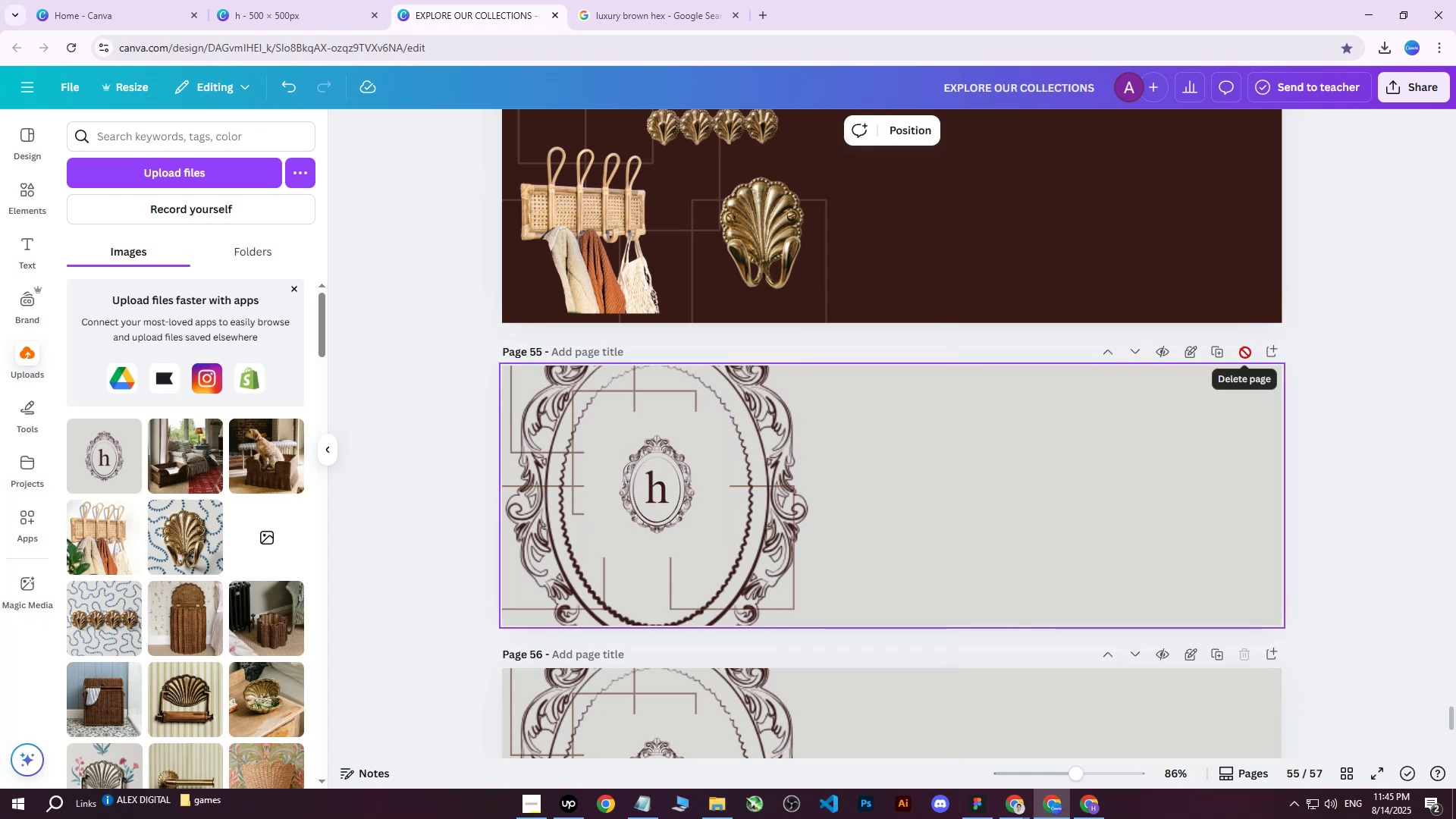 
triple_click([1245, 353])
 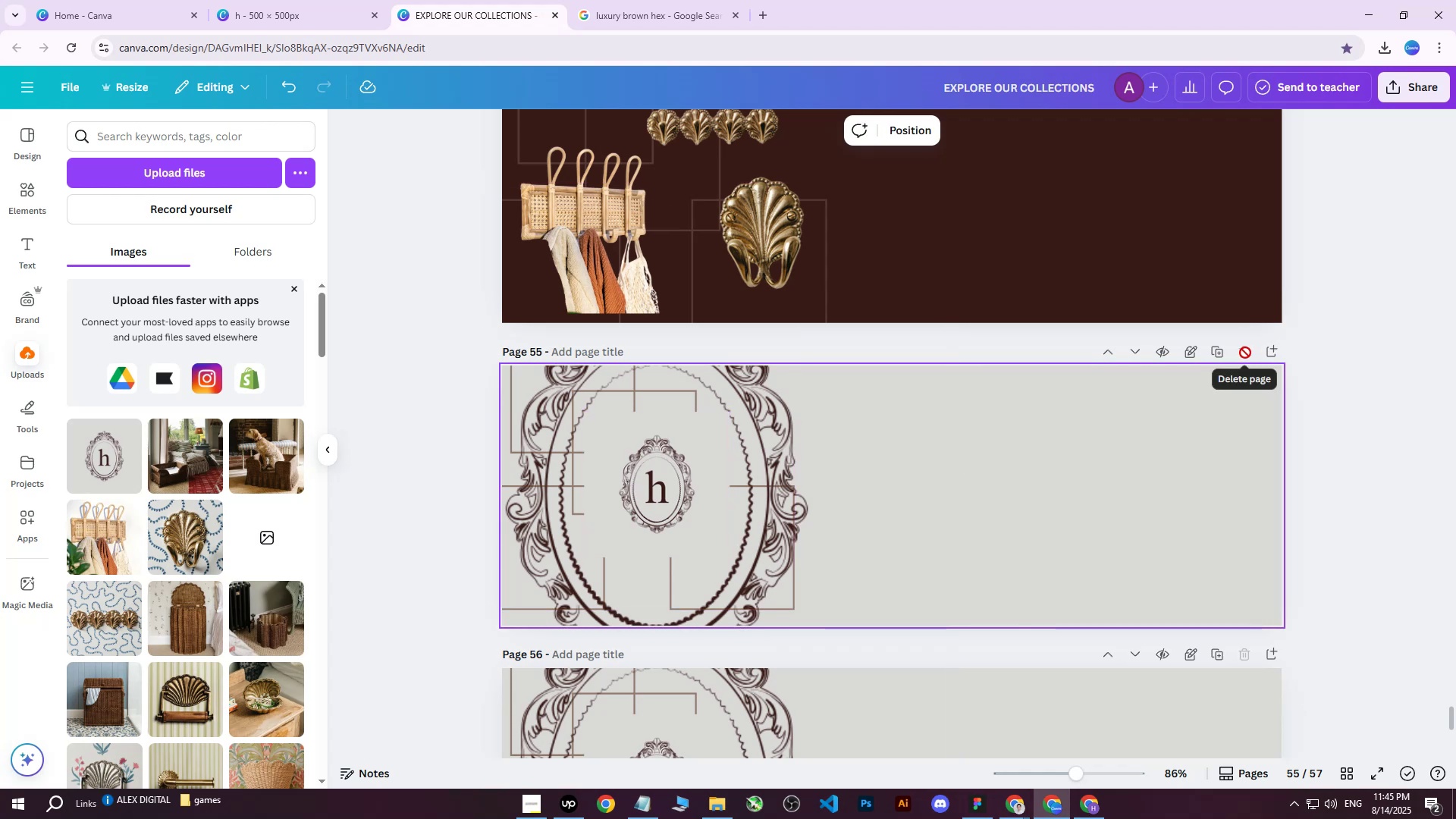 
triple_click([1245, 353])
 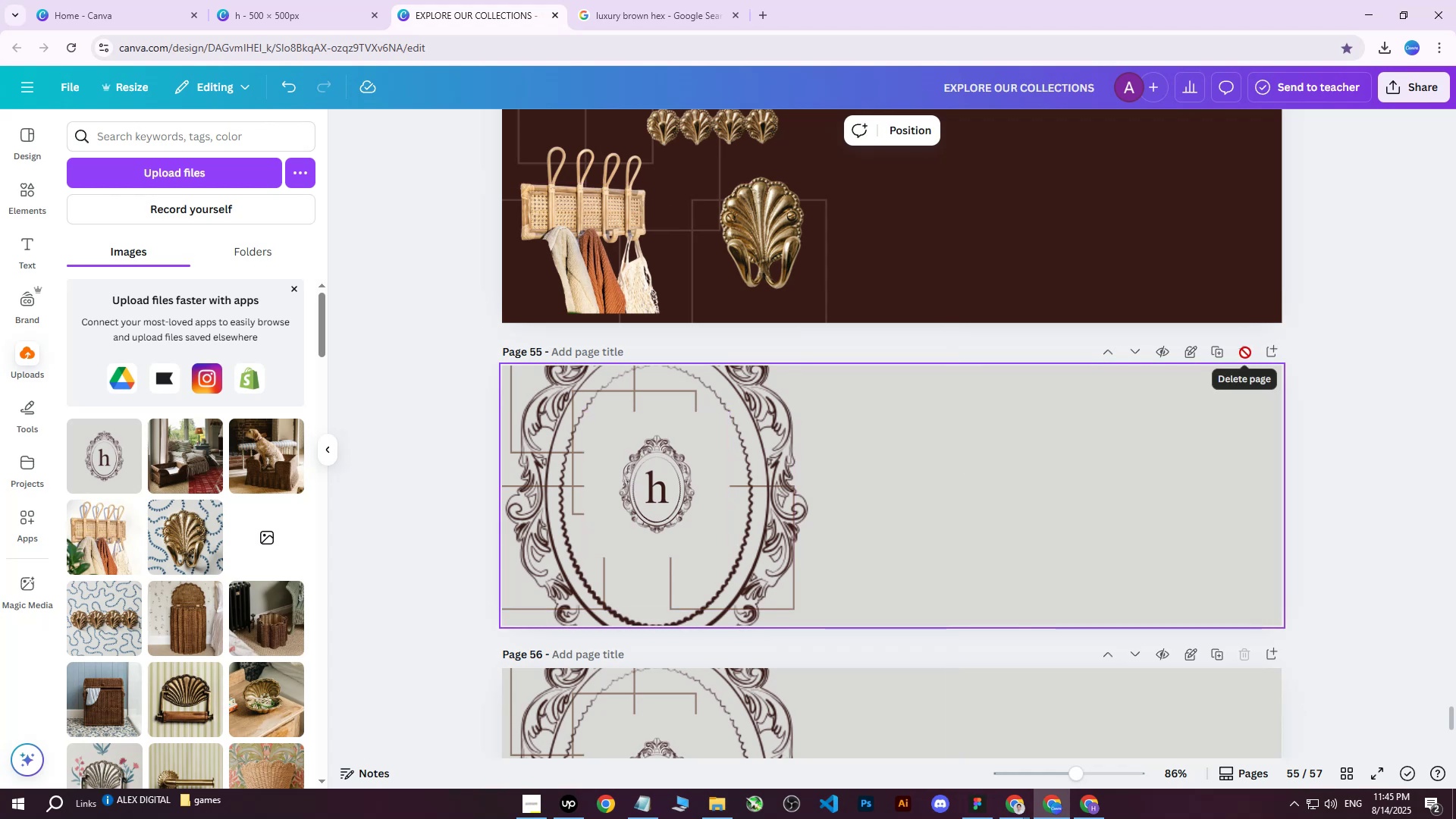 
key(Delete)
 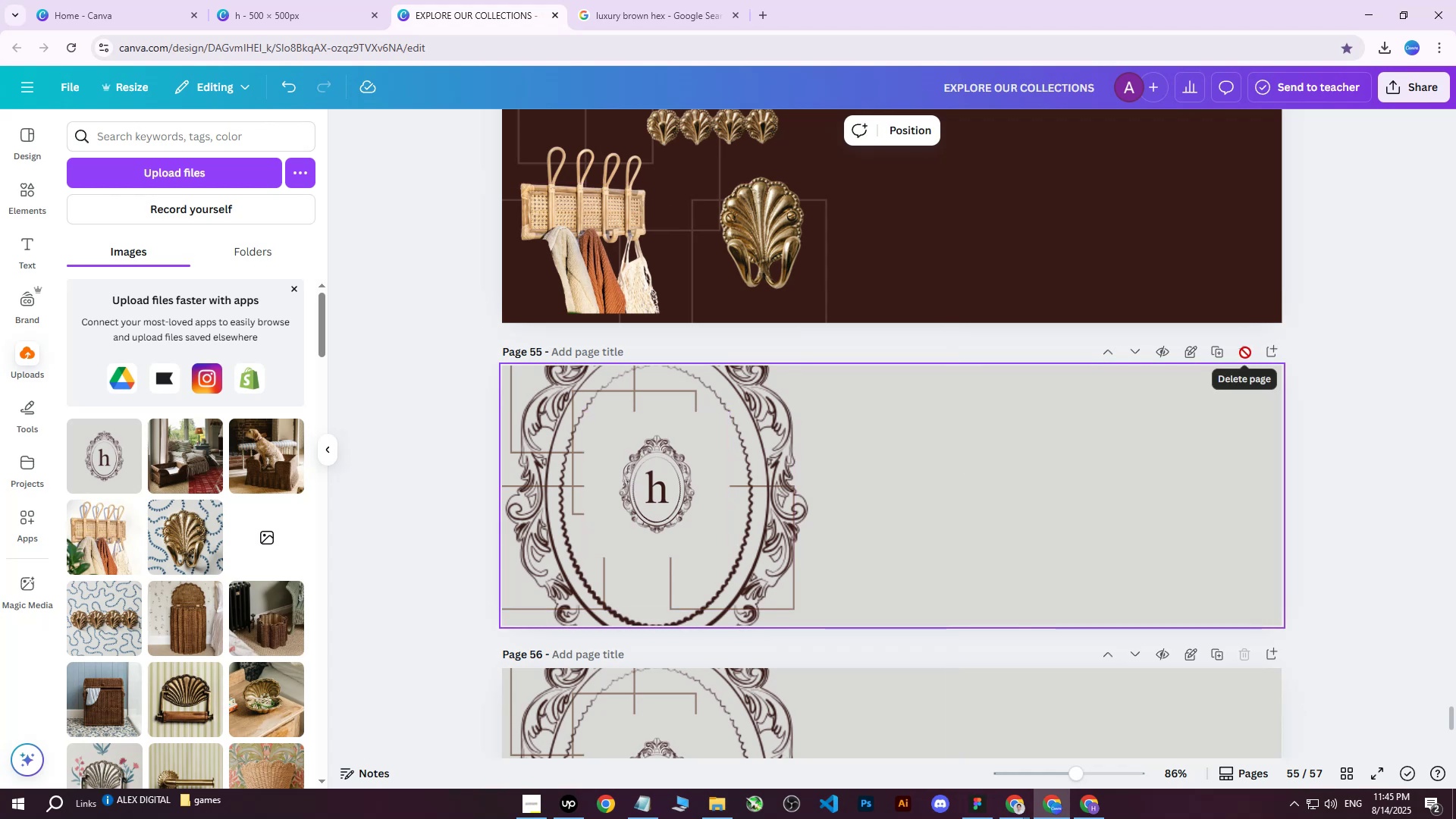 
right_click([1245, 353])
 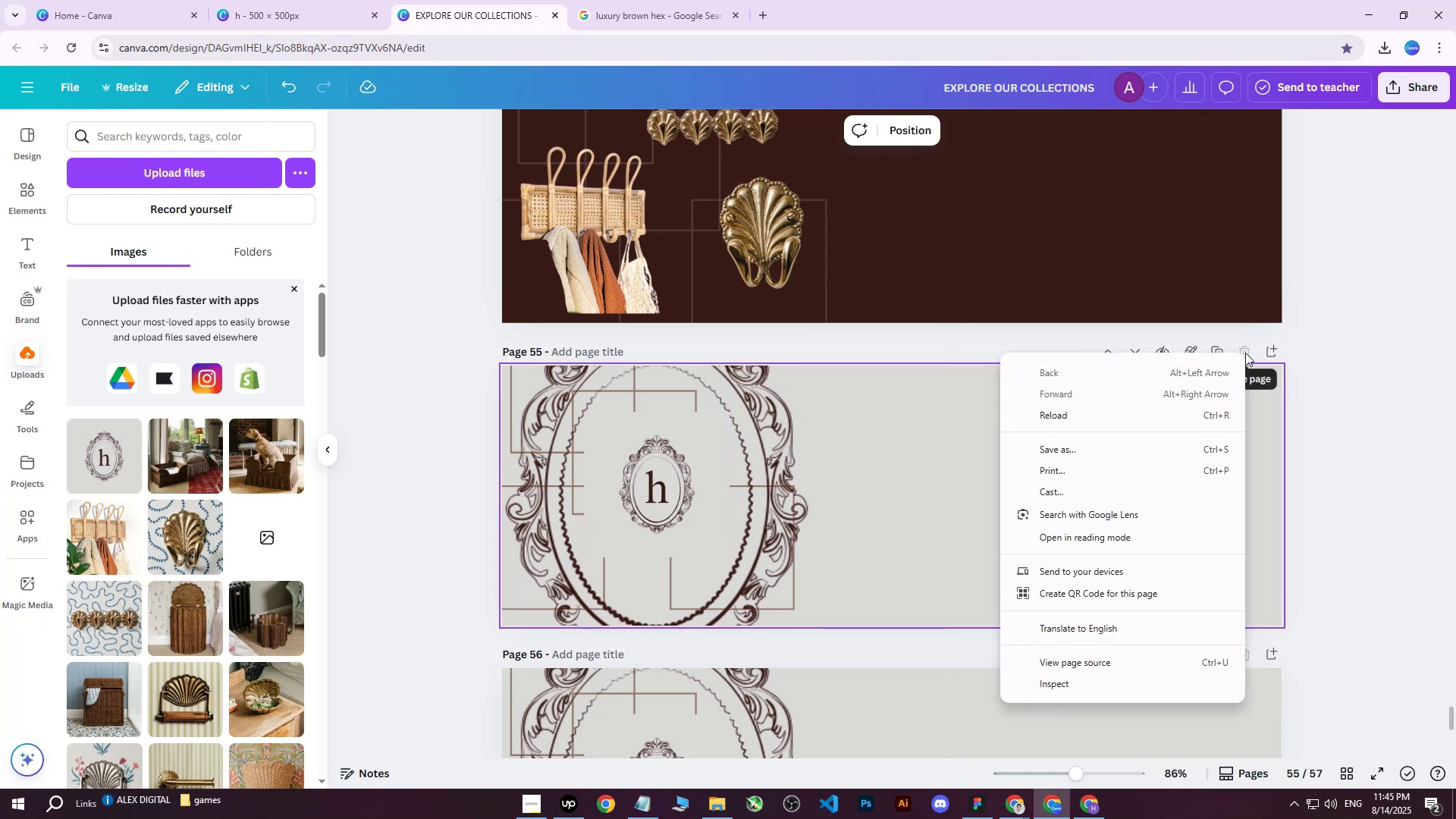 
left_click([1245, 353])
 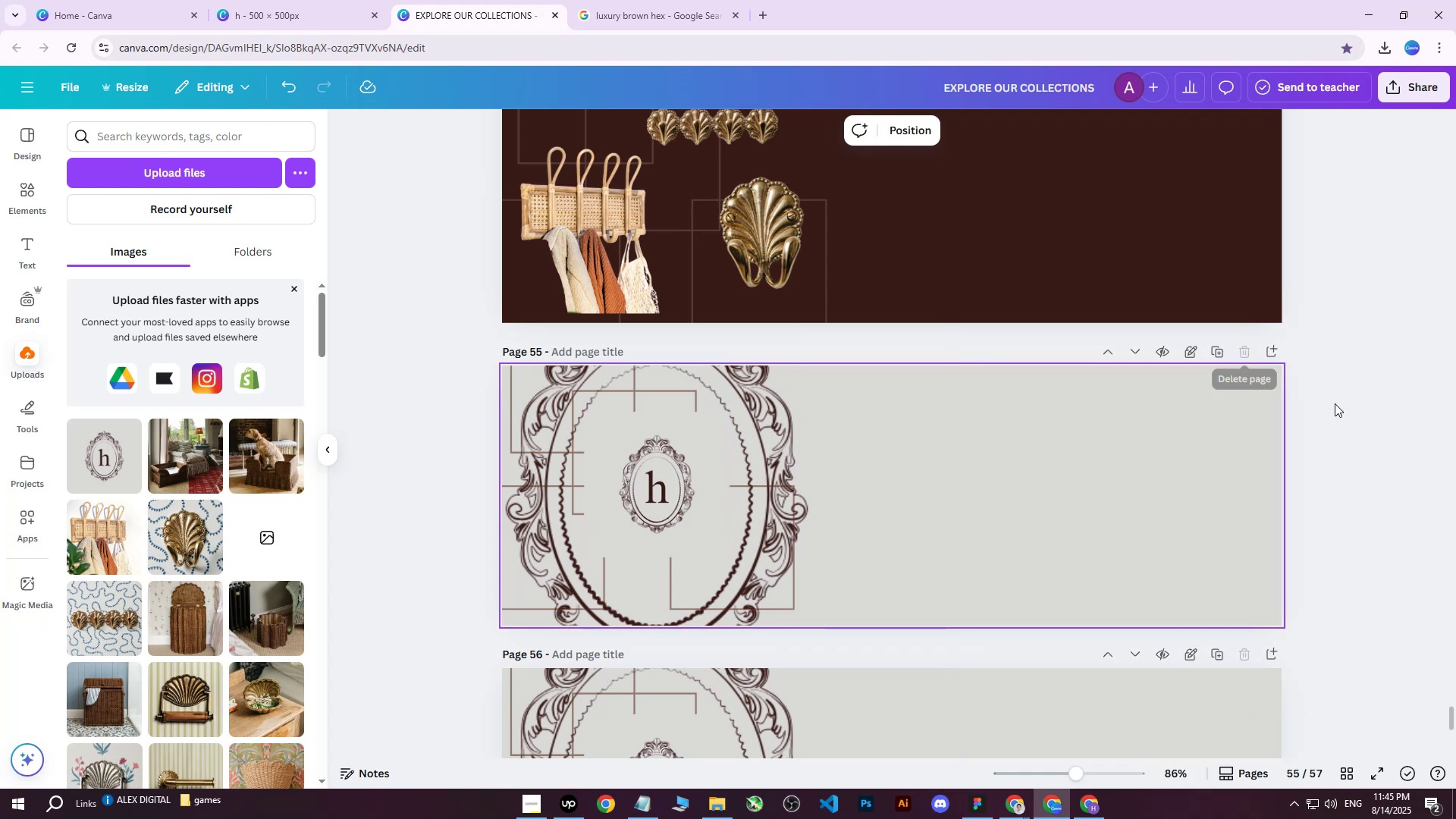 
scroll: coordinate [1159, 433], scroll_direction: down, amount: 8.0
 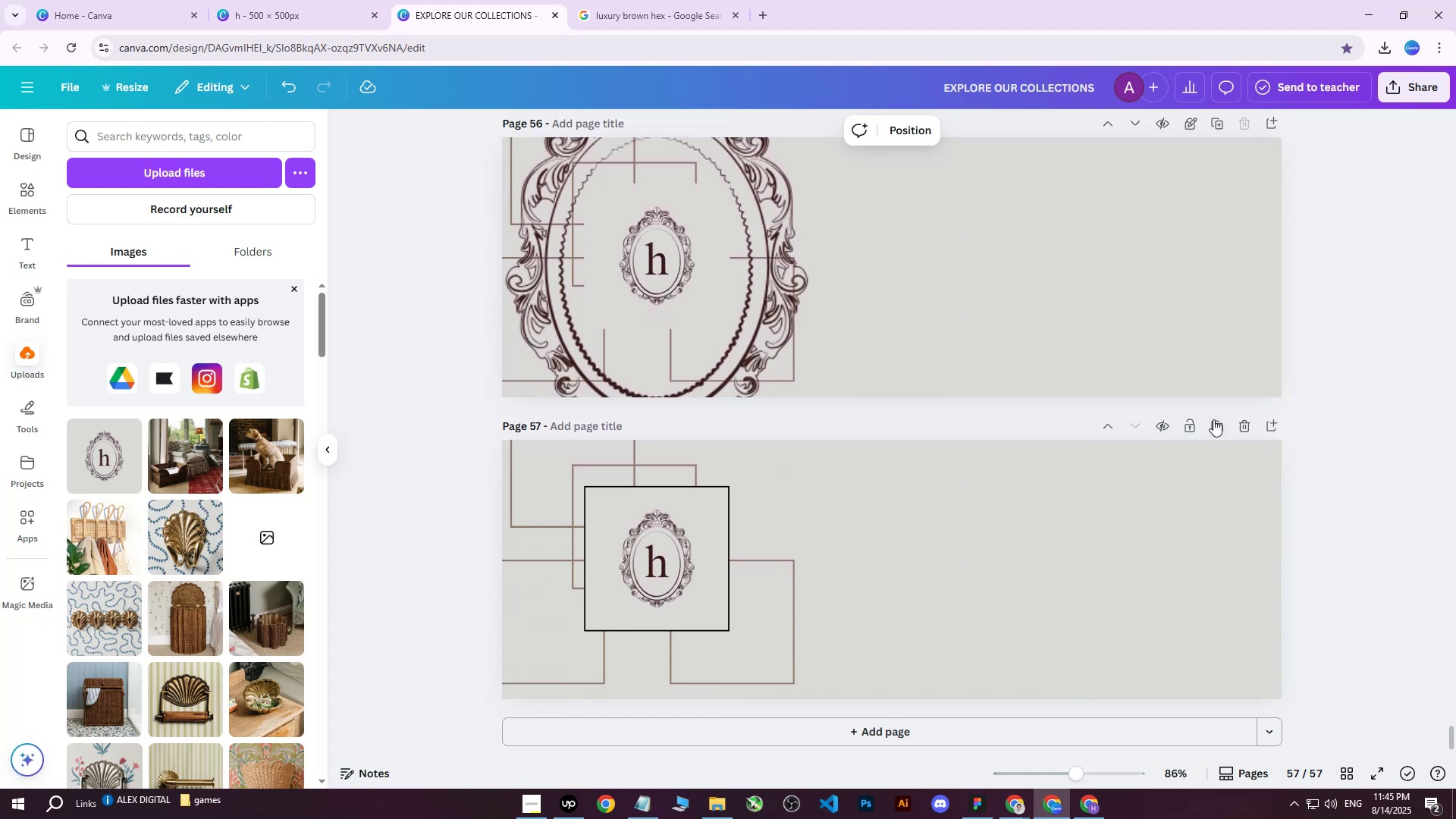 
left_click([1219, 425])
 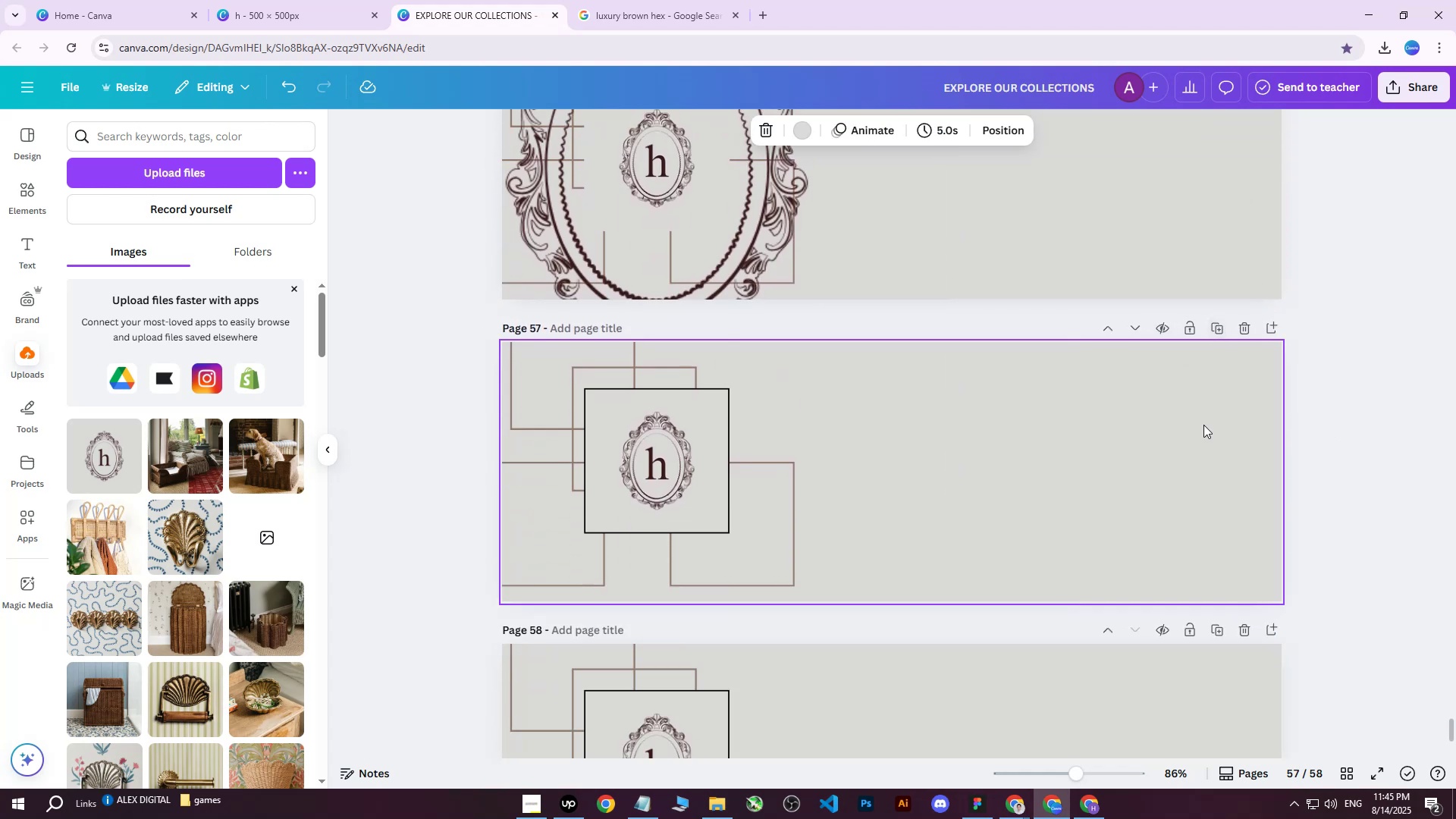 
scroll: coordinate [1067, 413], scroll_direction: down, amount: 3.0
 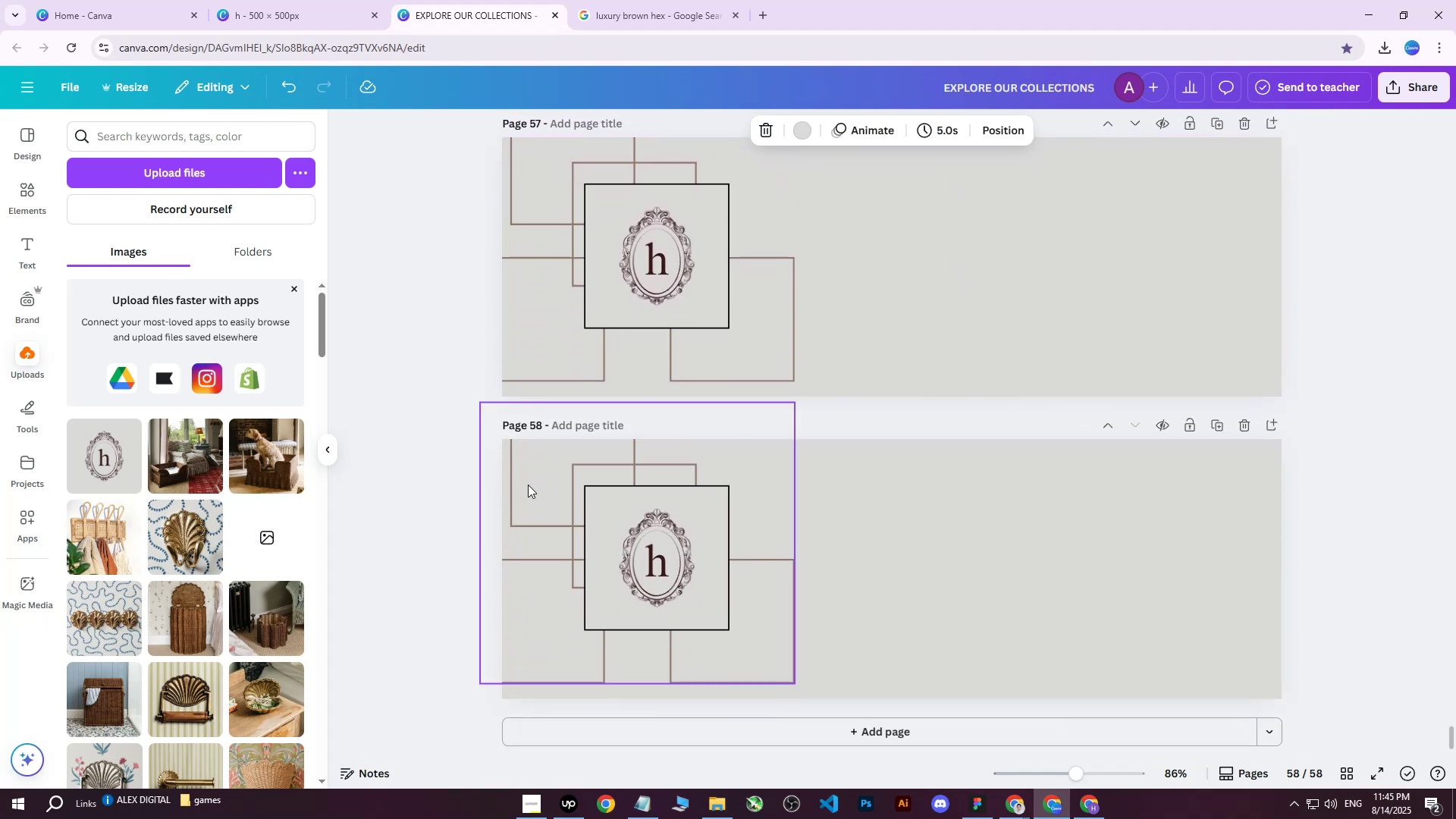 
left_click([494, 481])
 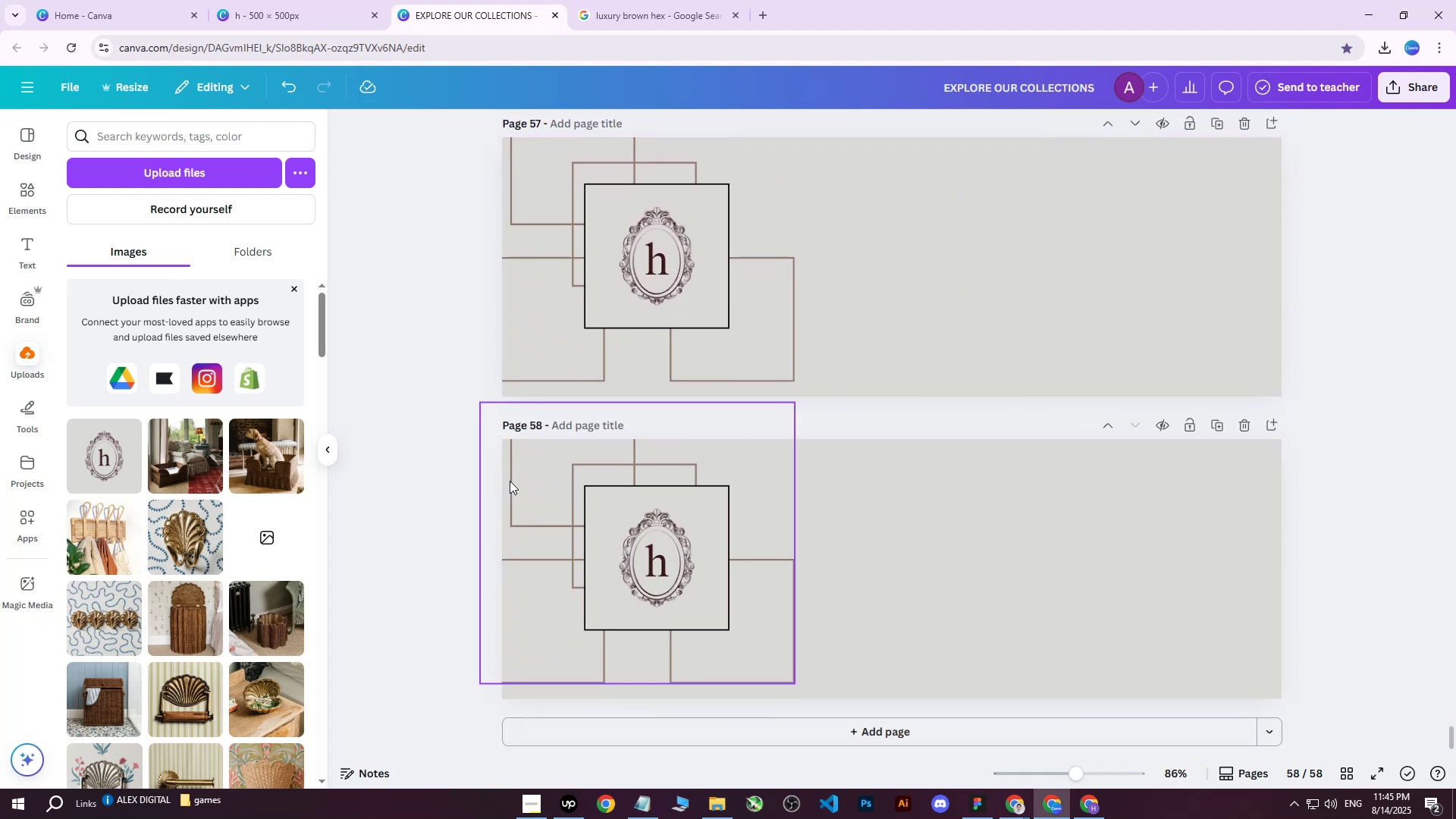 
left_click_drag(start_coordinate=[513, 481], to_coordinate=[573, 488])
 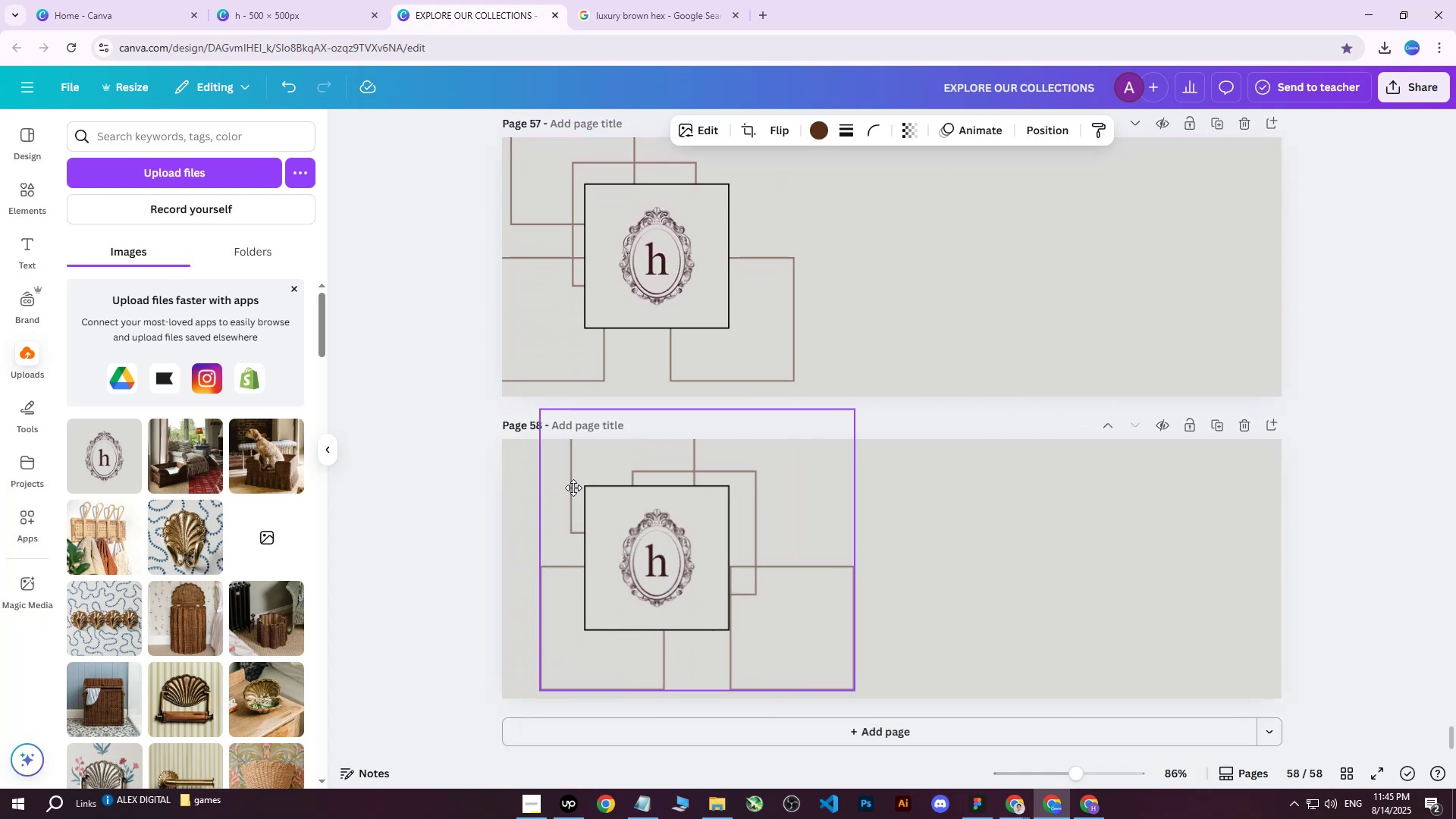 
key(Delete)
 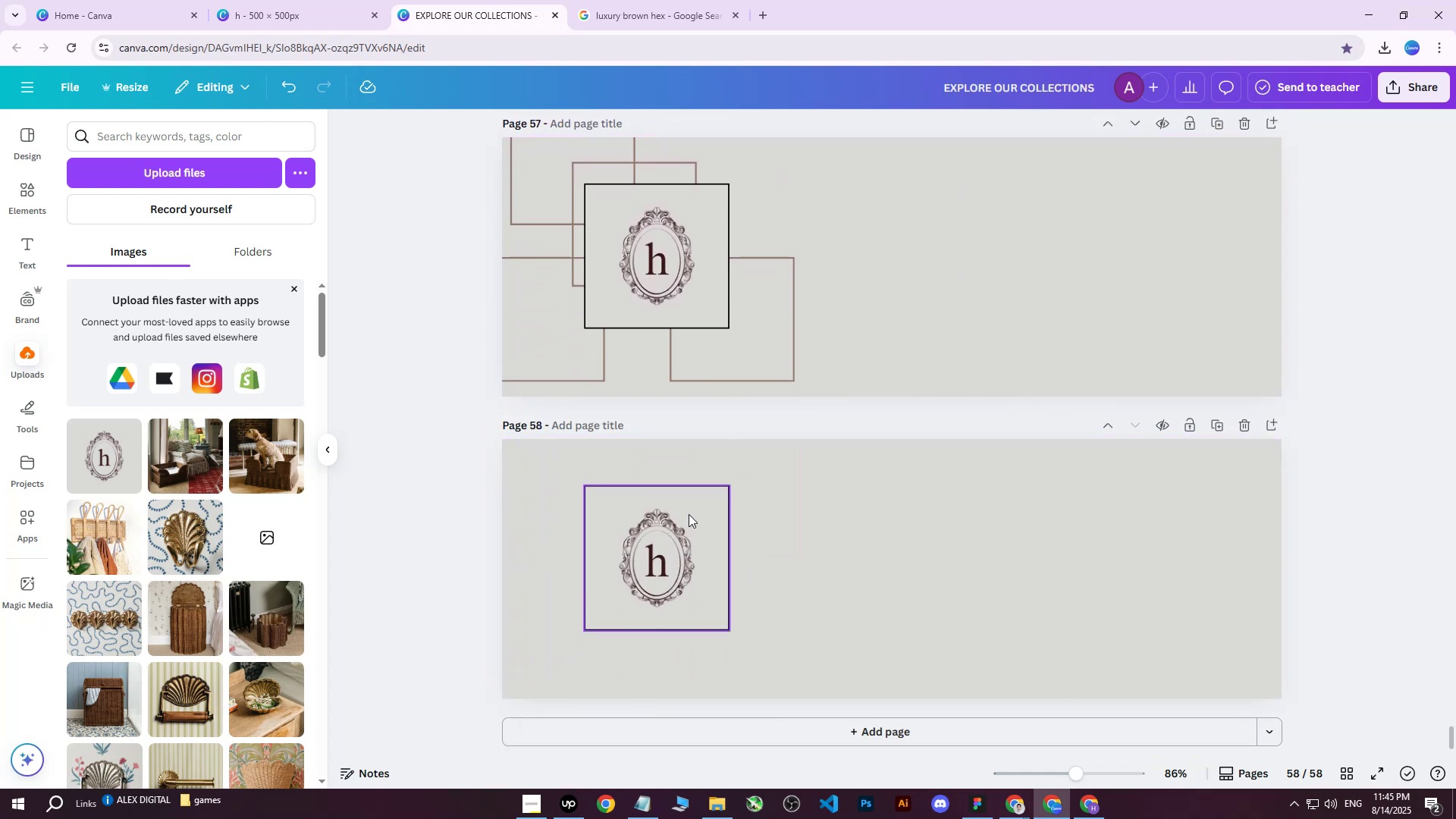 
left_click([687, 516])
 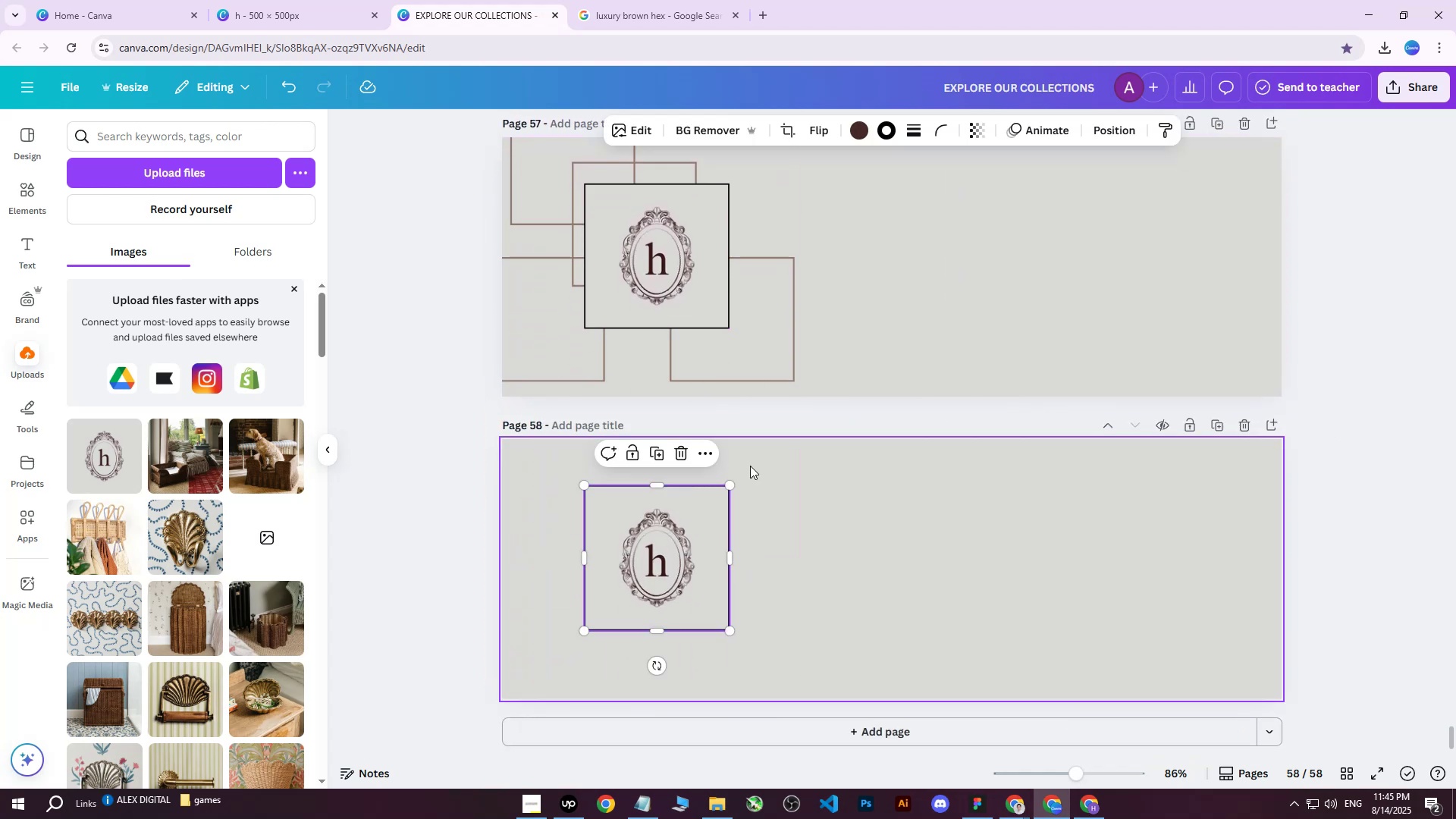 
left_click_drag(start_coordinate=[660, 541], to_coordinate=[781, 550])
 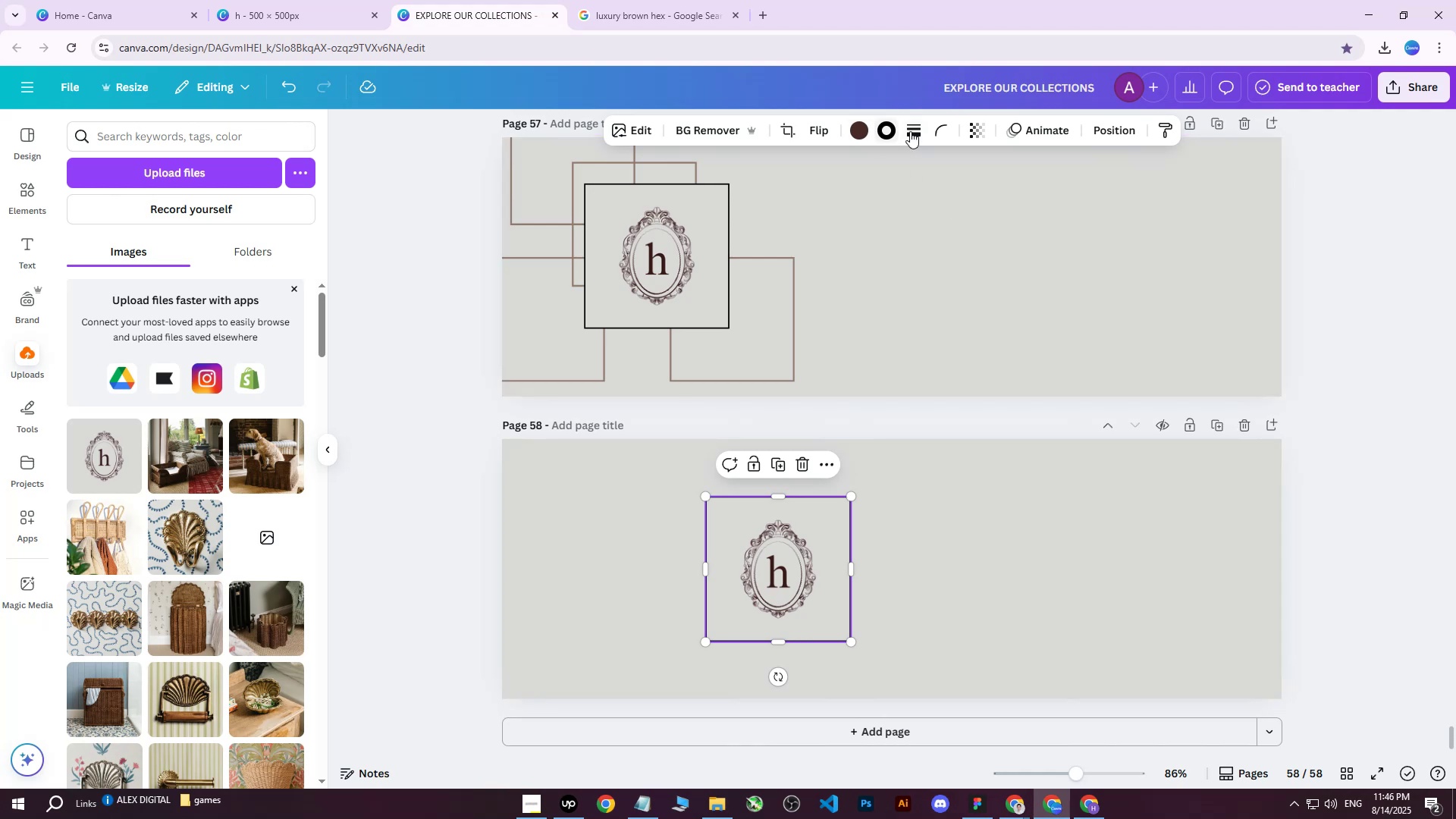 
left_click([884, 132])
 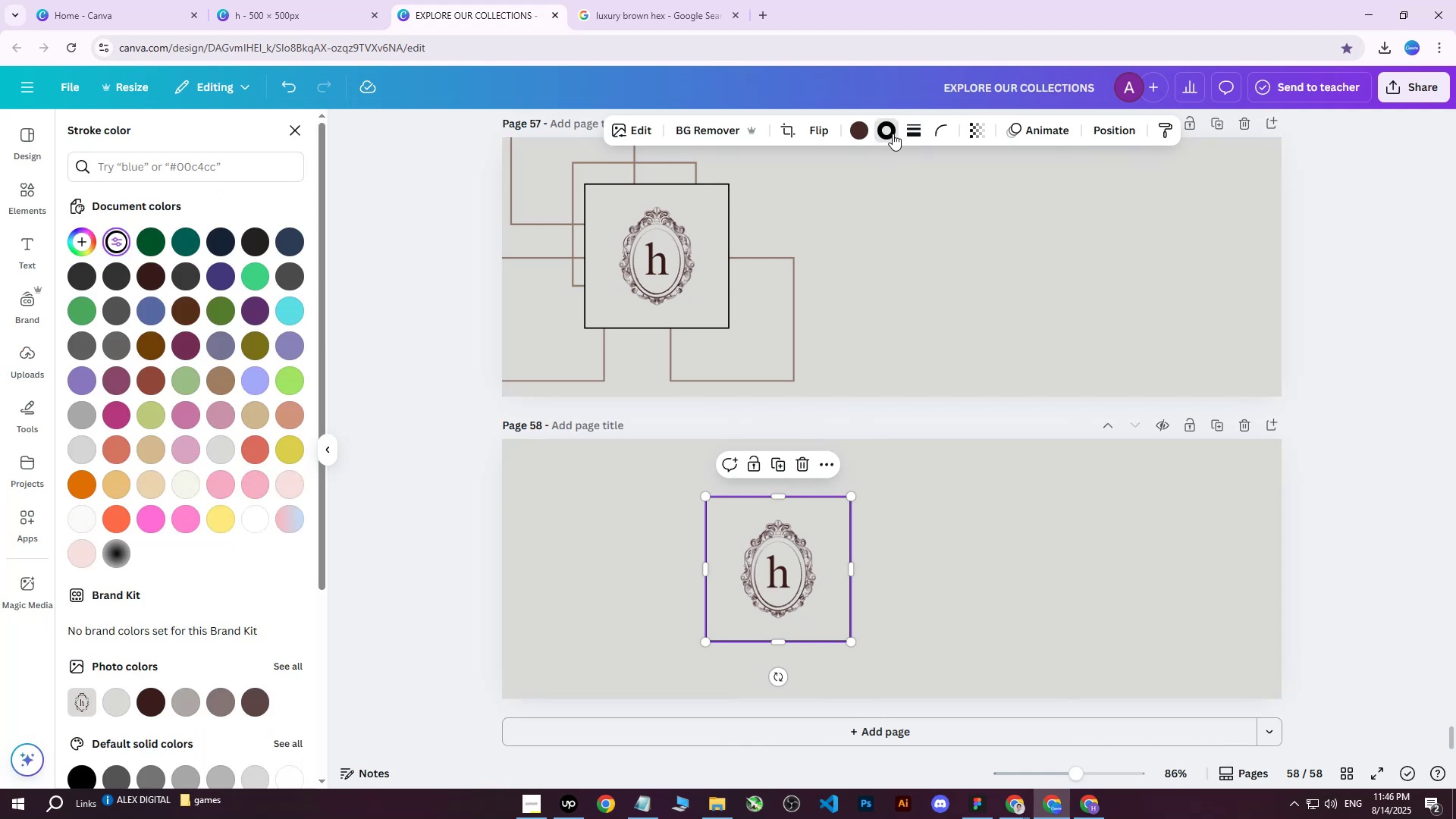 
double_click([918, 131])
 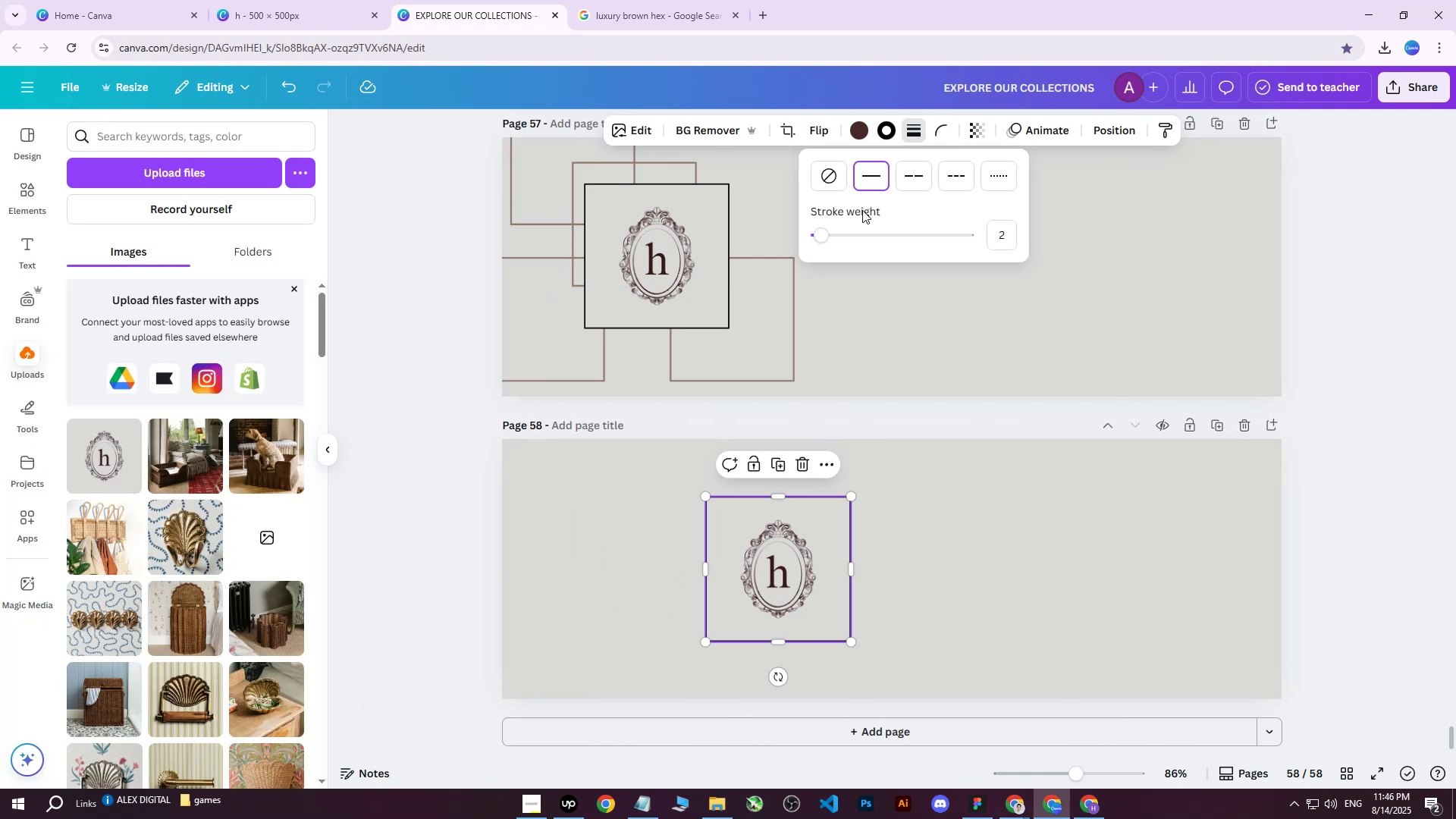 
left_click_drag(start_coordinate=[838, 233], to_coordinate=[786, 237])
 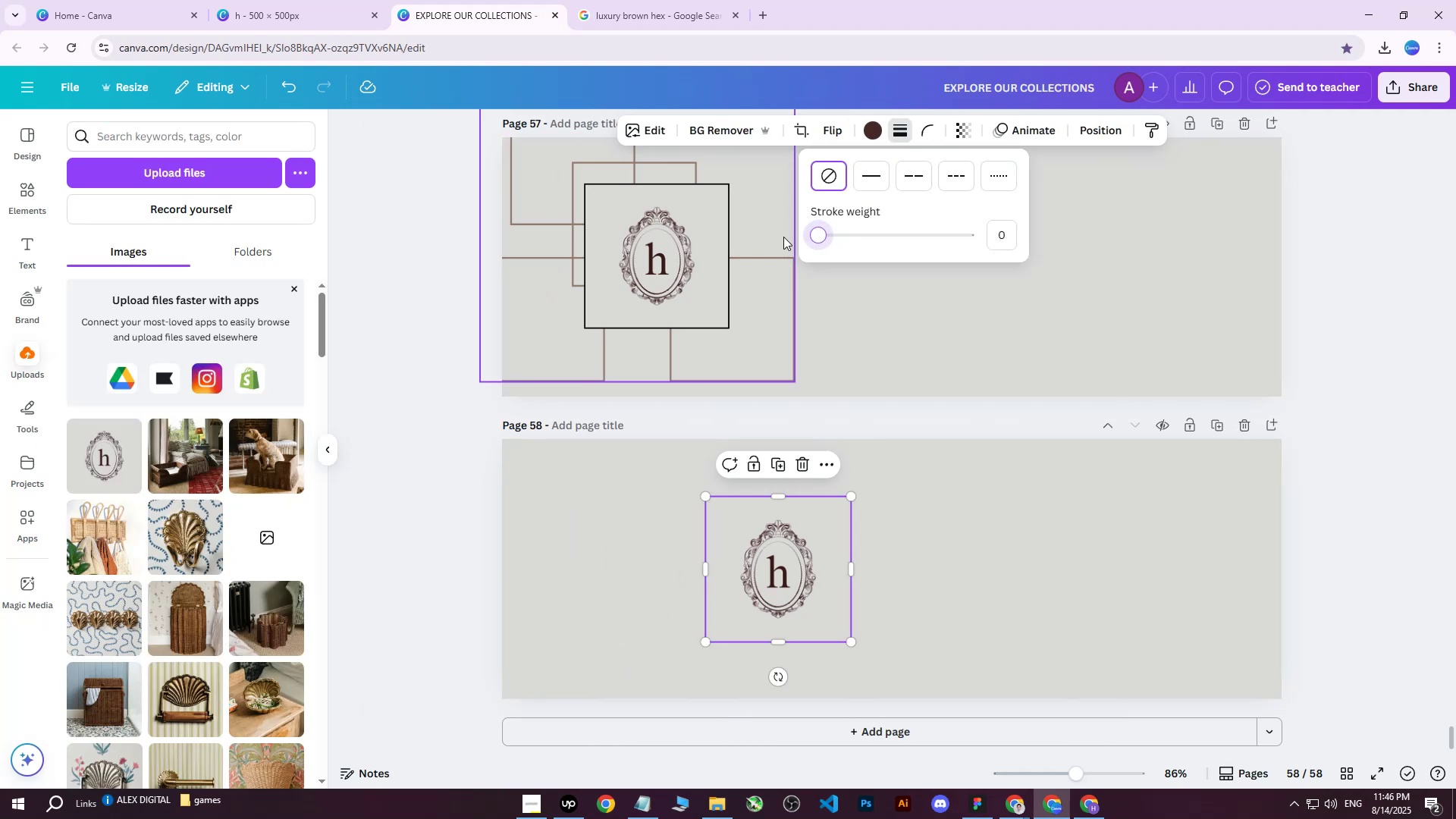 
key(Backspace)
 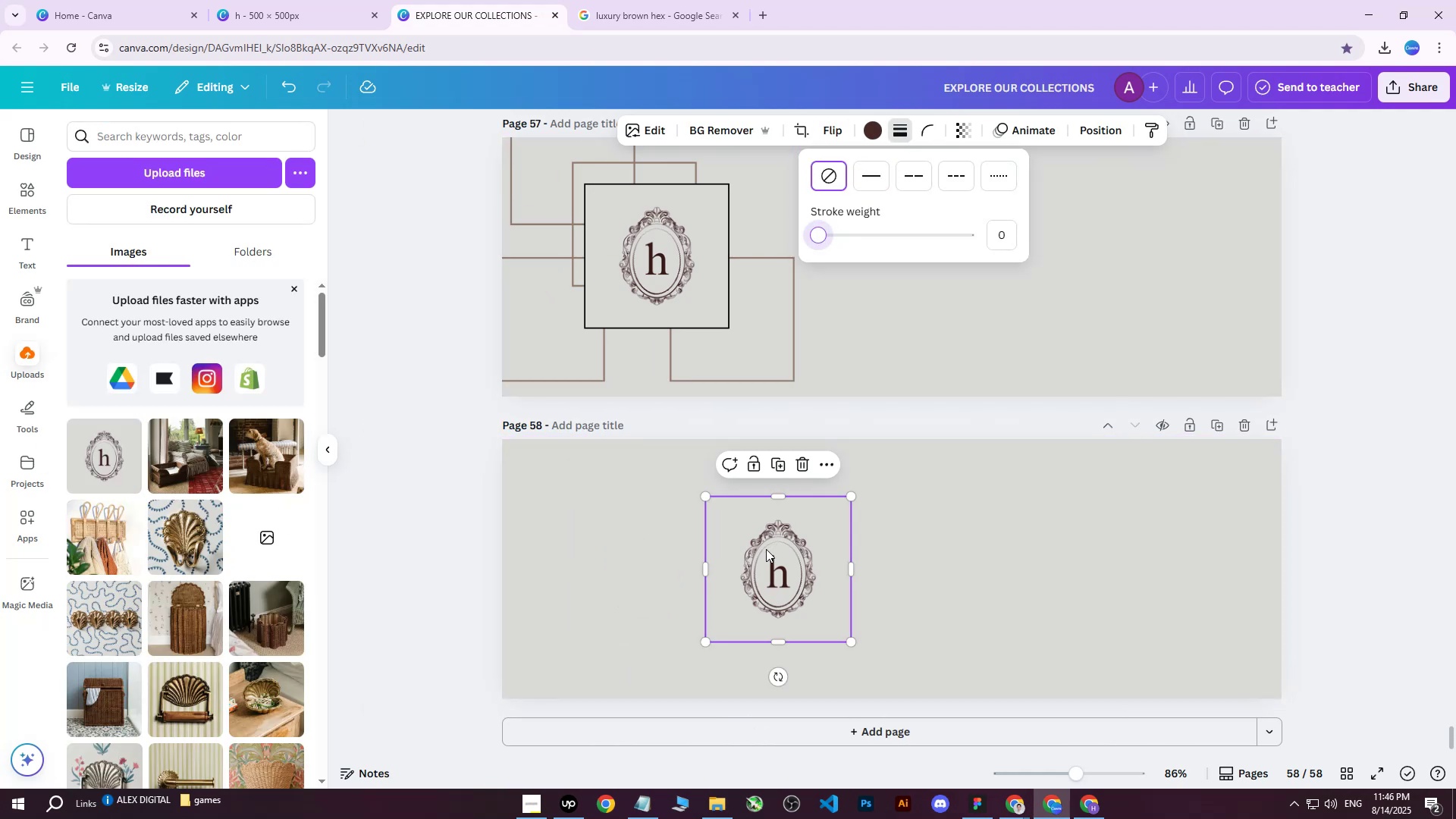 
key(Control+ControlLeft)
 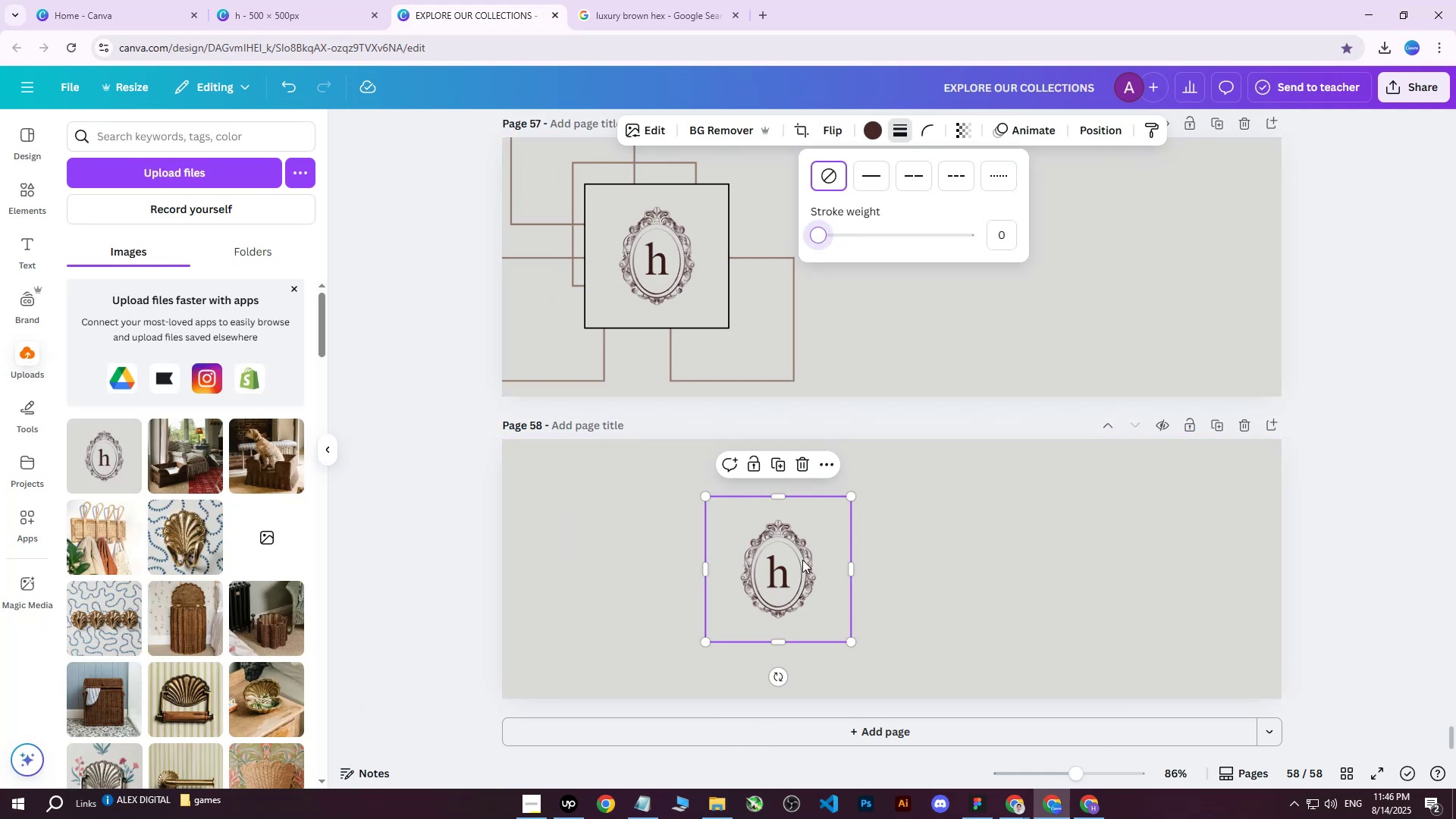 
key(Control+D)
 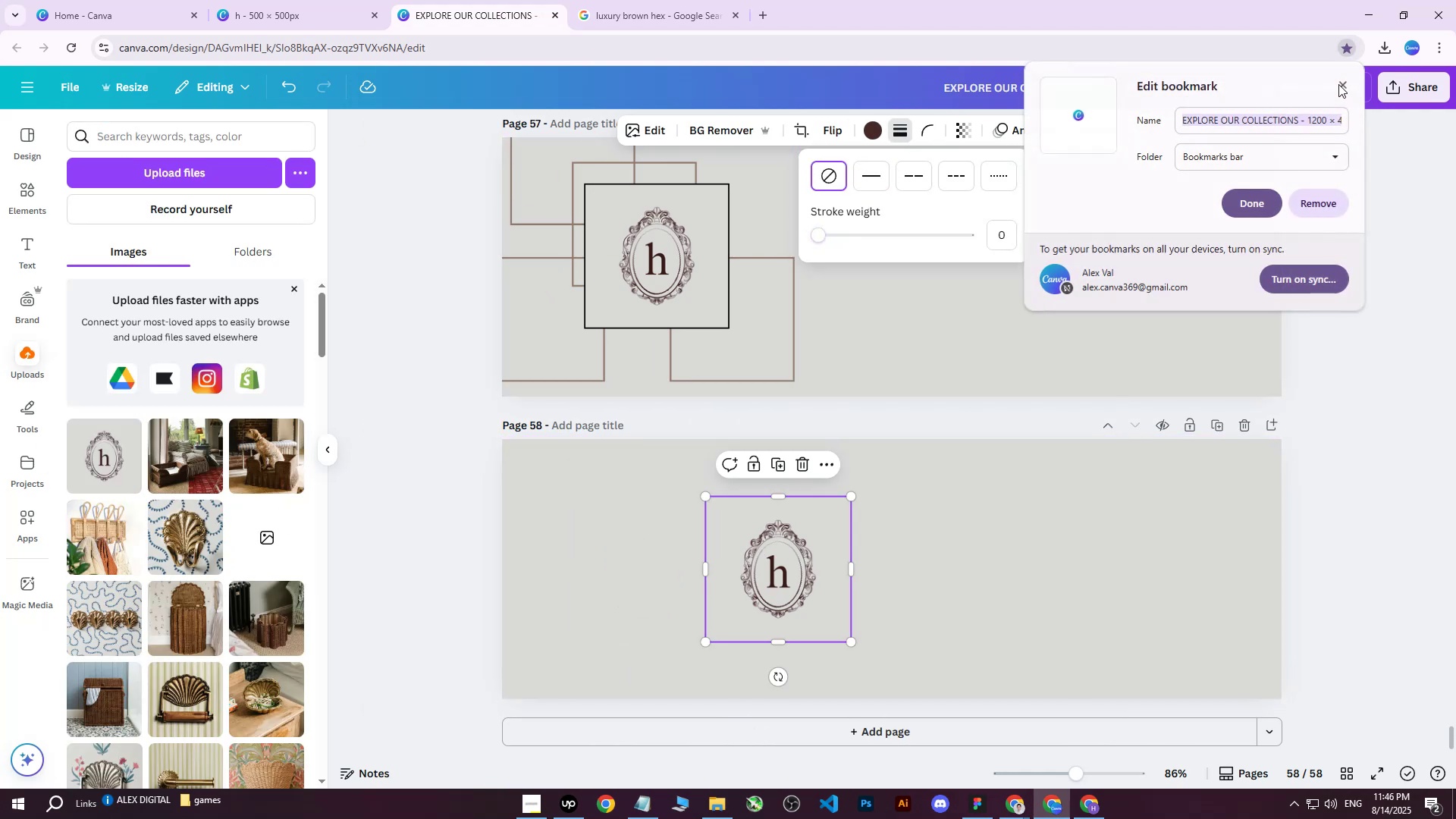 
double_click([814, 553])
 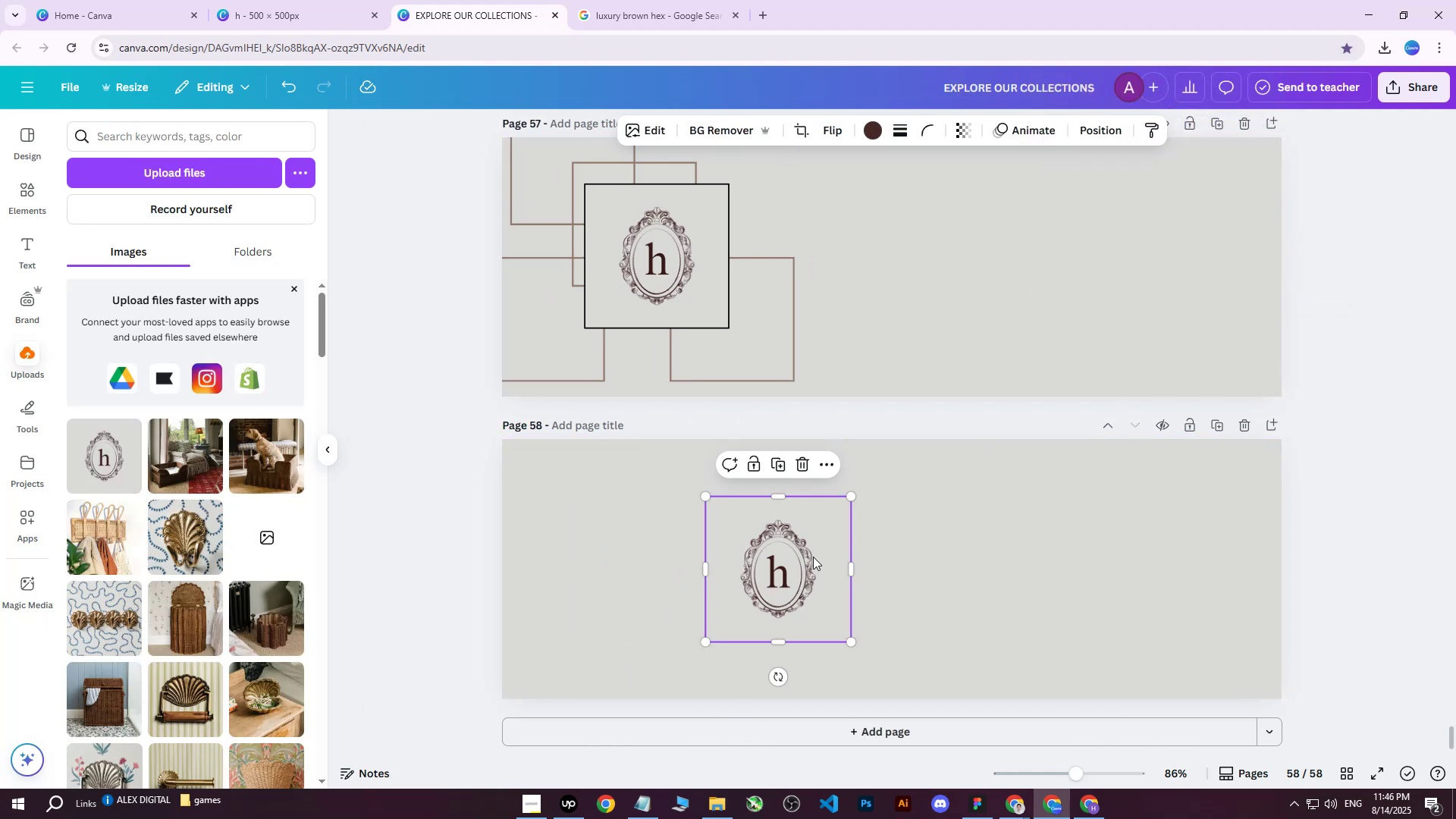 
key(Control+ControlLeft)
 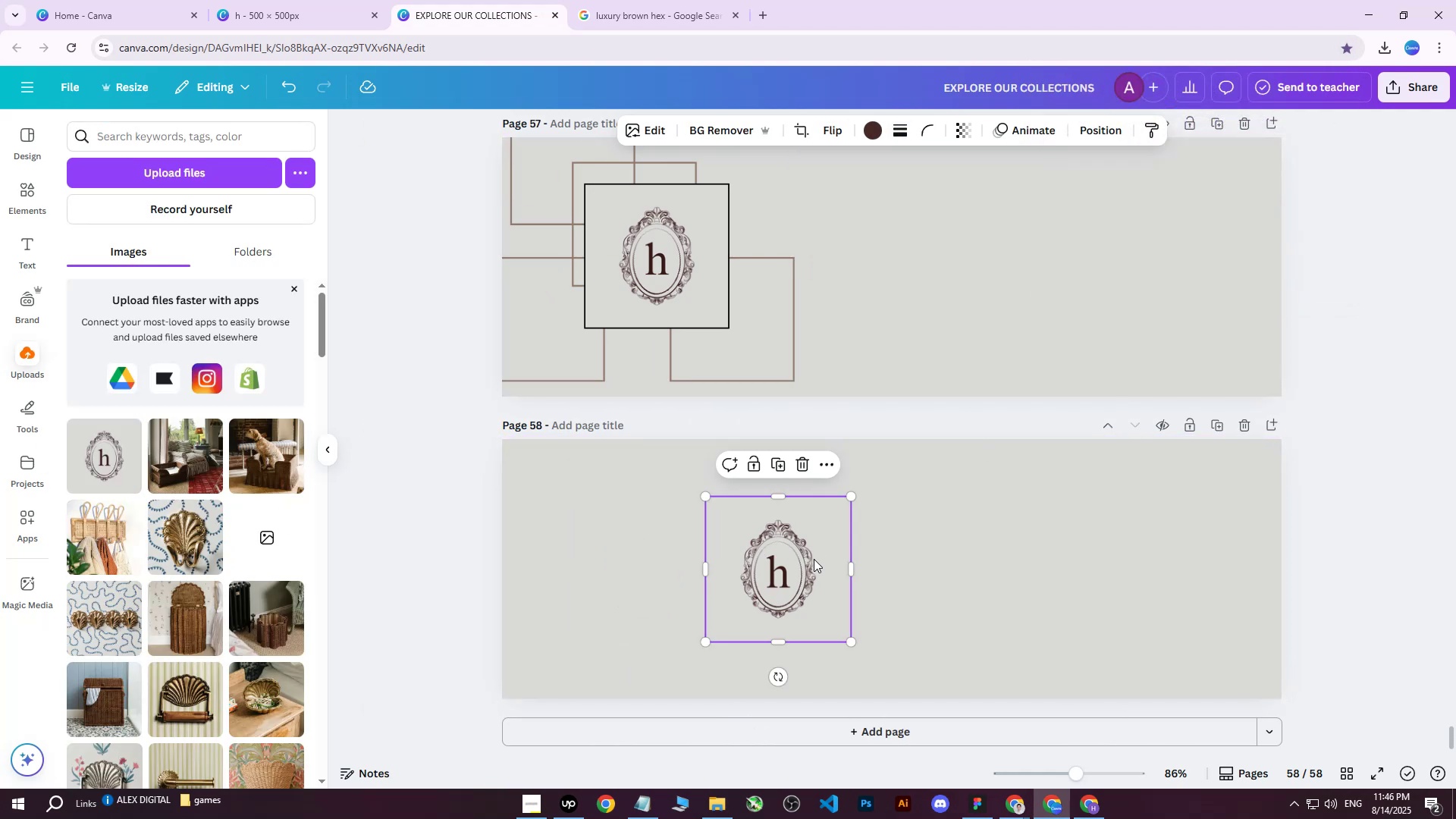 
key(Control+C)
 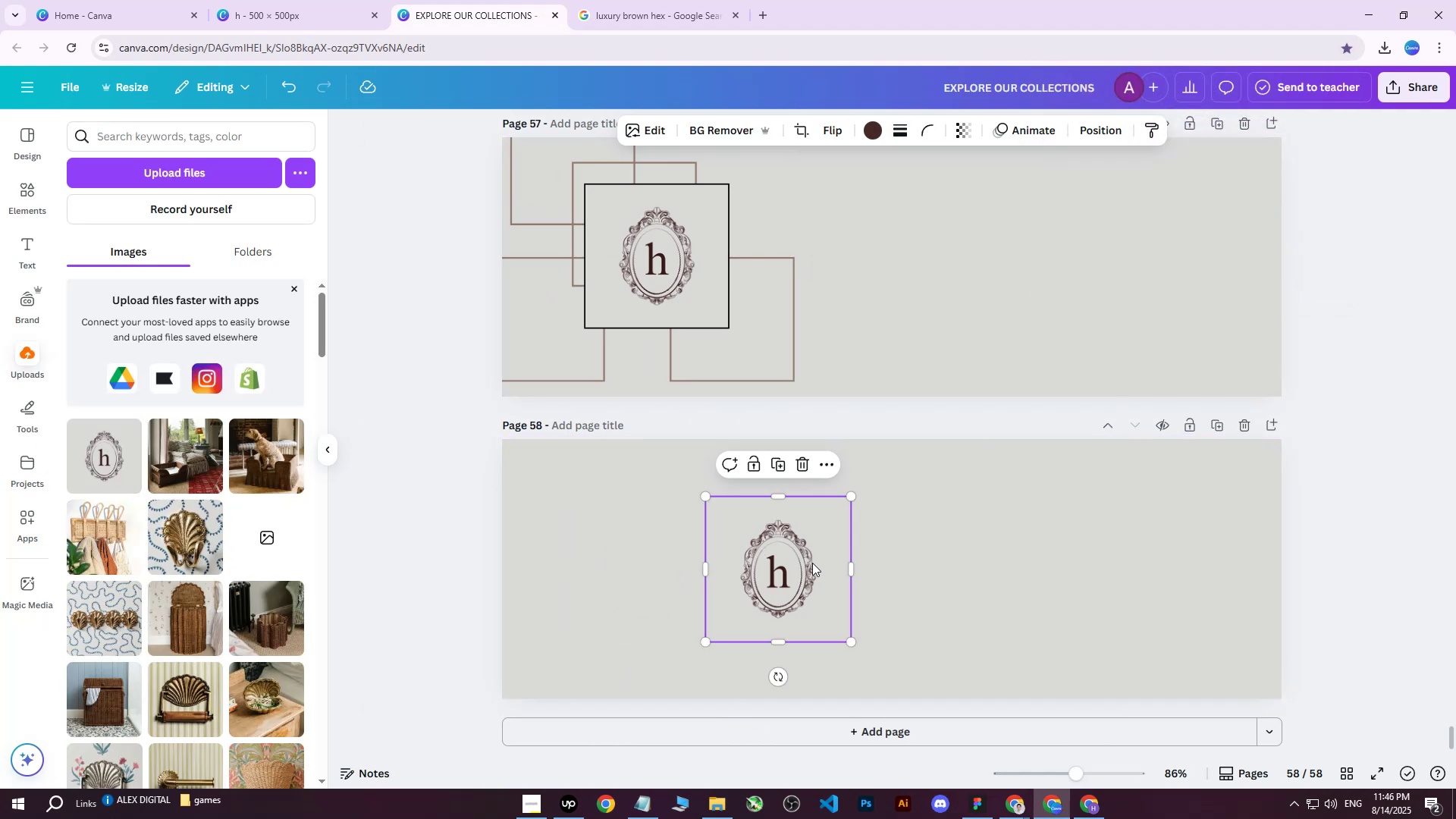 
left_click_drag(start_coordinate=[787, 561], to_coordinate=[713, 563])
 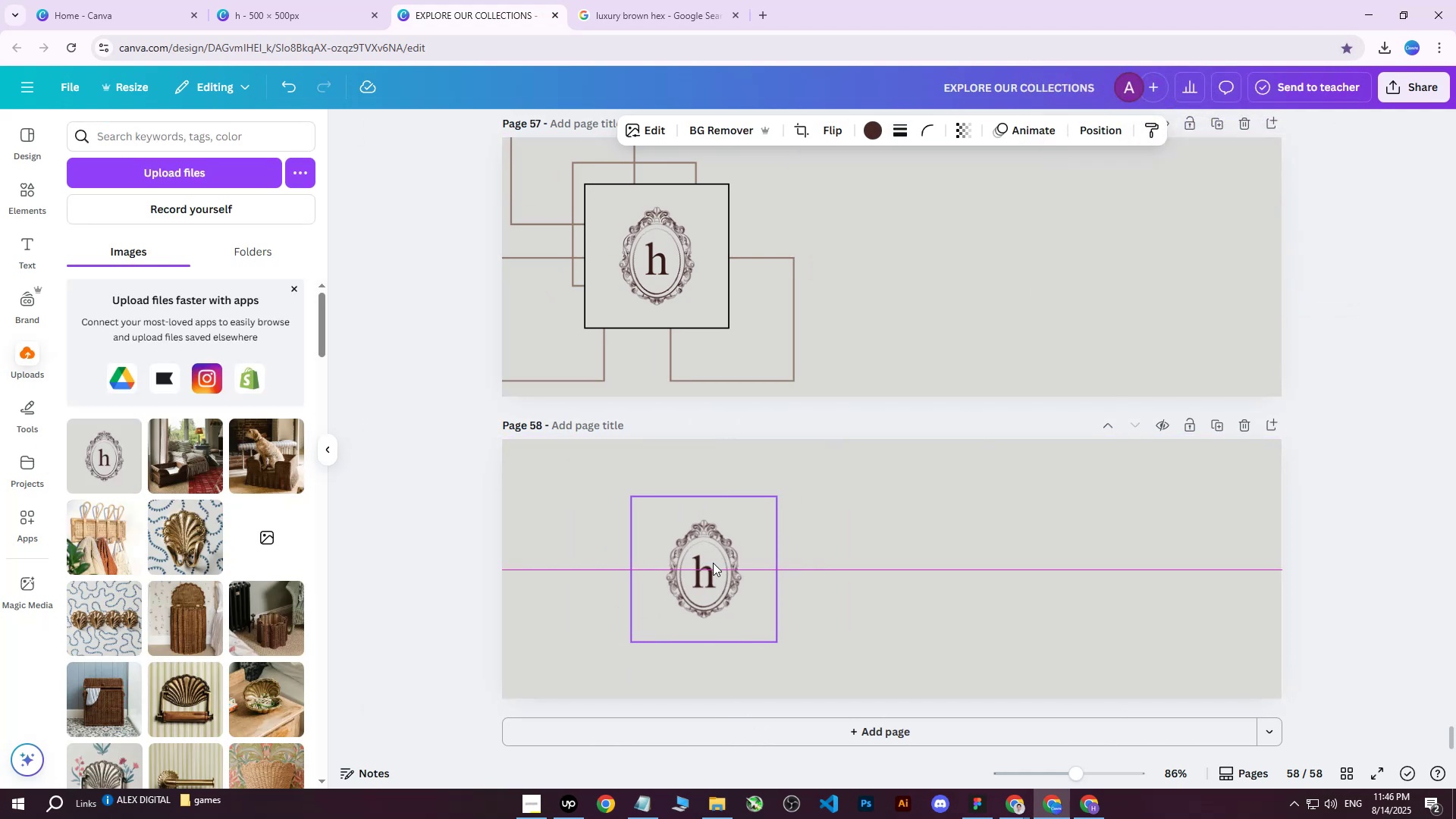 
key(Control+ControlLeft)
 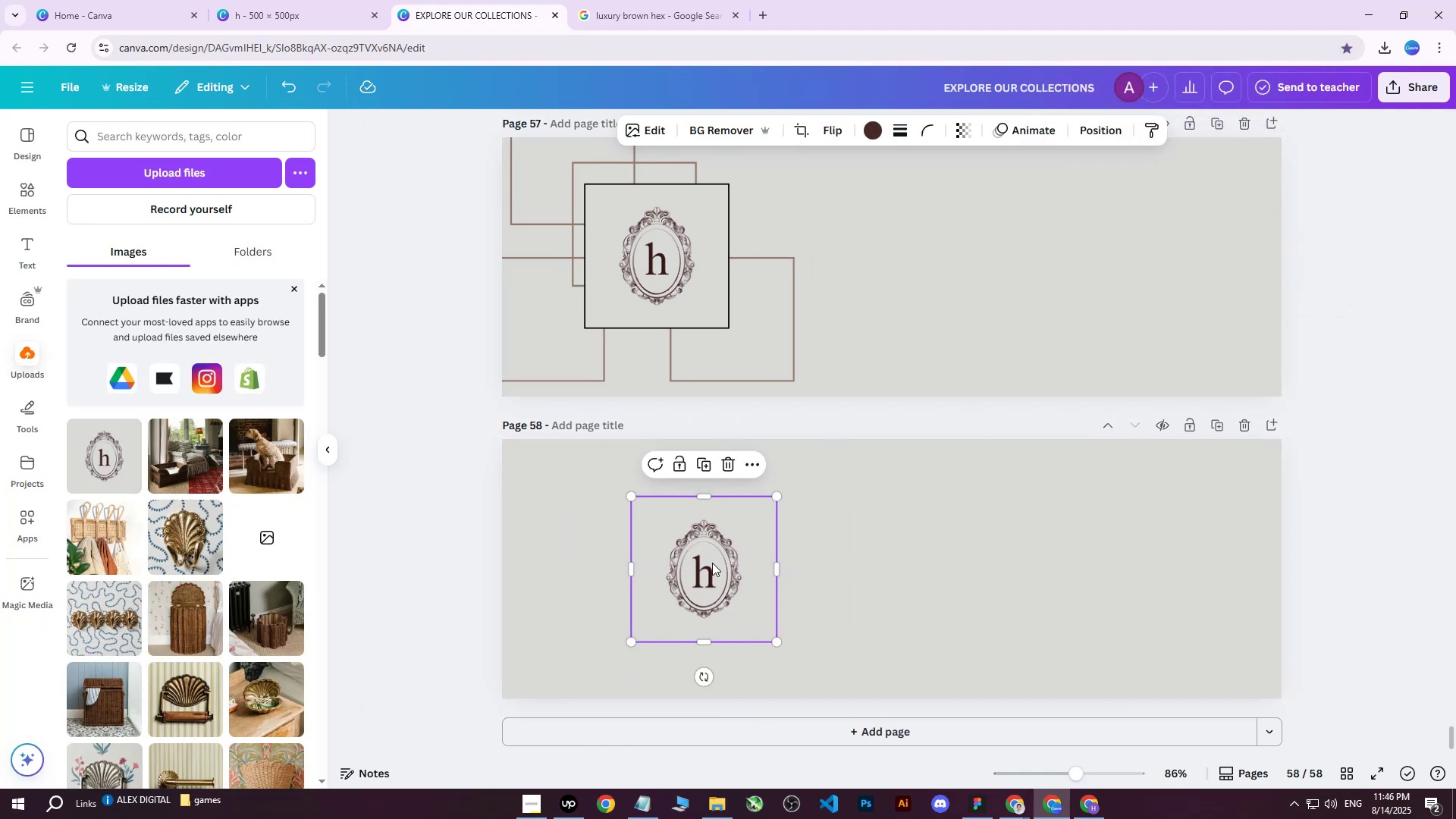 
key(Control+V)
 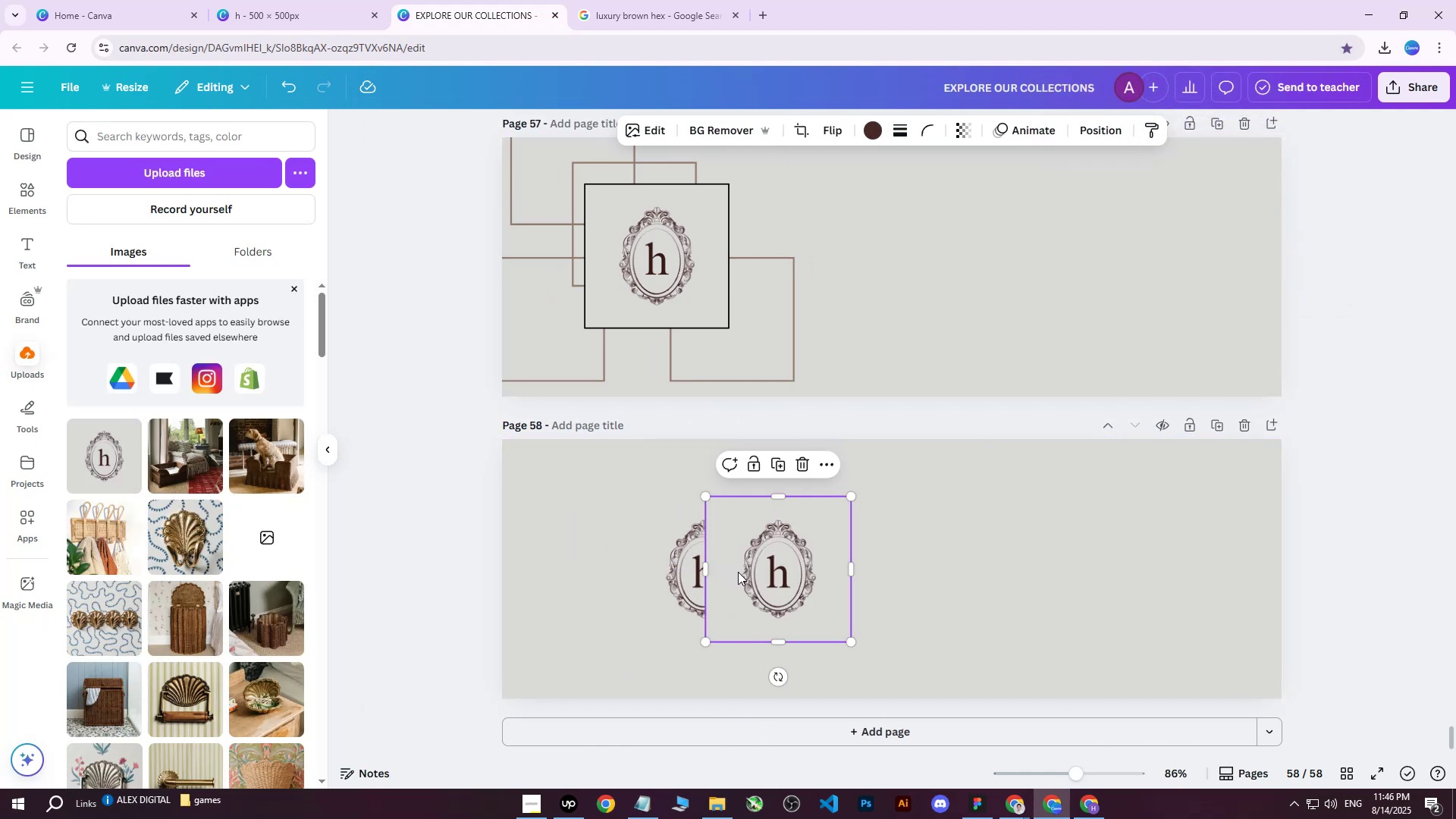 
left_click_drag(start_coordinate=[736, 572], to_coordinate=[661, 545])
 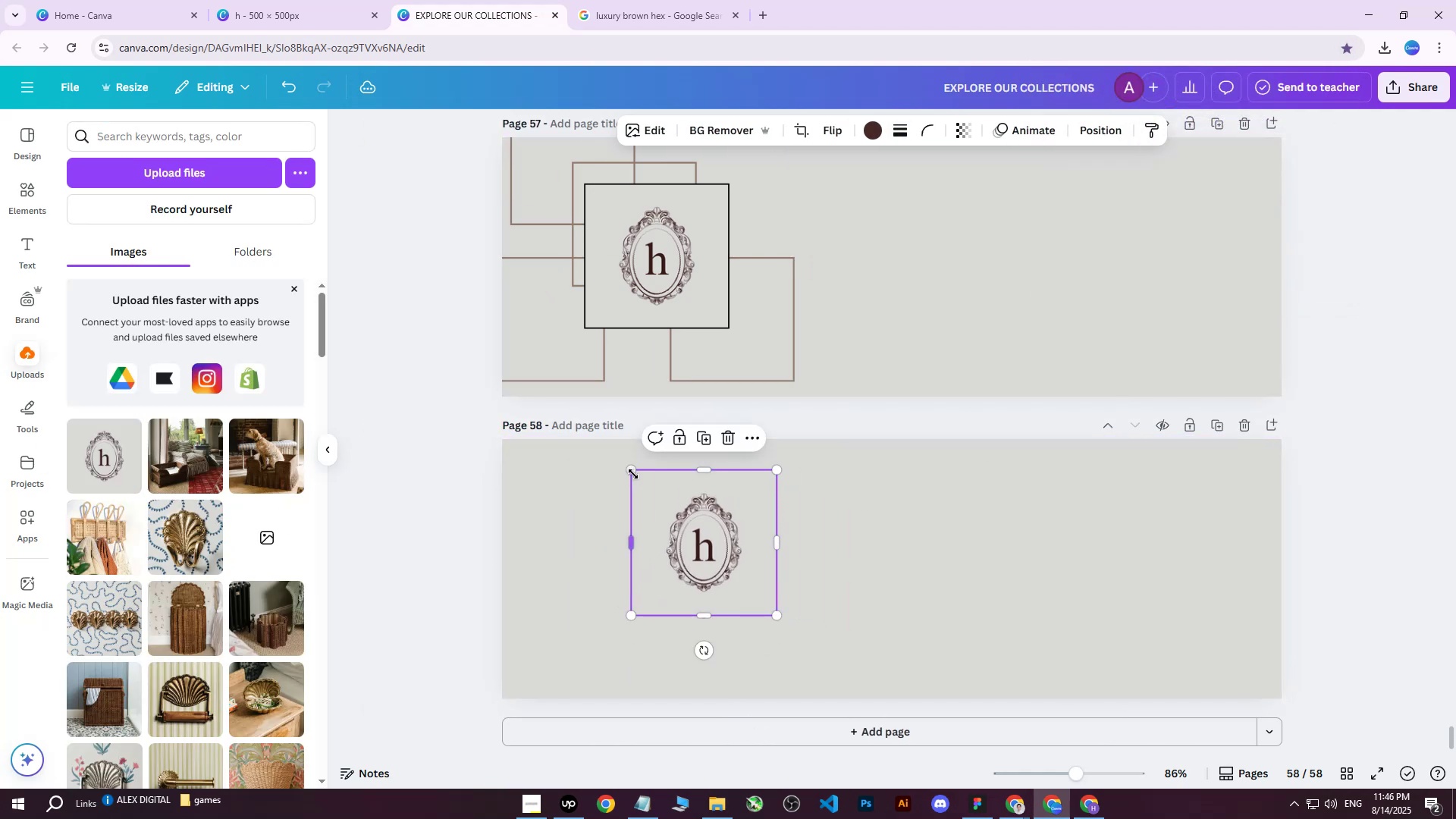 
left_click_drag(start_coordinate=[635, 469], to_coordinate=[451, 305])
 